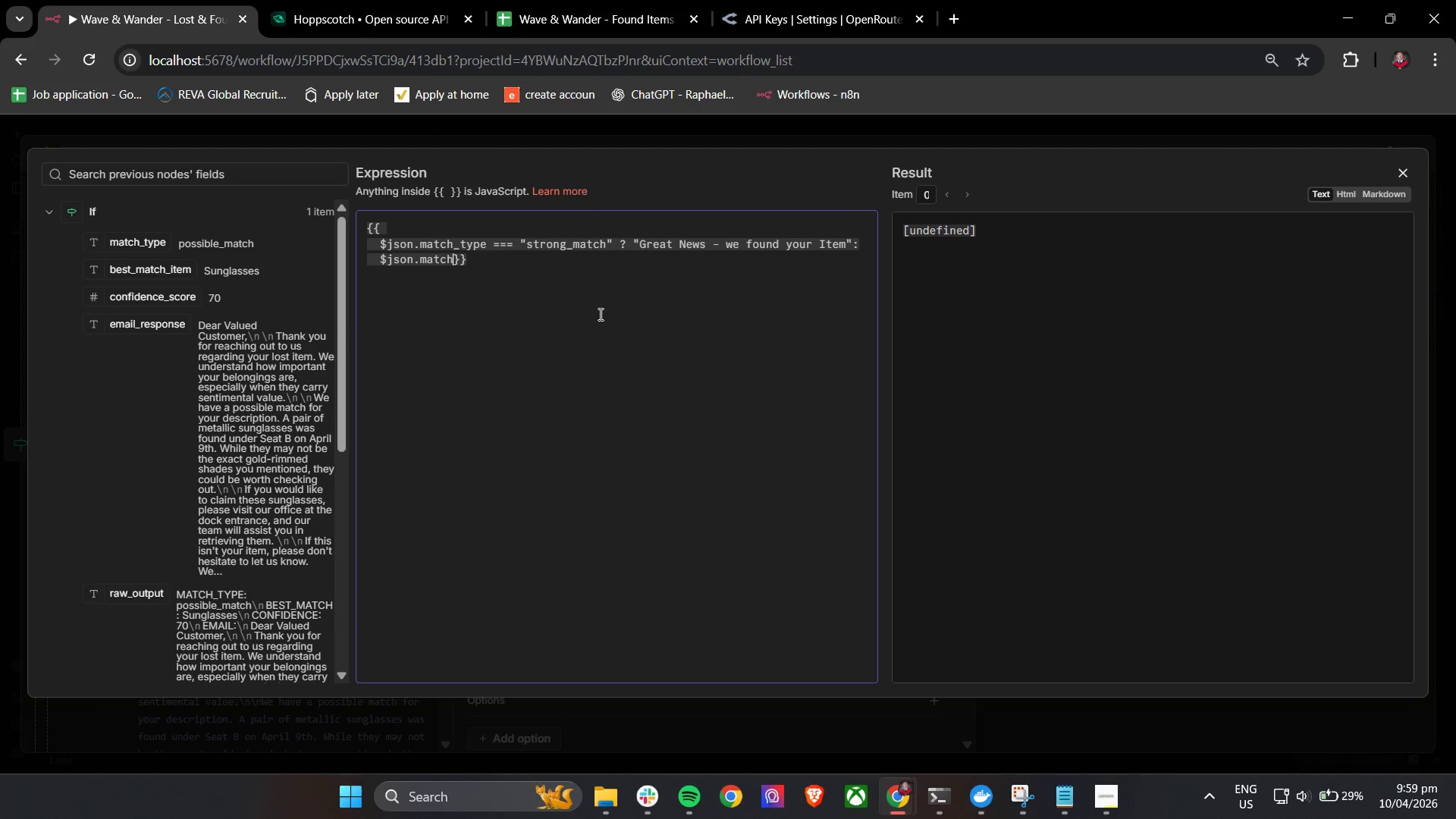 
key(Enter)
 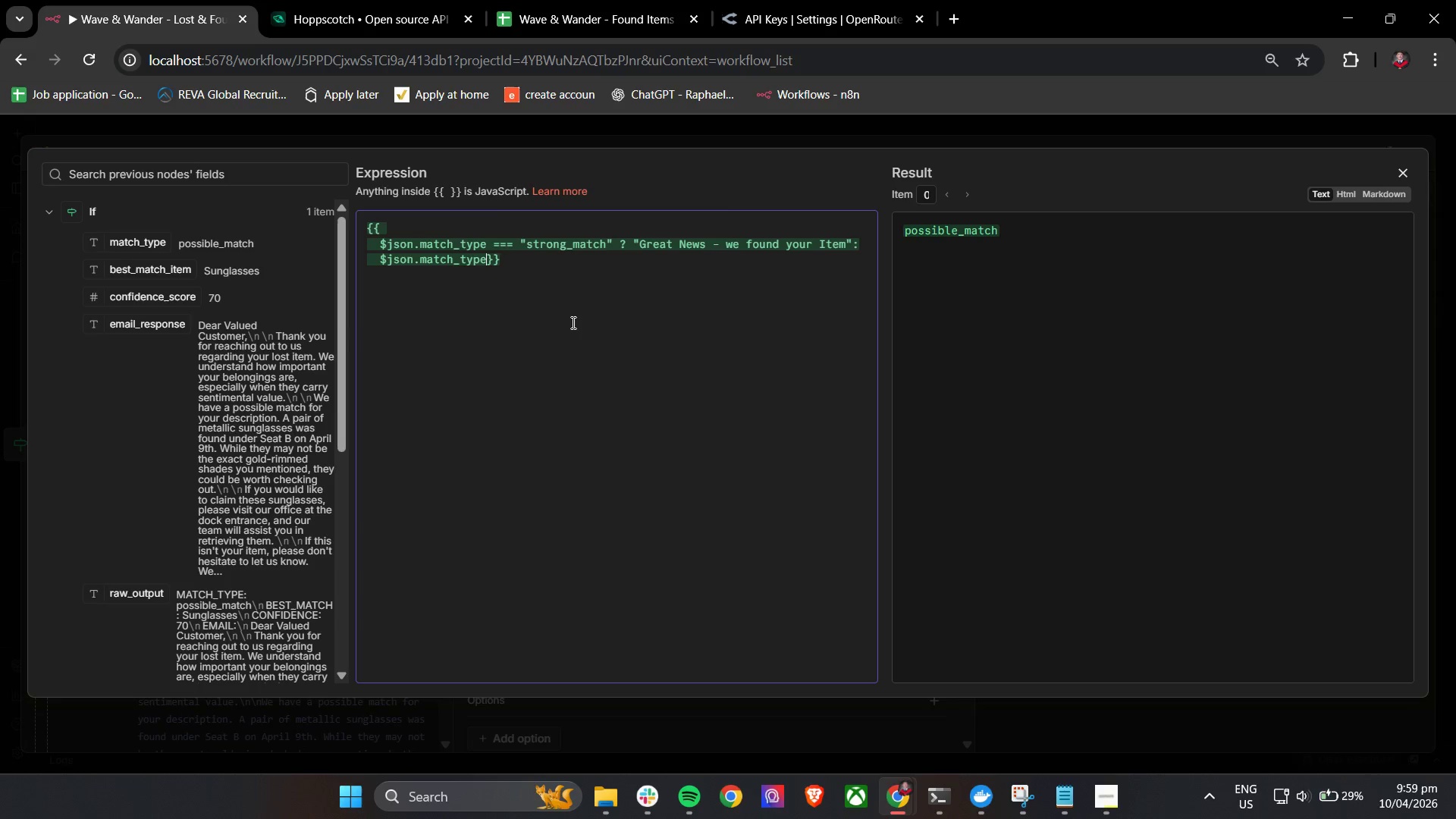 
key(Space)
 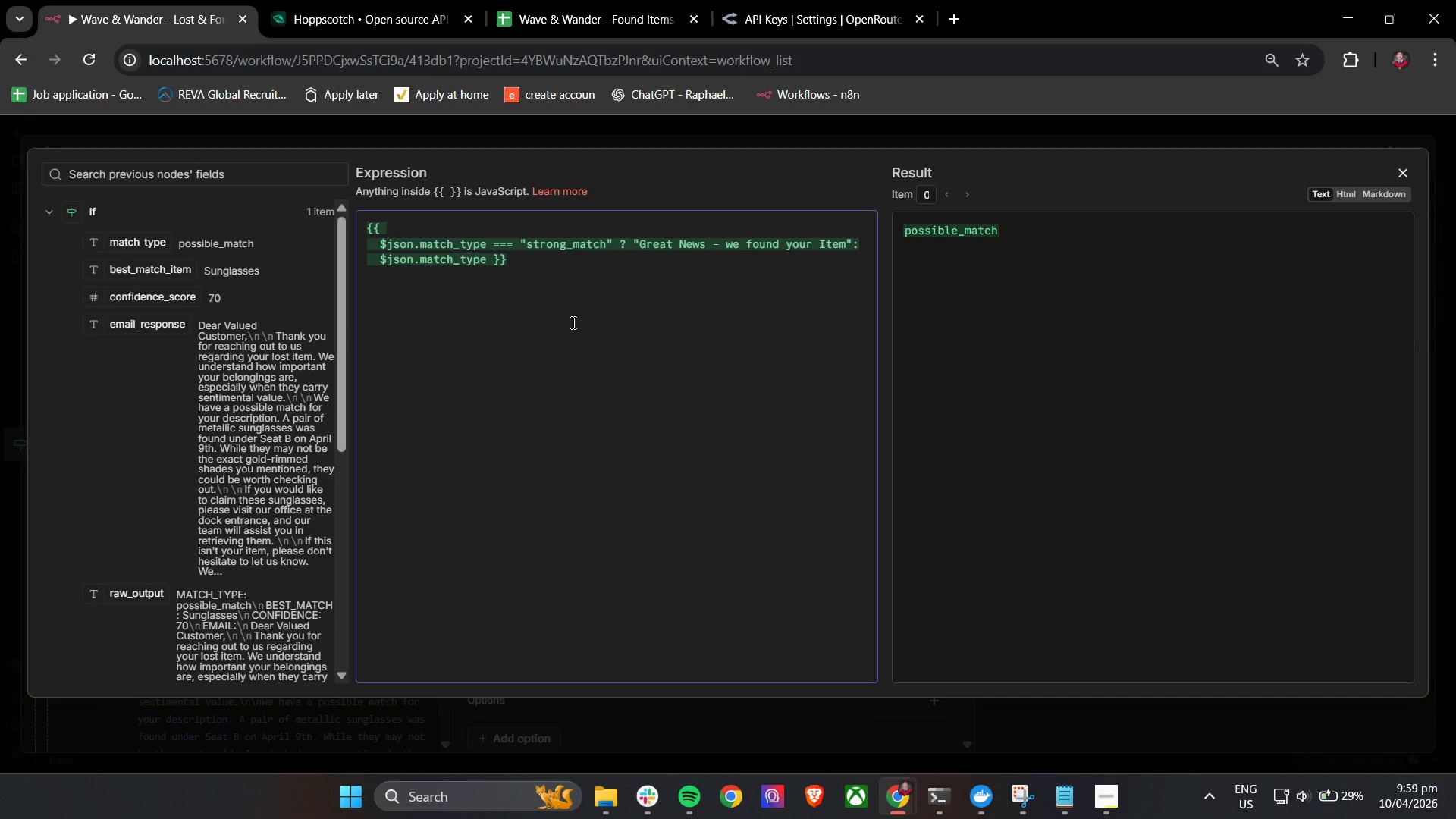 
key(Equal)
 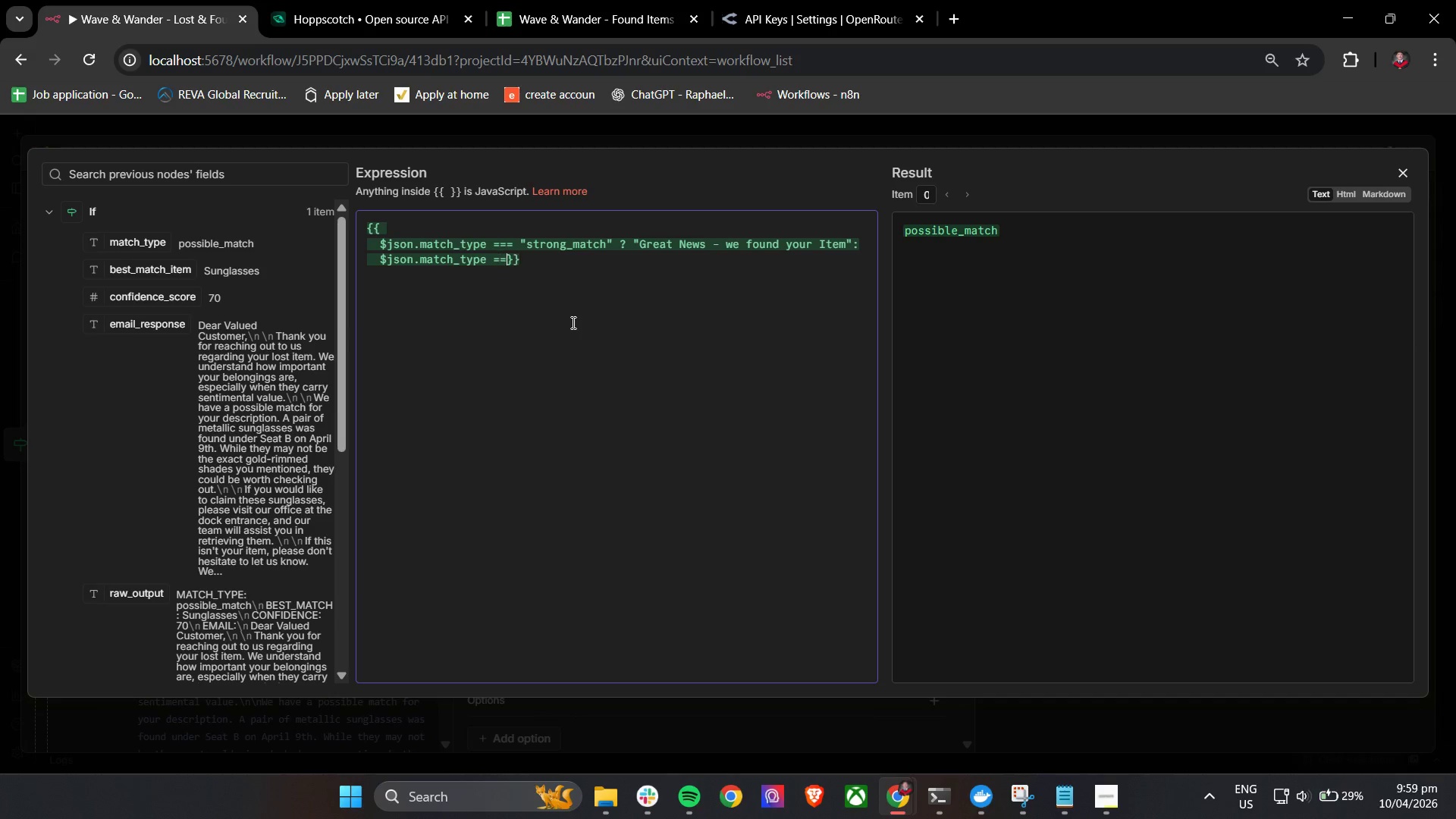 
key(Equal)
 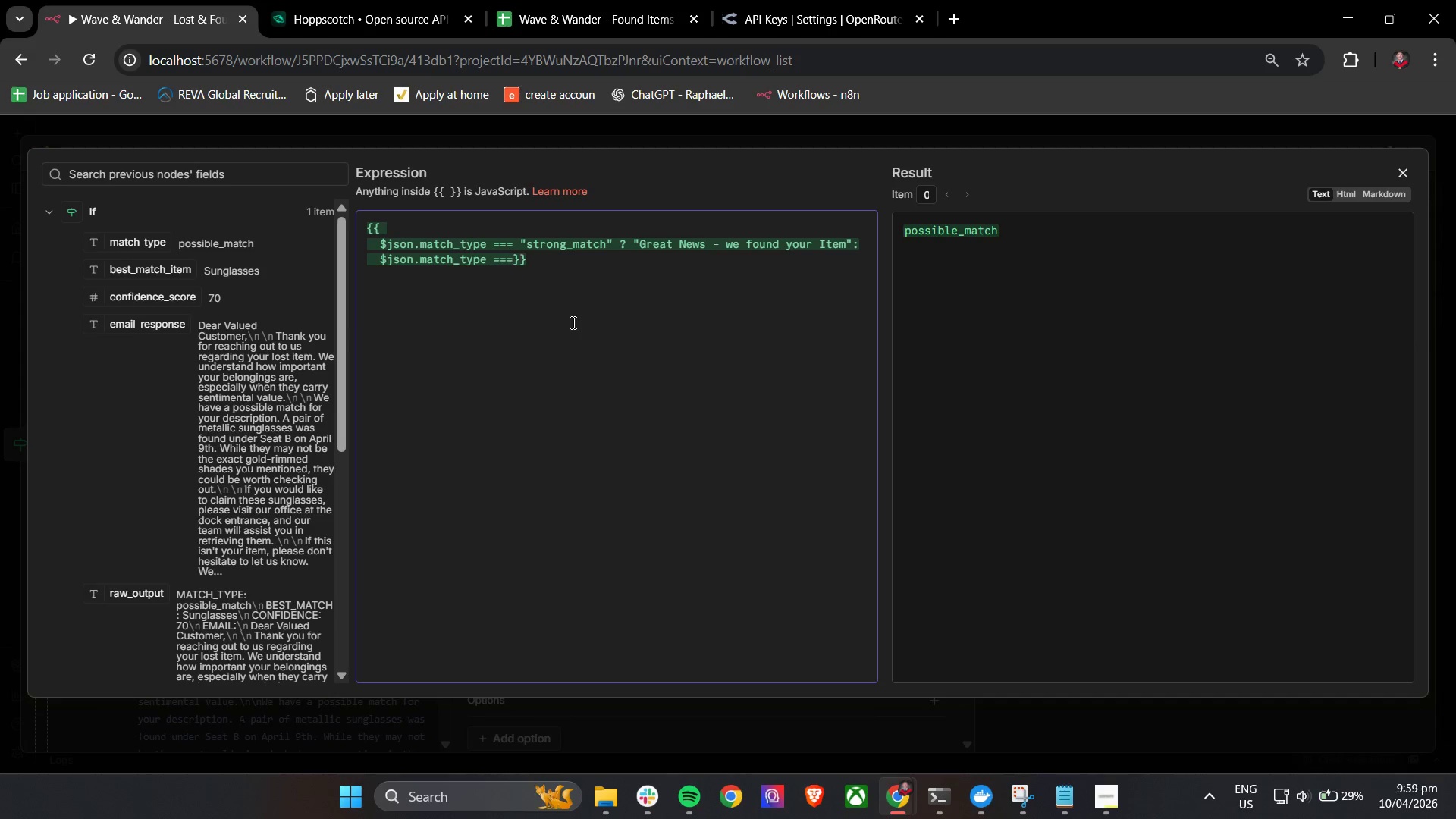 
key(Equal)
 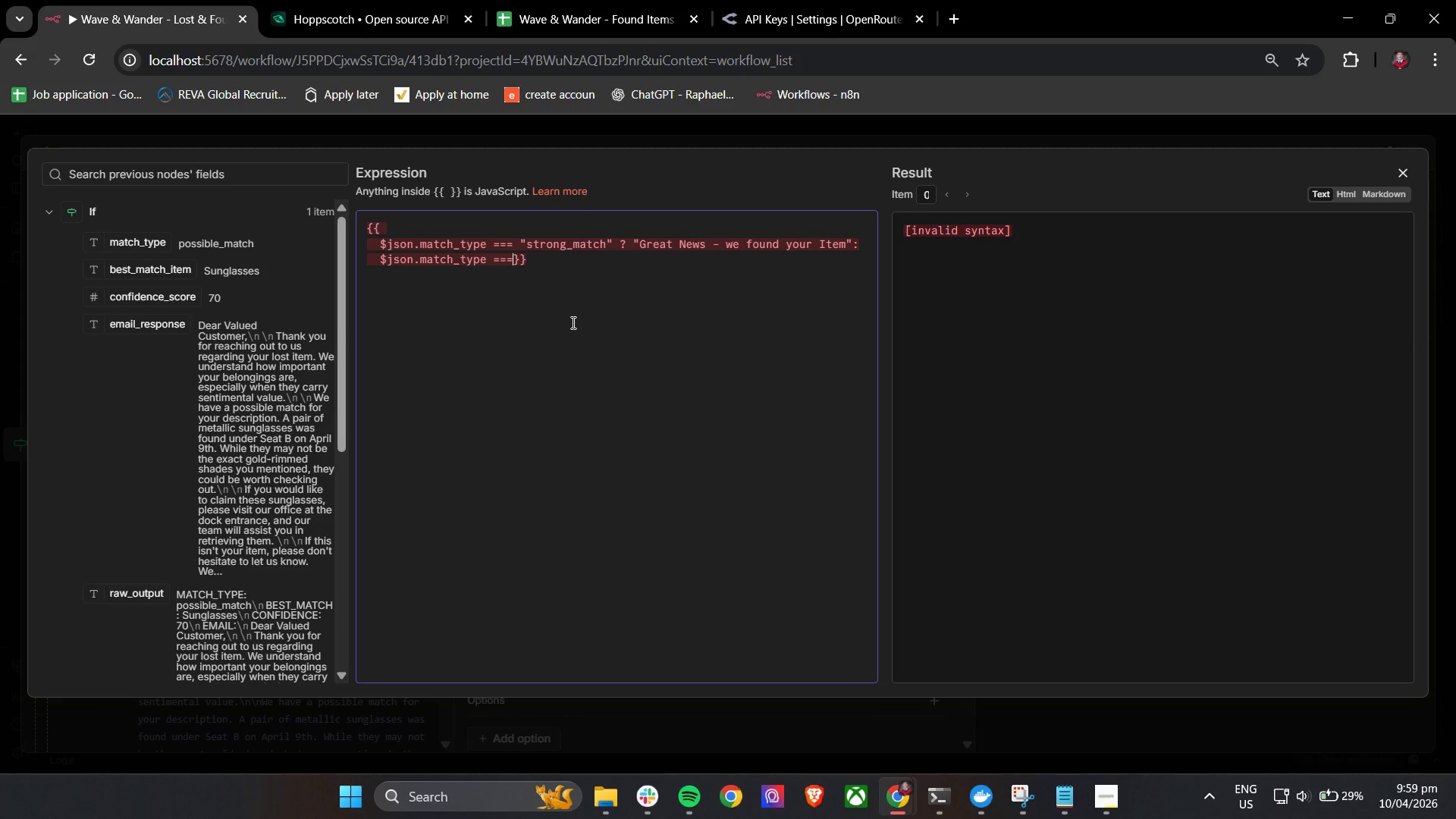 
key(Space)
 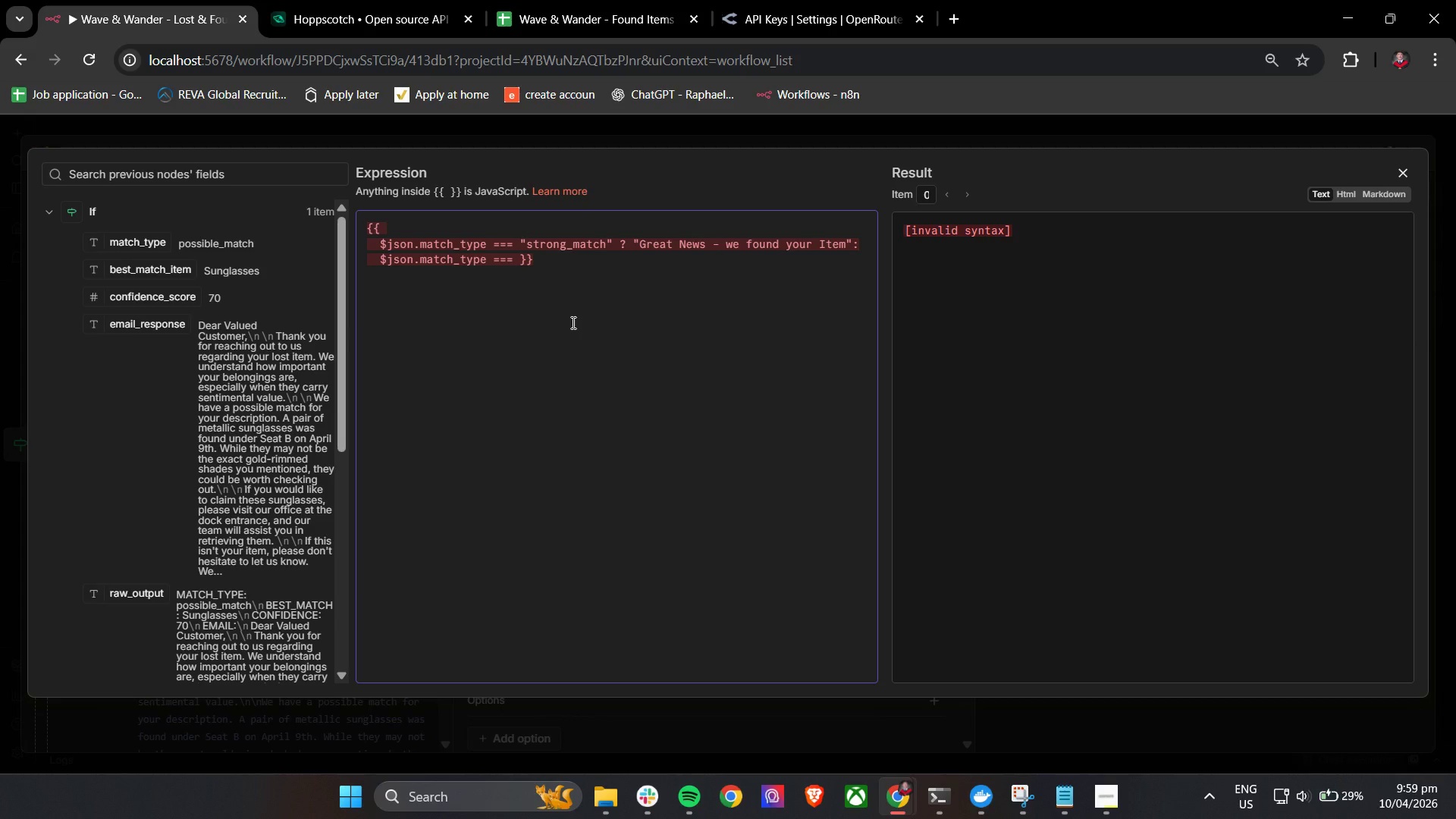 
key(Space)
 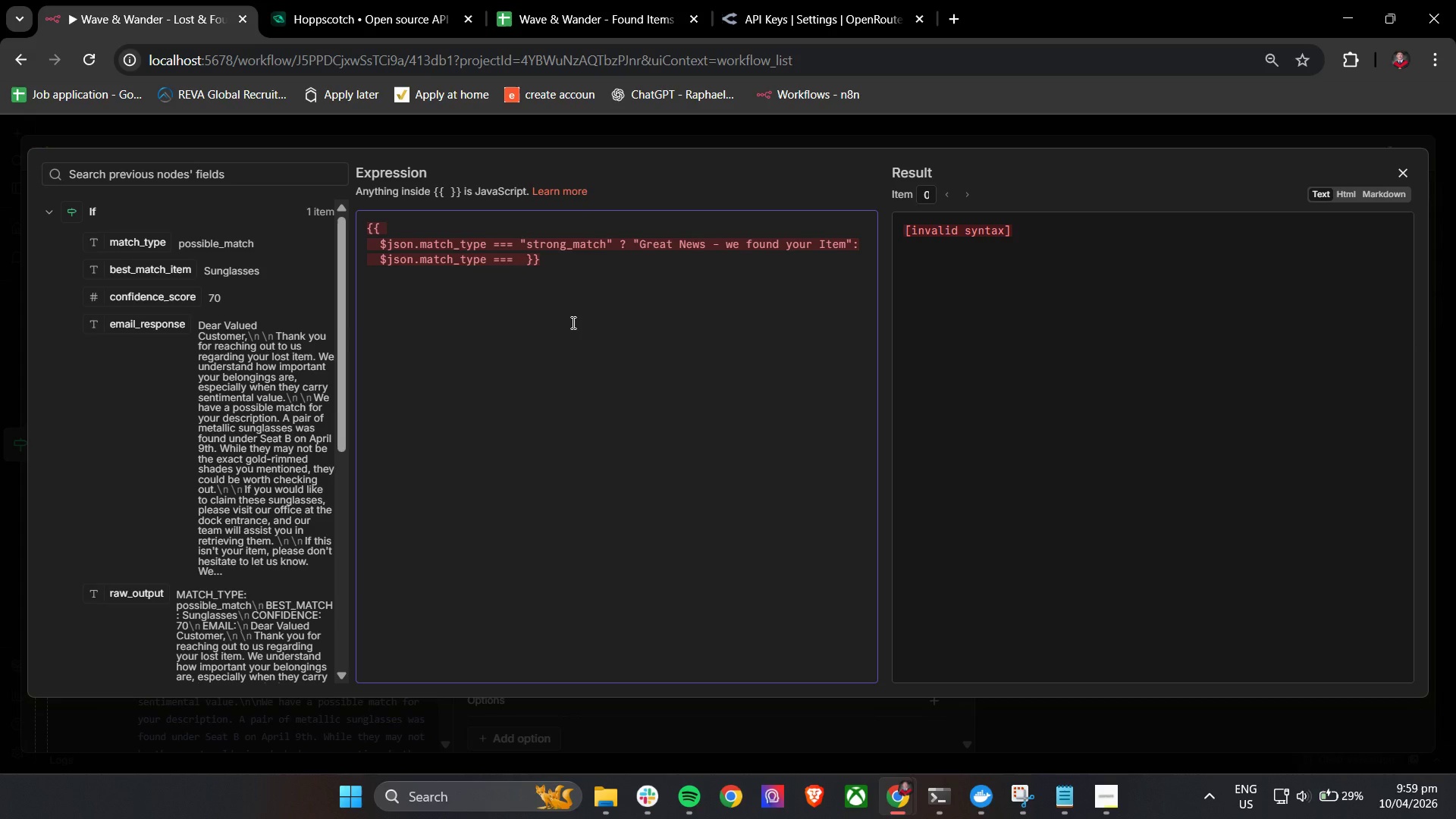 
key(Backspace)
 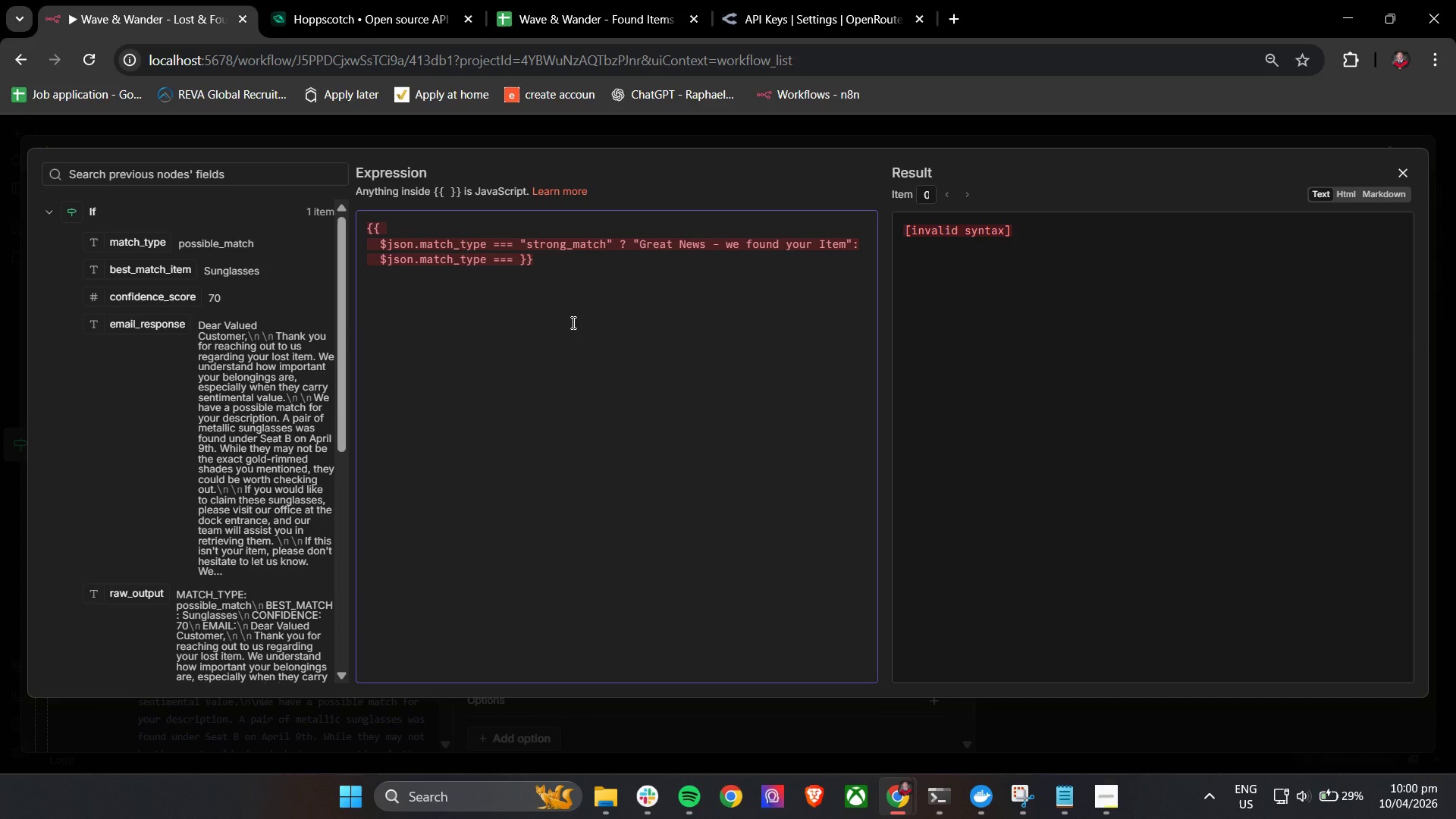 
key(Shift+Quote)
 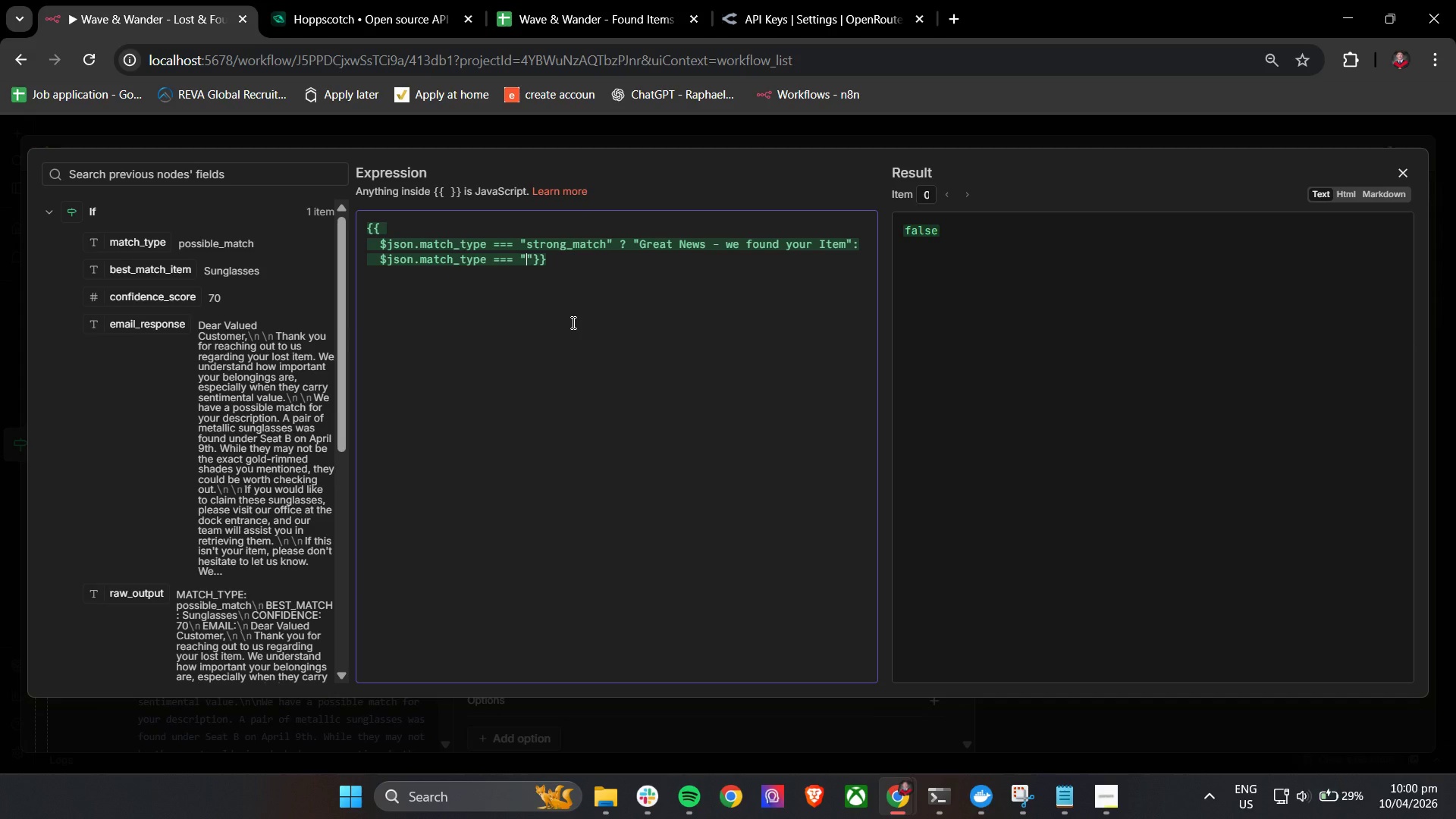 
type(possible_match)
 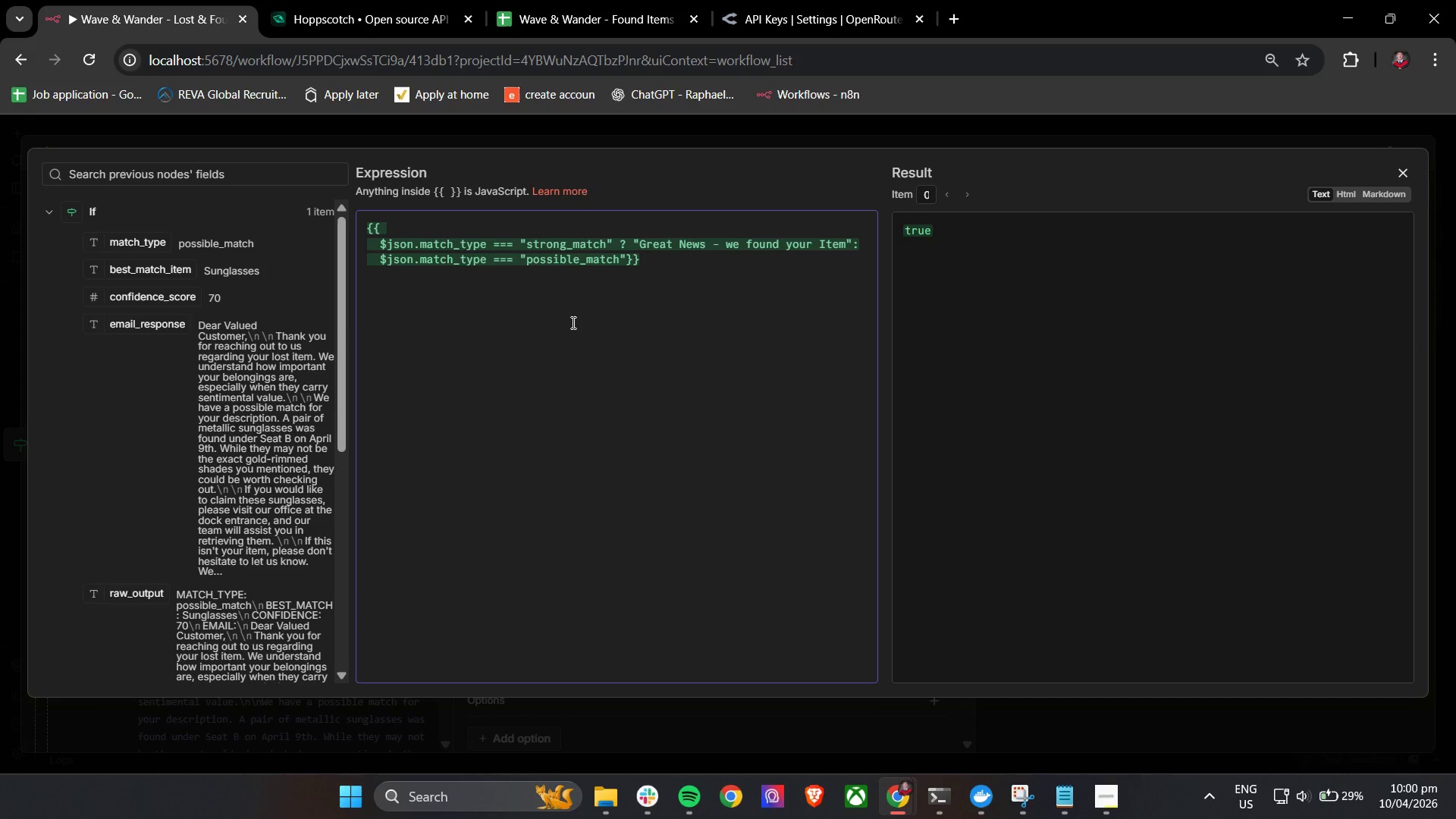 
key(ArrowRight)
 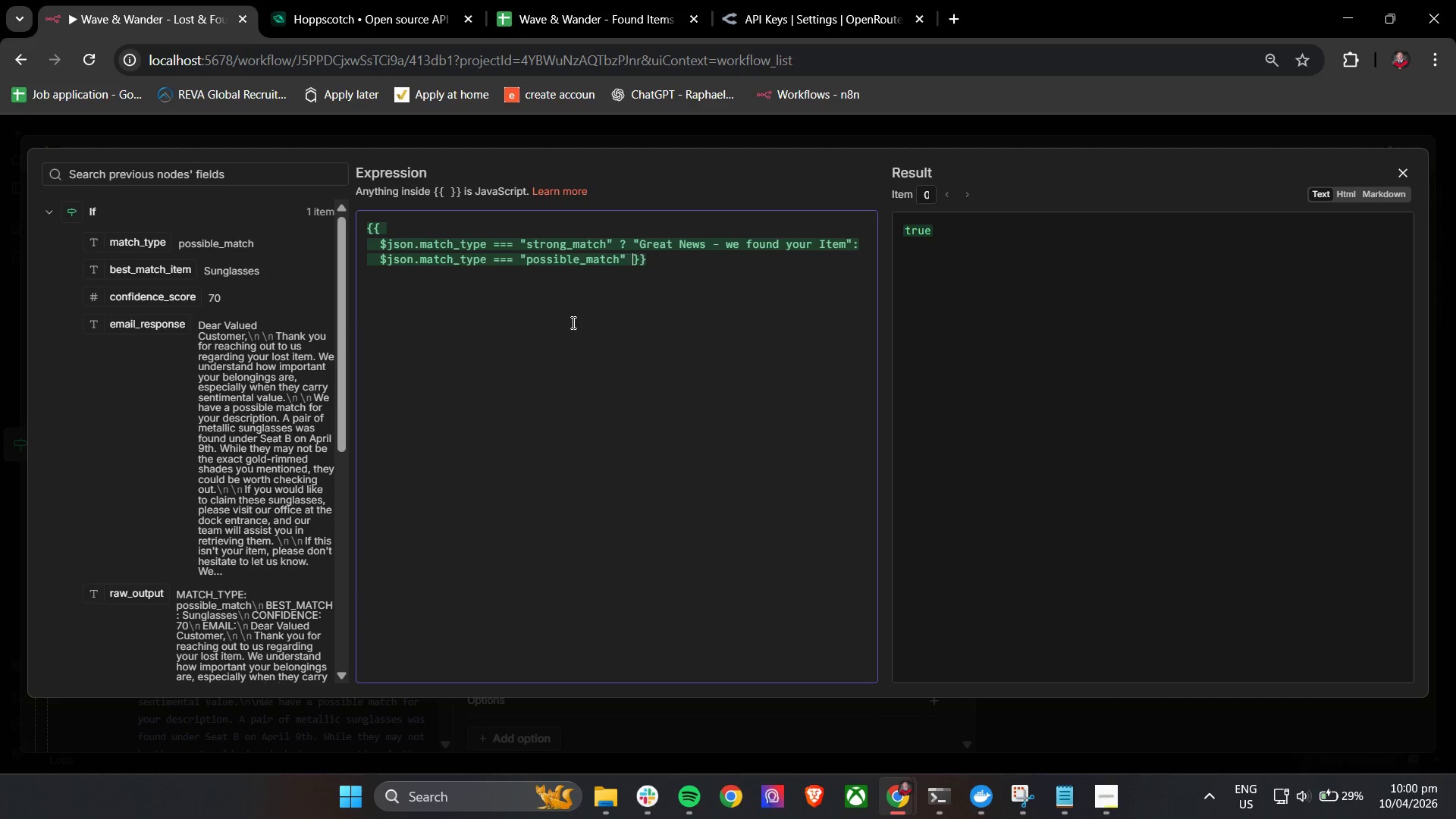 
key(Space)
 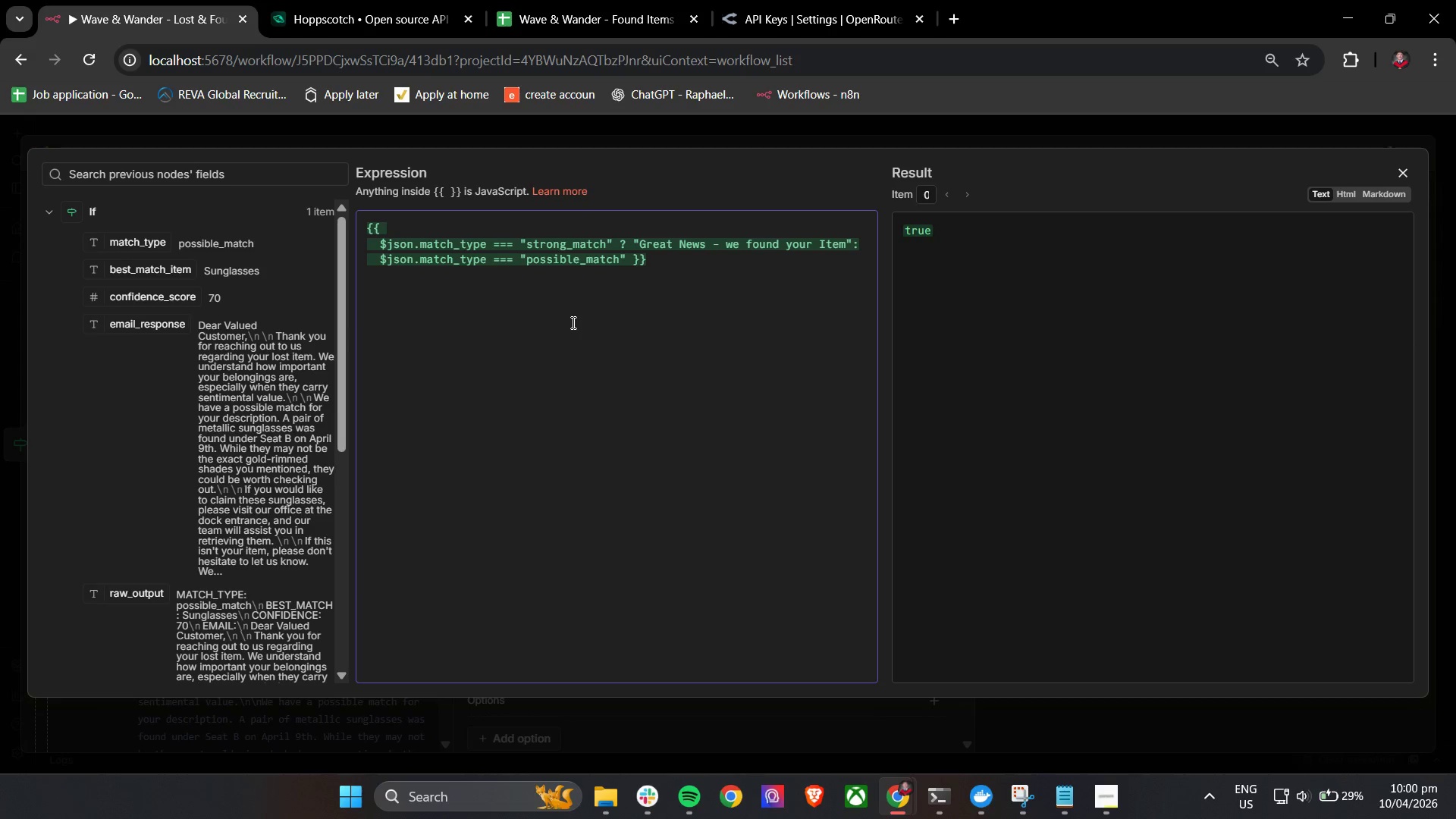 
key(Shift+Slash)
 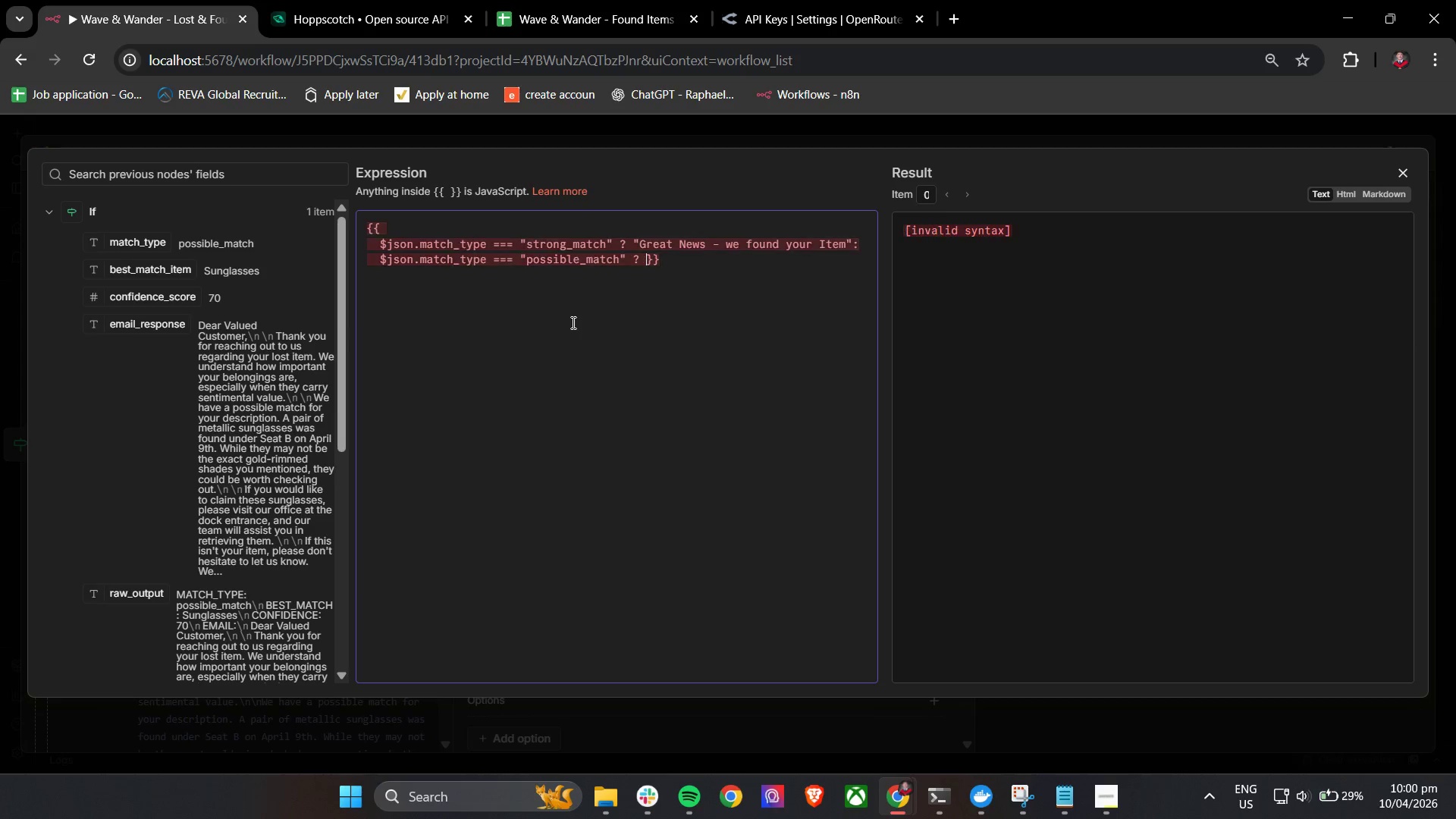 
key(Space)
 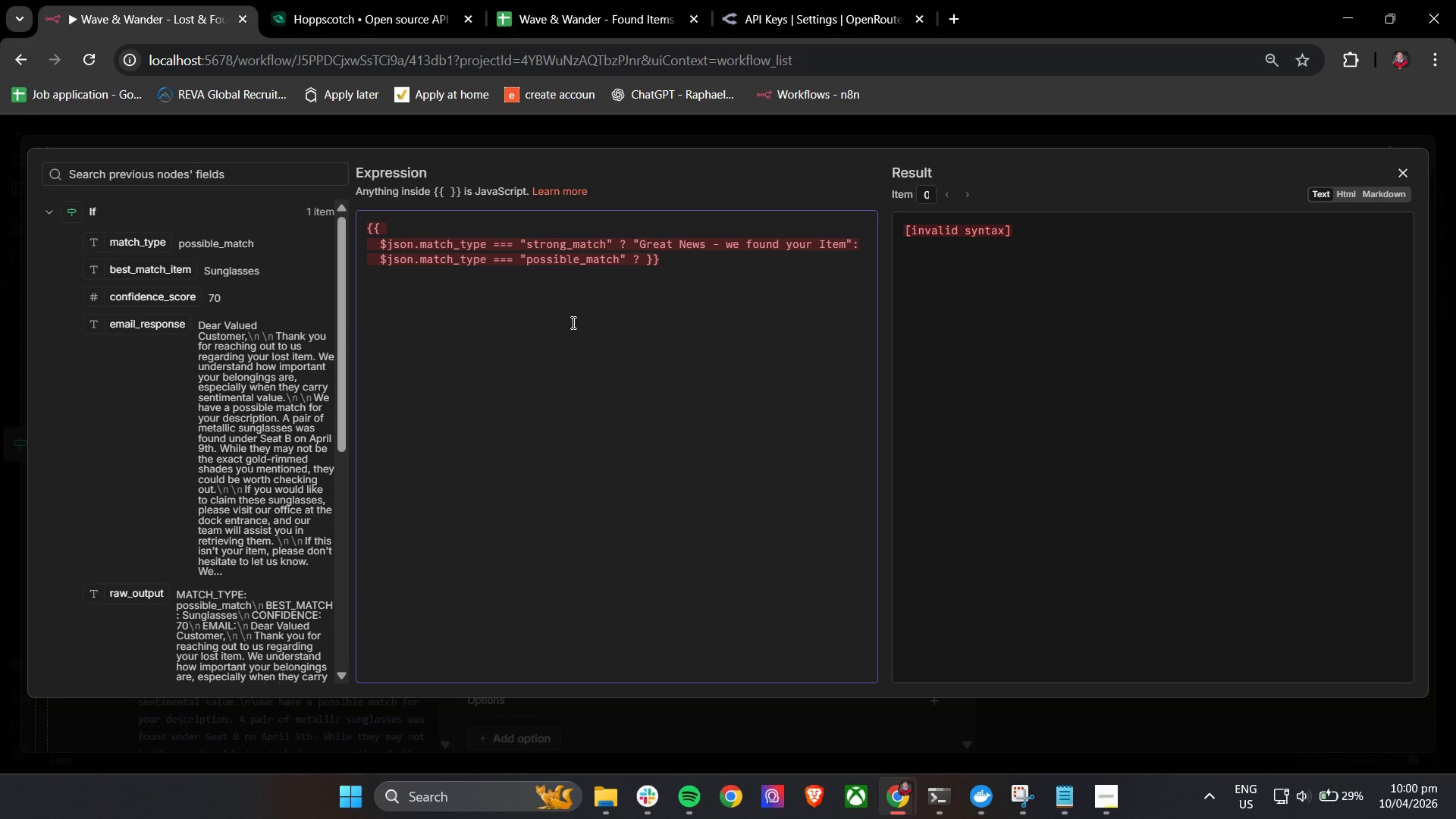 
type("We may have found your item)
 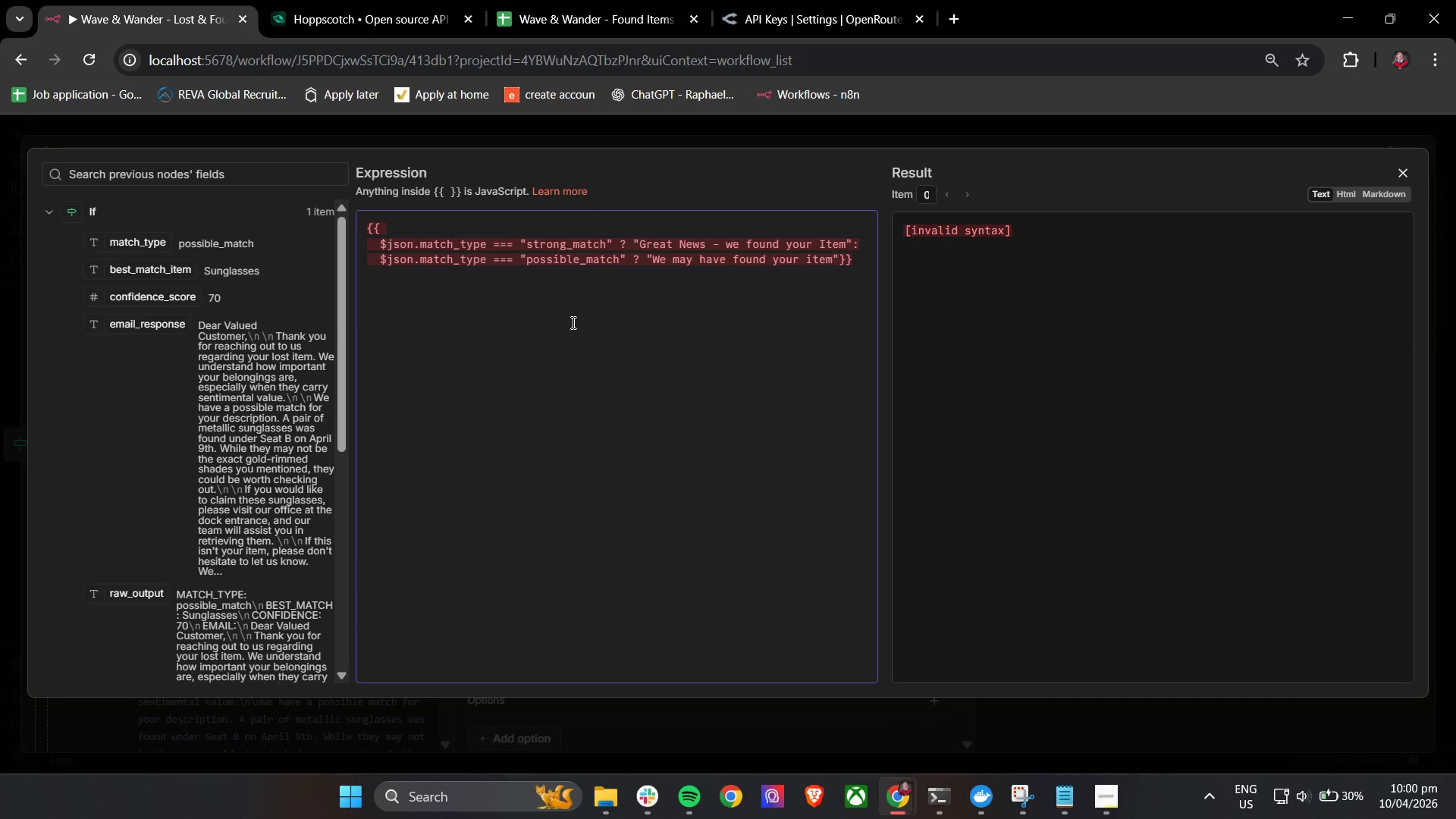 
key(ArrowRight)
 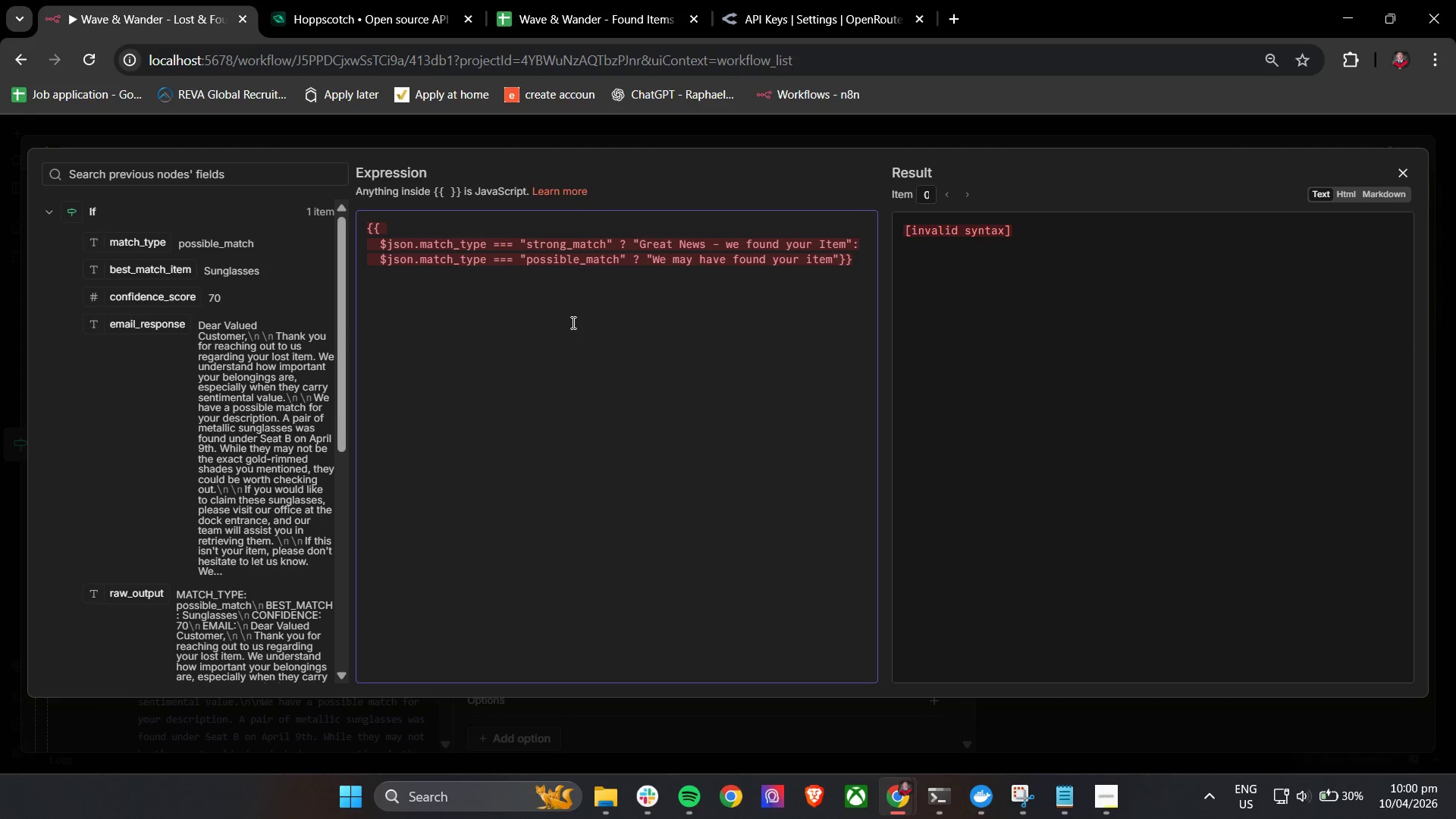 
key(Shift+Semicolon)
 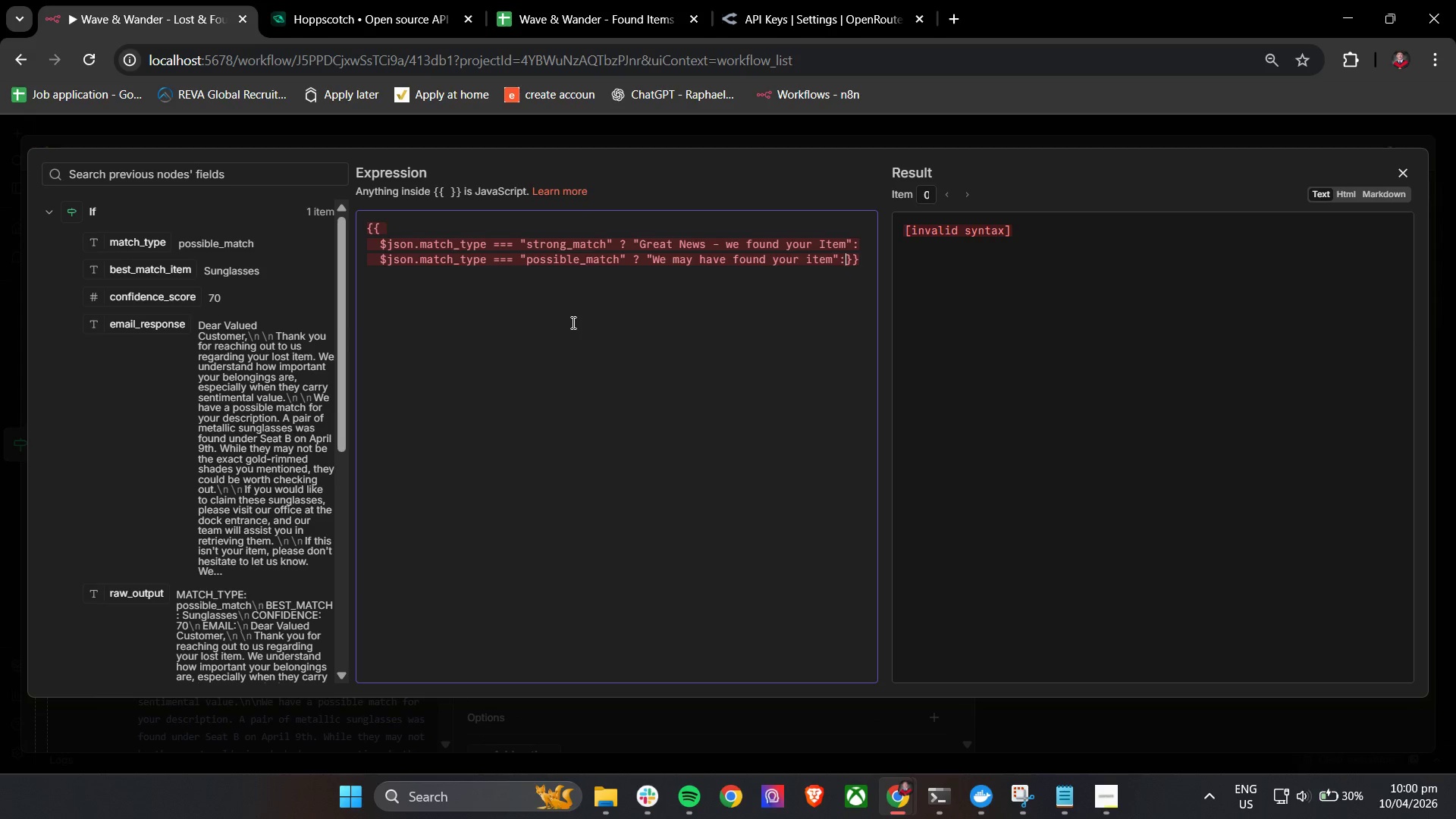 
key(Enter)
 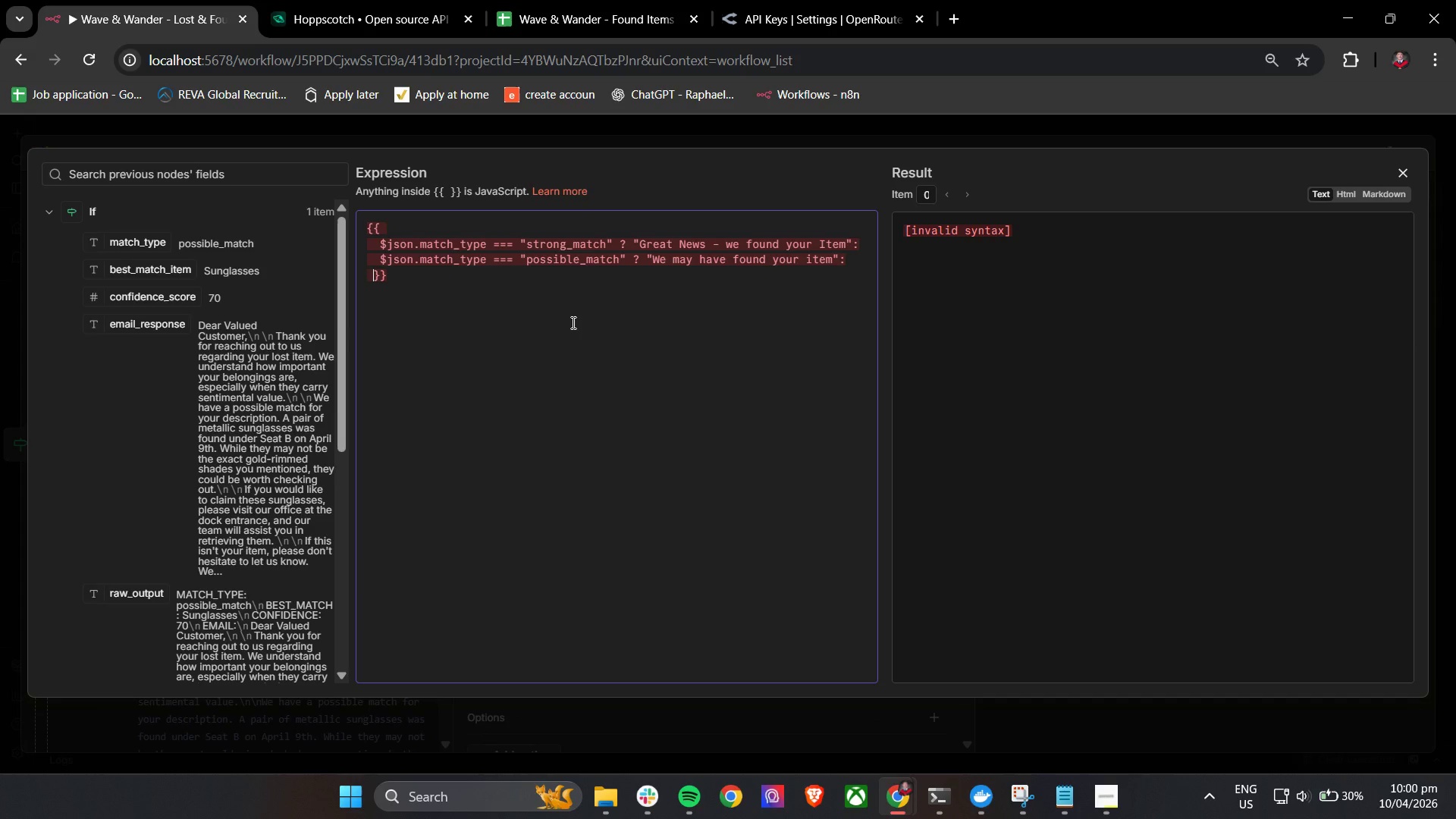 
type(  "Update on your lost)
 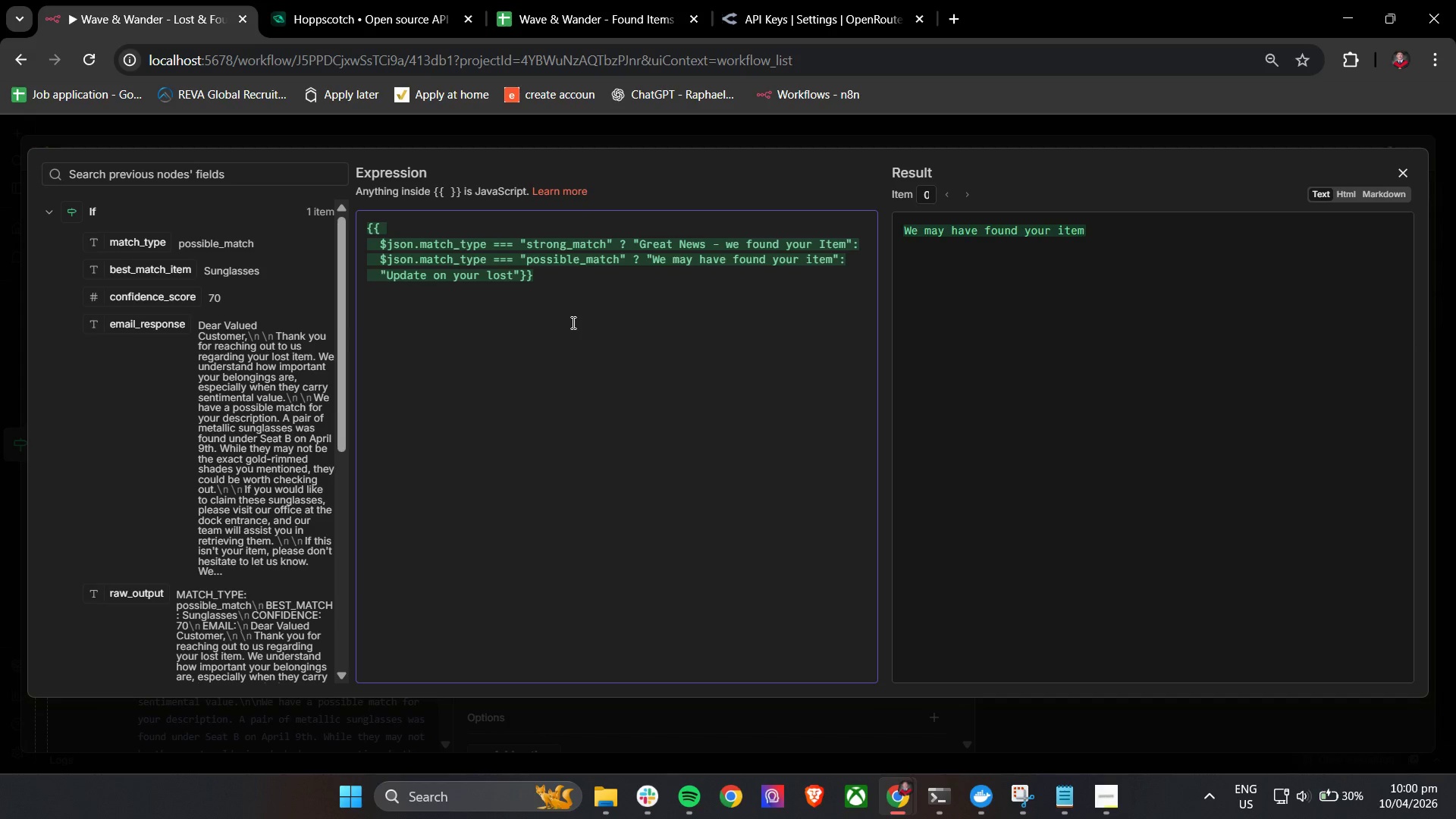 
type( item inquiry)
 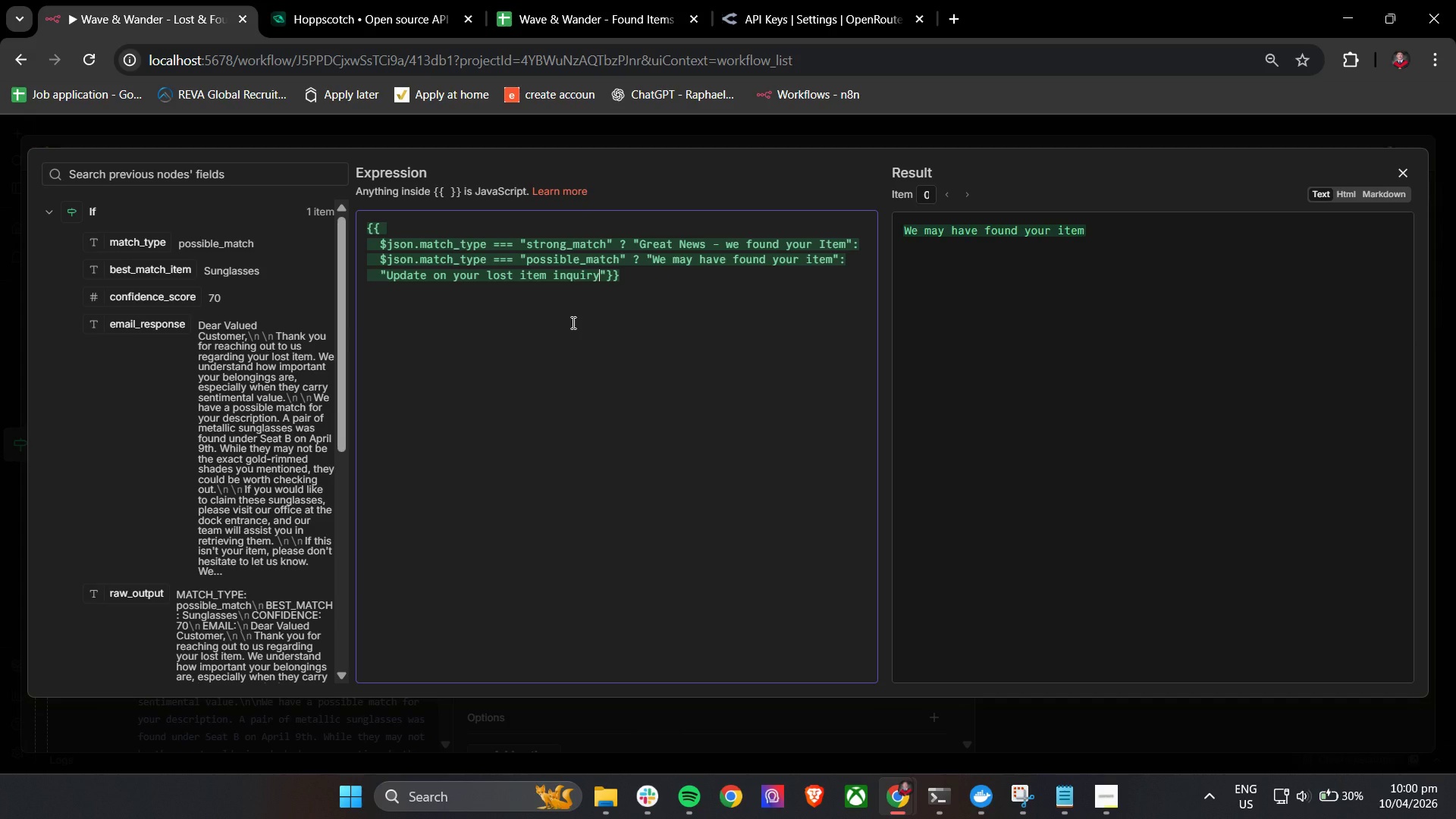 
wait(5.83)
 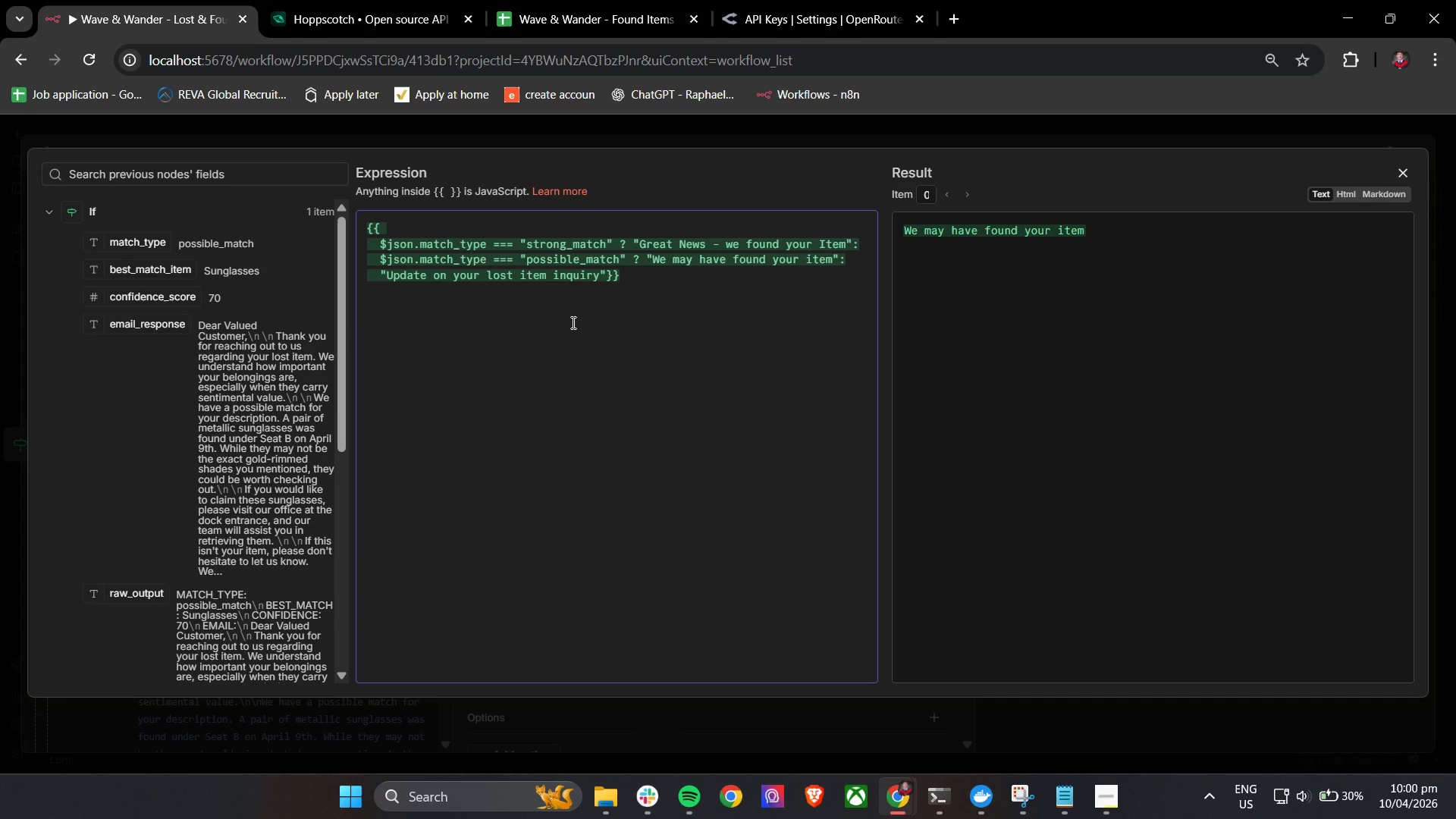 
key(ArrowRight)
 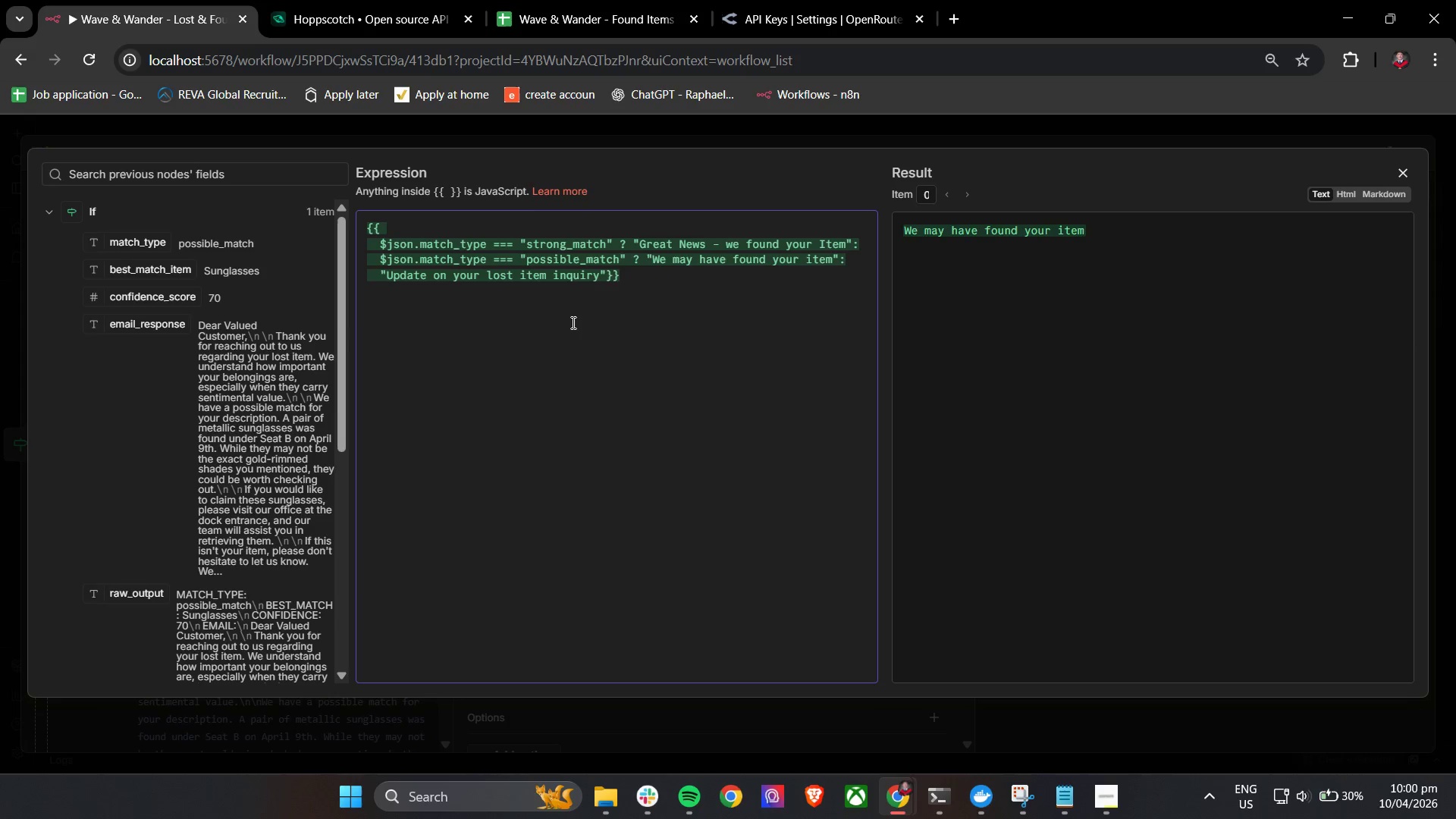 
key(Enter)
 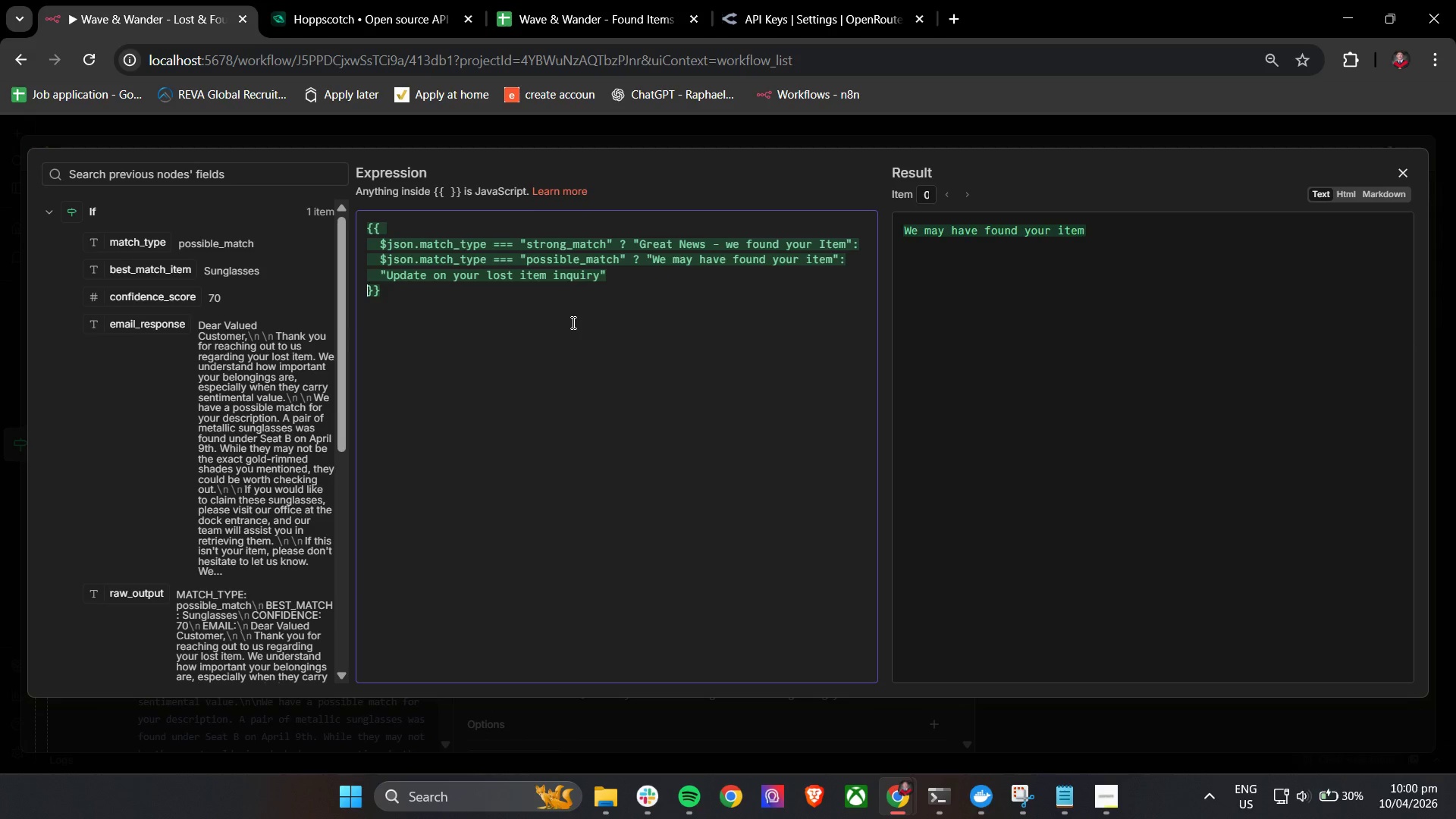 
left_click([572, 322])
 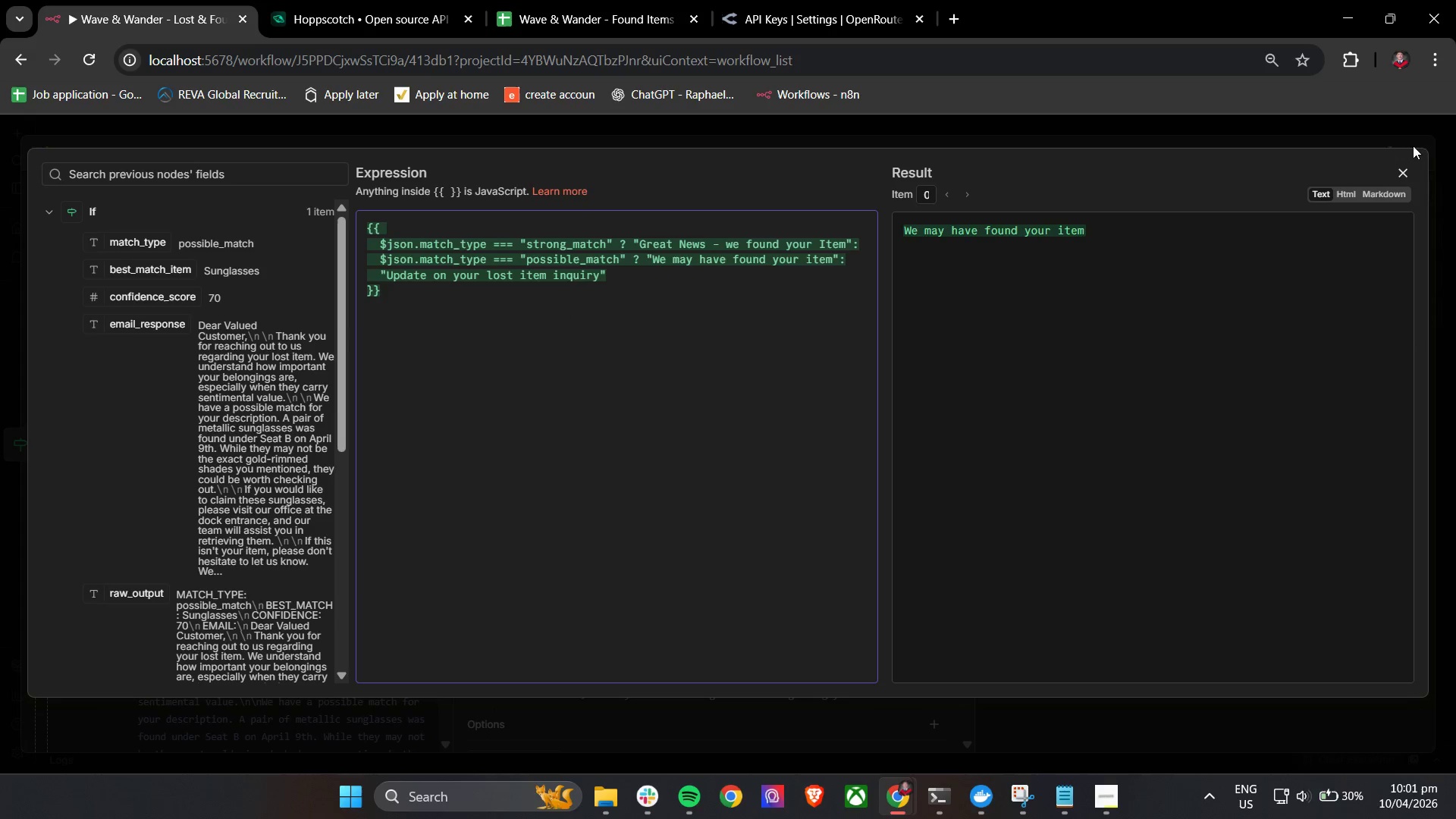 
left_click([1404, 170])
 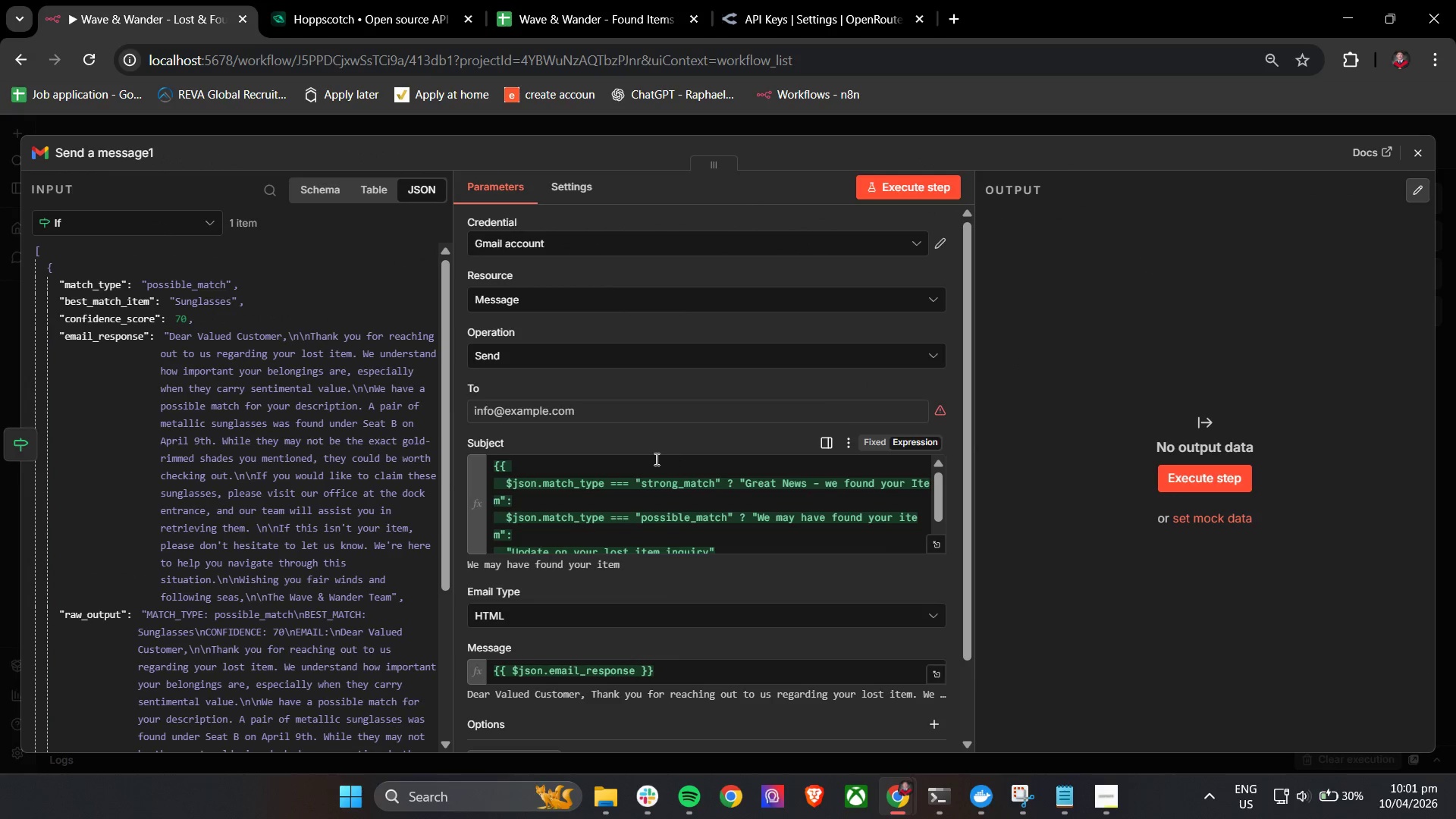 
left_click([620, 427])
 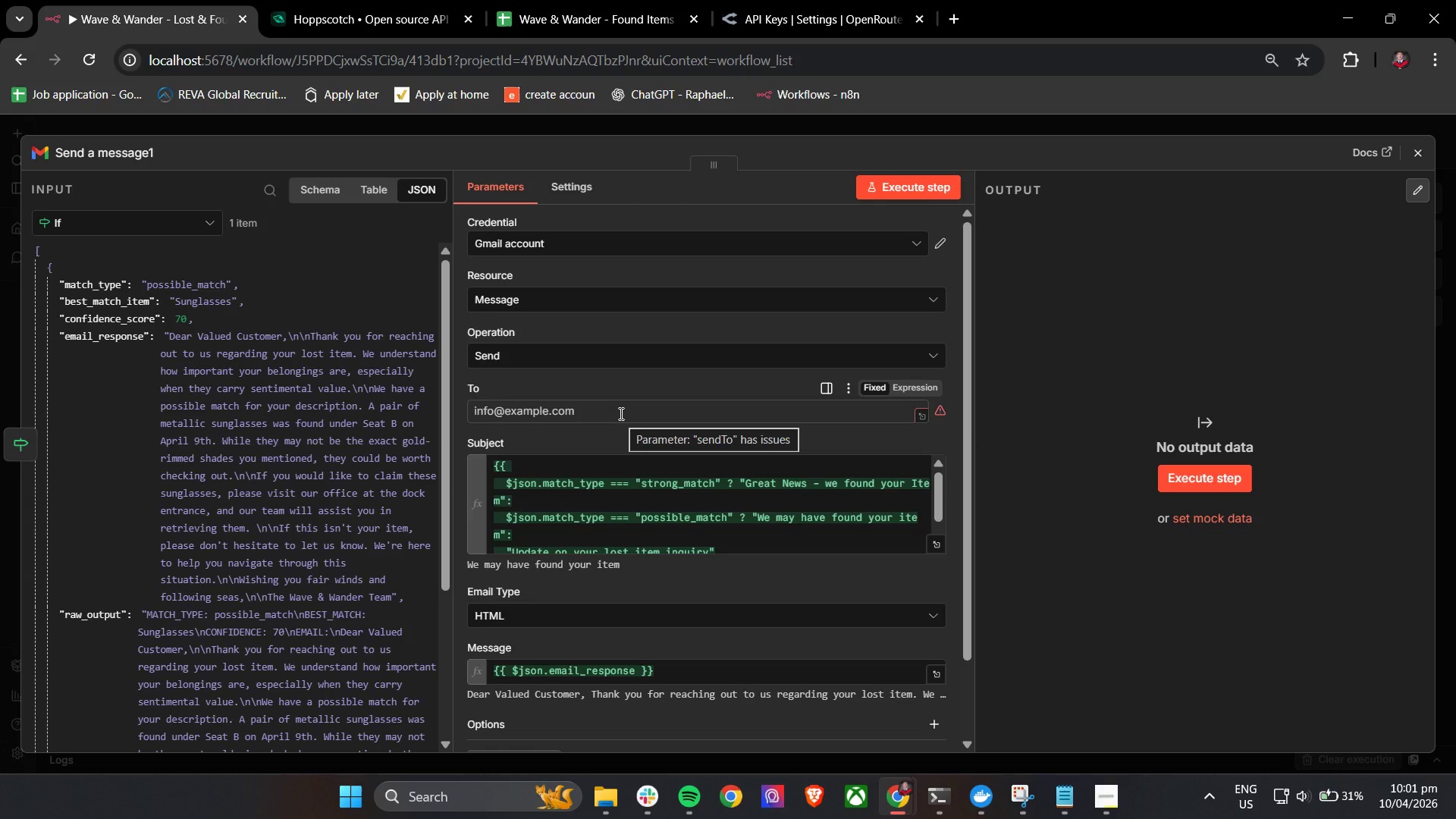 
wait(35.91)
 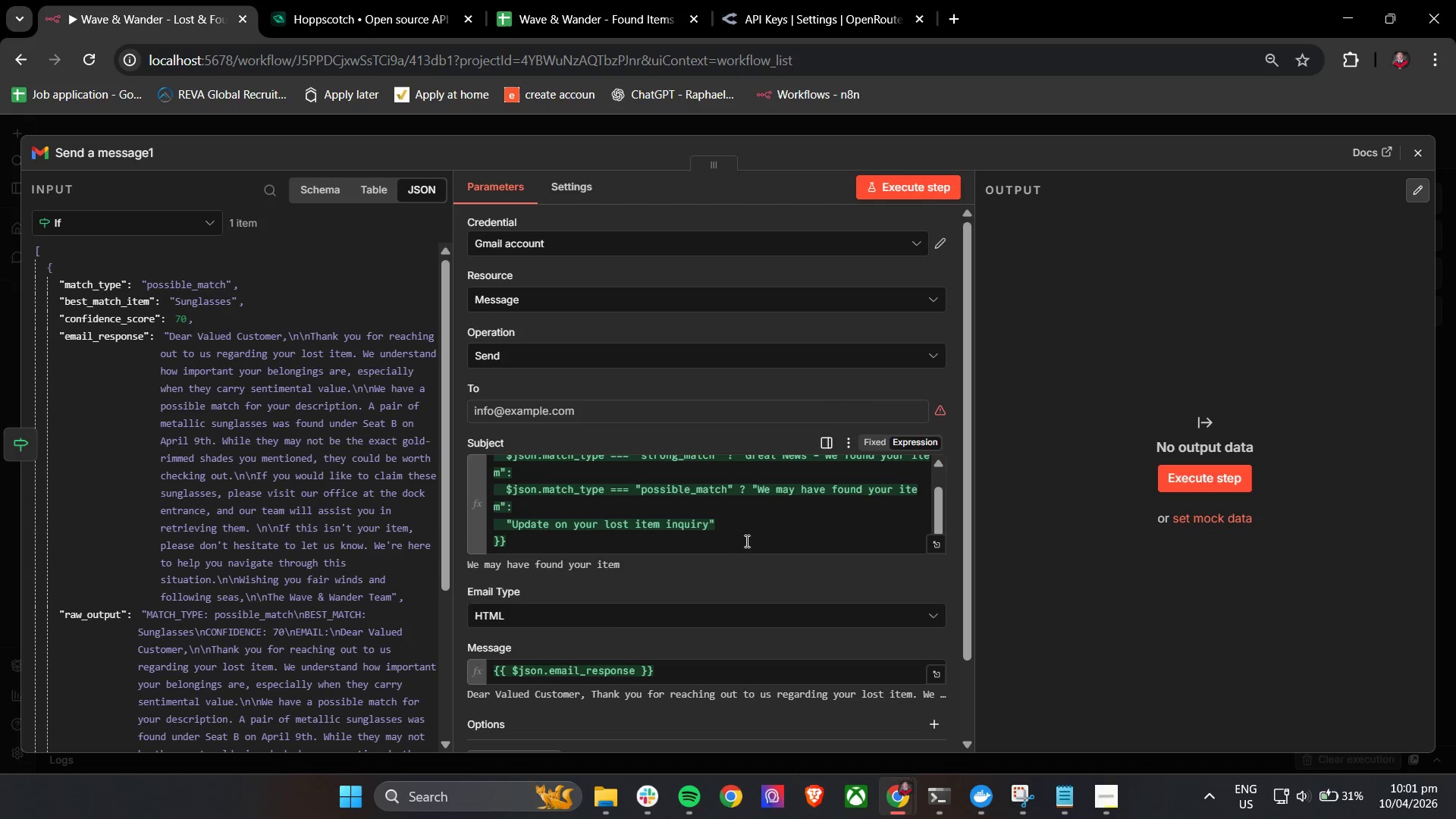 
left_click([739, 530])
 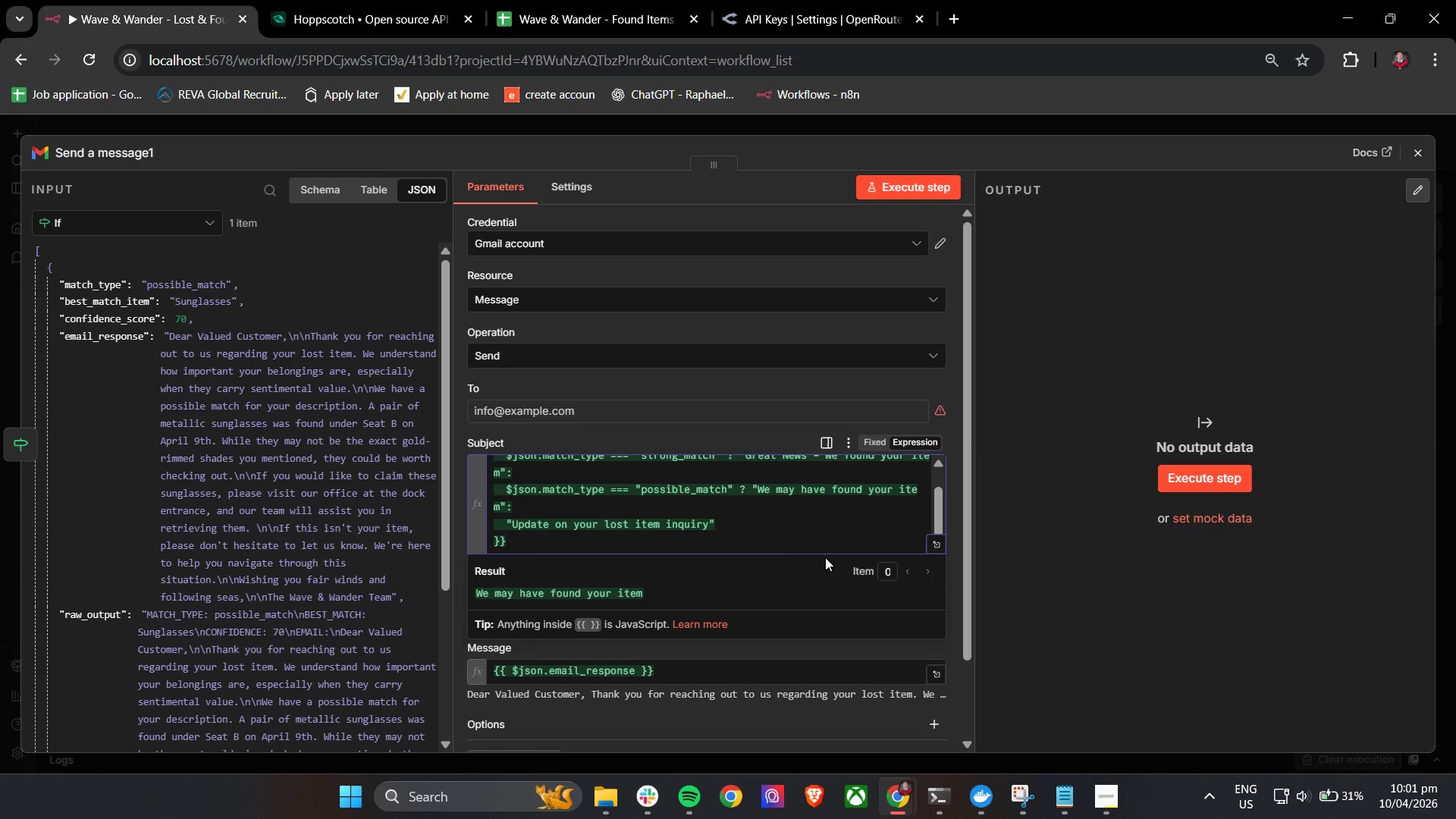 
scroll: coordinate [756, 549], scroll_direction: down, amount: 4.0
 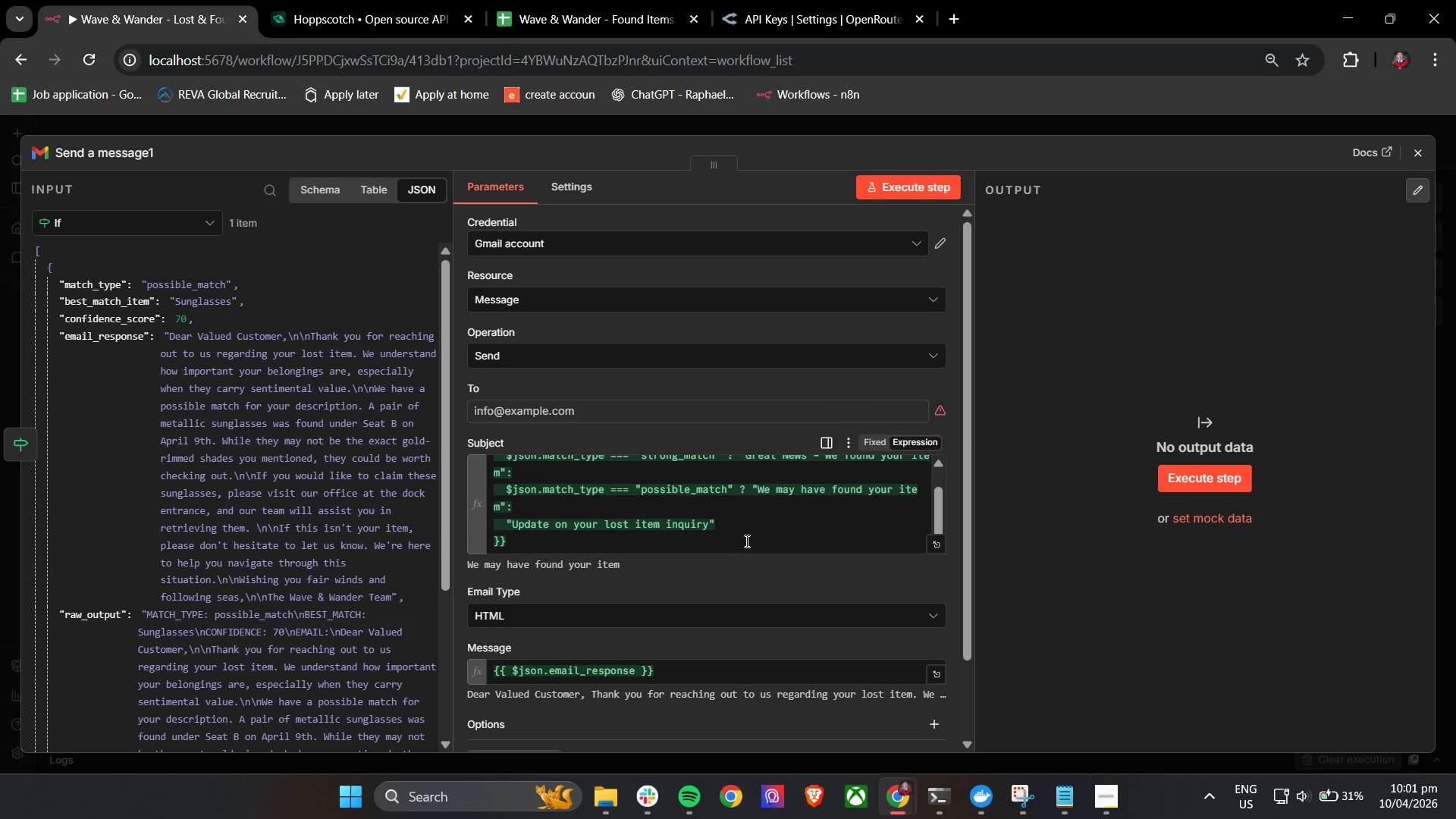 
wait(7.7)
 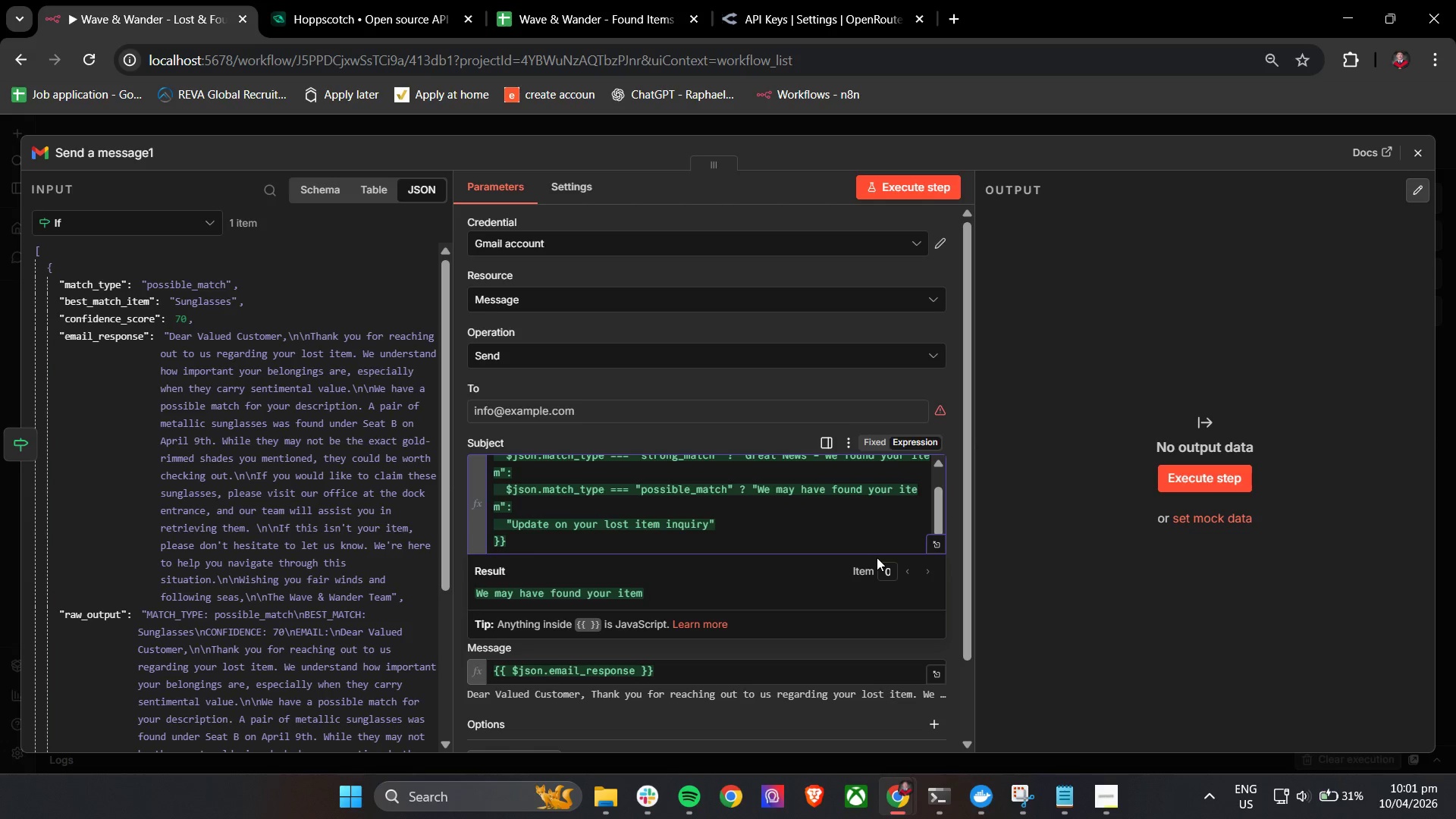 
scroll: coordinate [570, 406], scroll_direction: up, amount: 2.0
 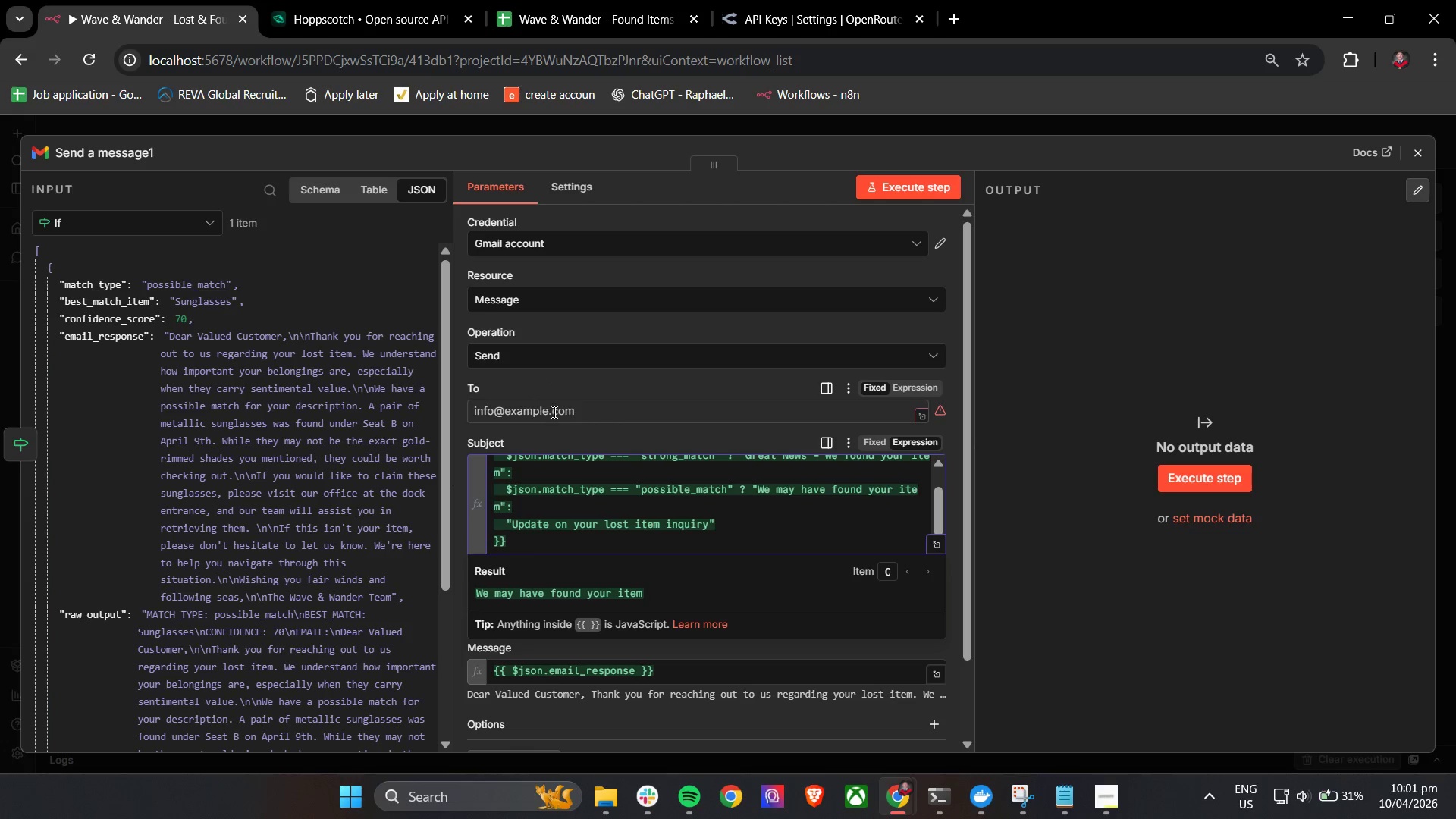 
left_click([555, 409])
 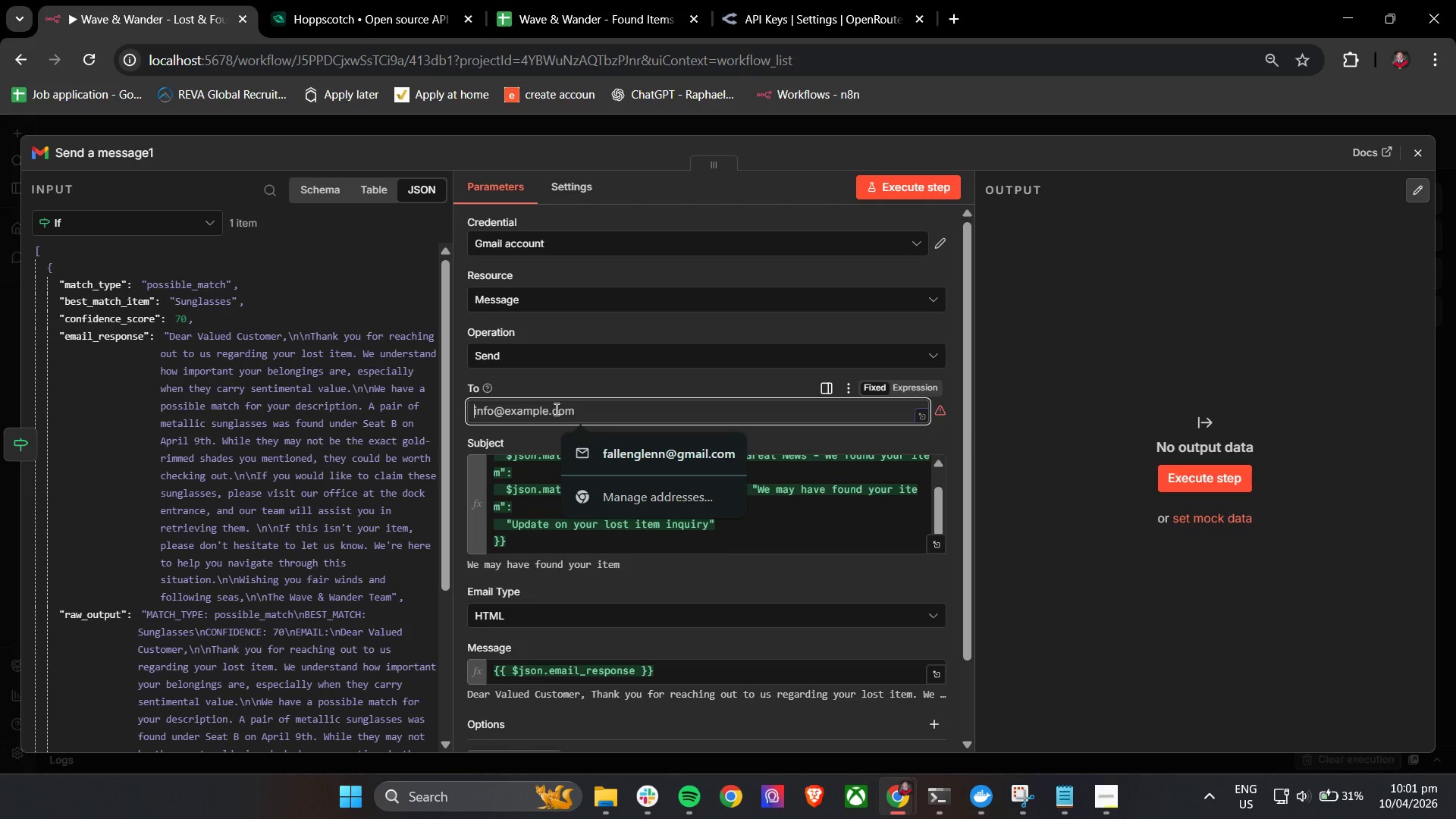 
key(Shift+BracketLeft)
 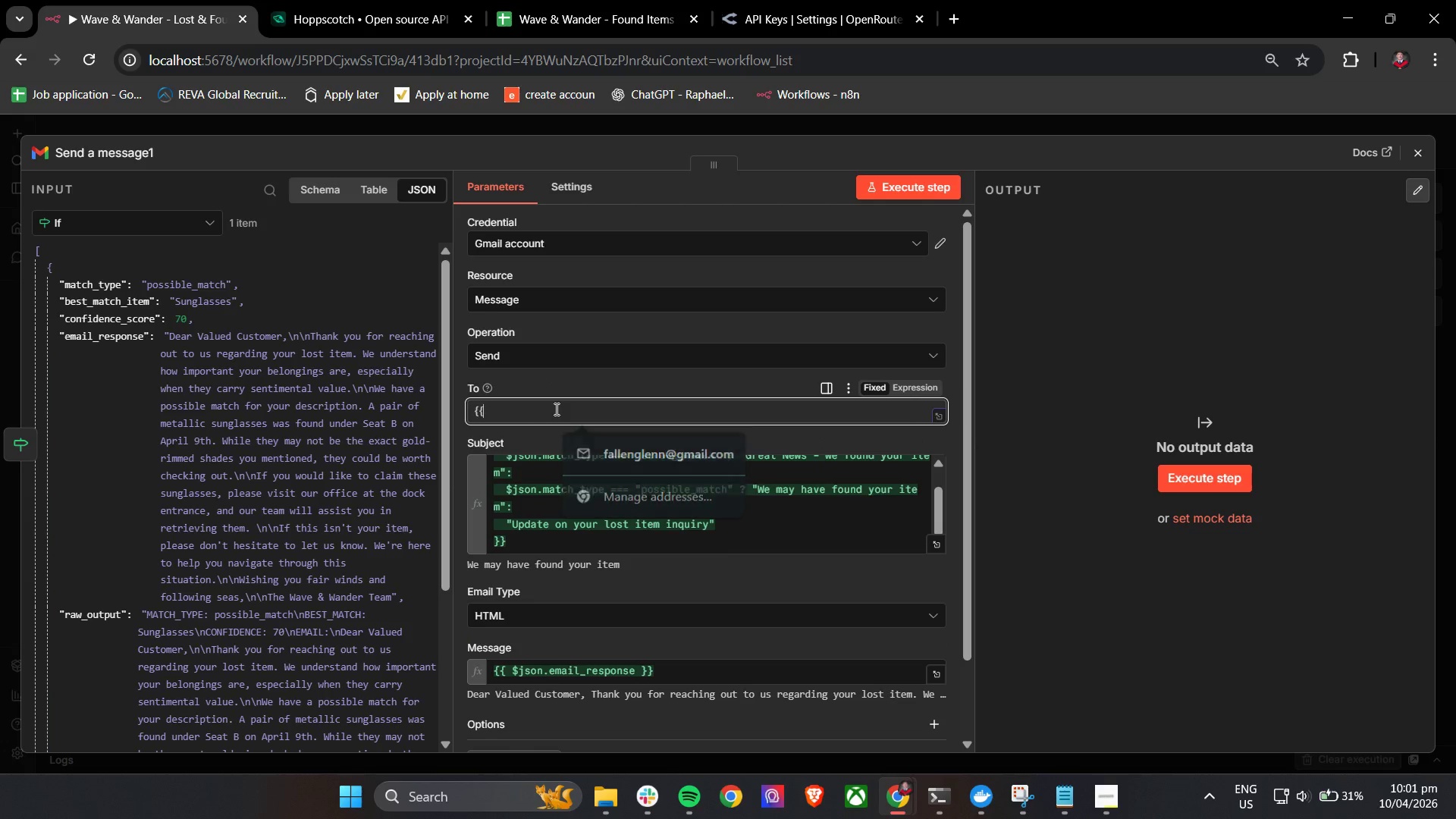 
key(Shift+BracketLeft)
 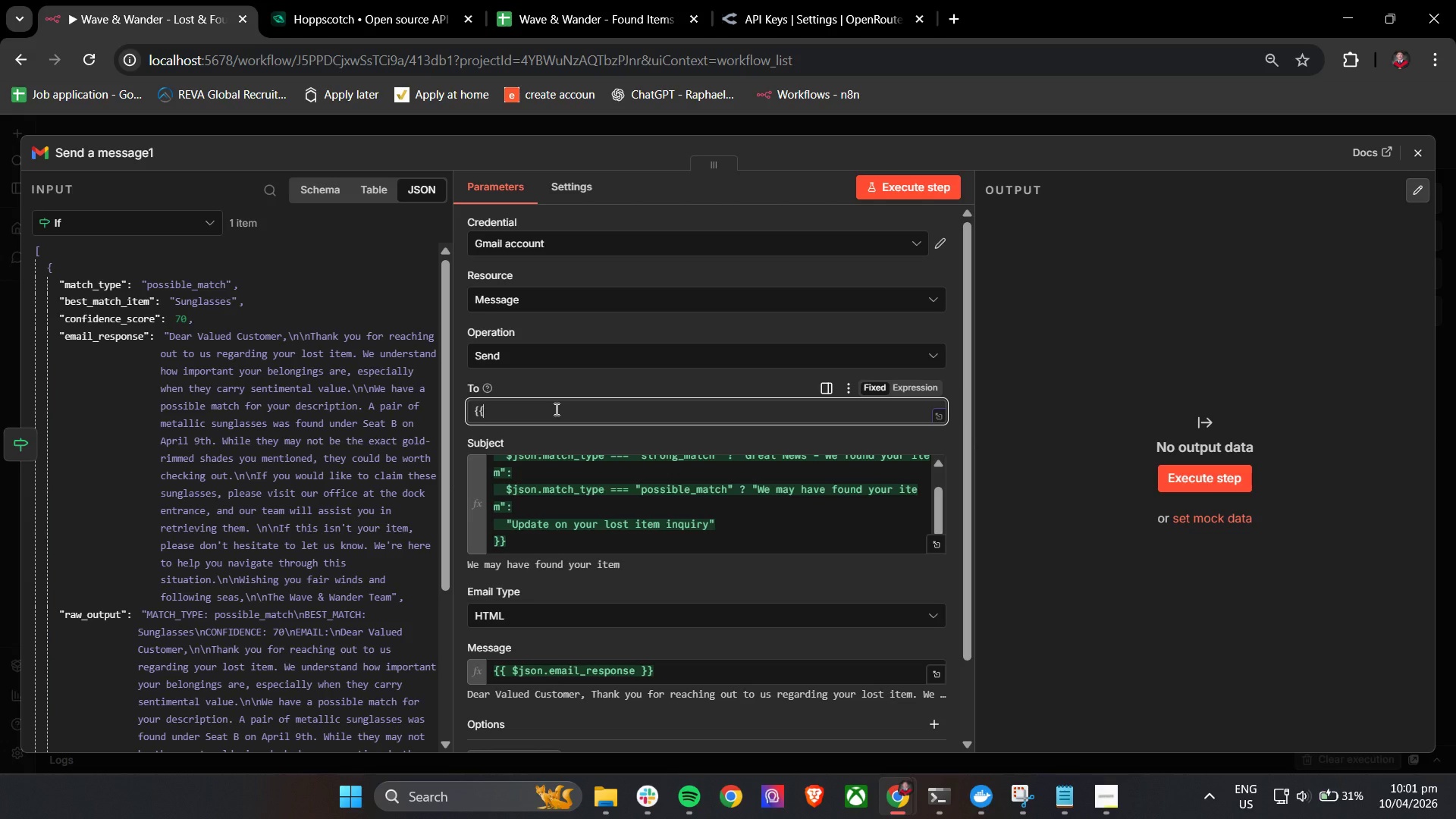 
key(Space)
 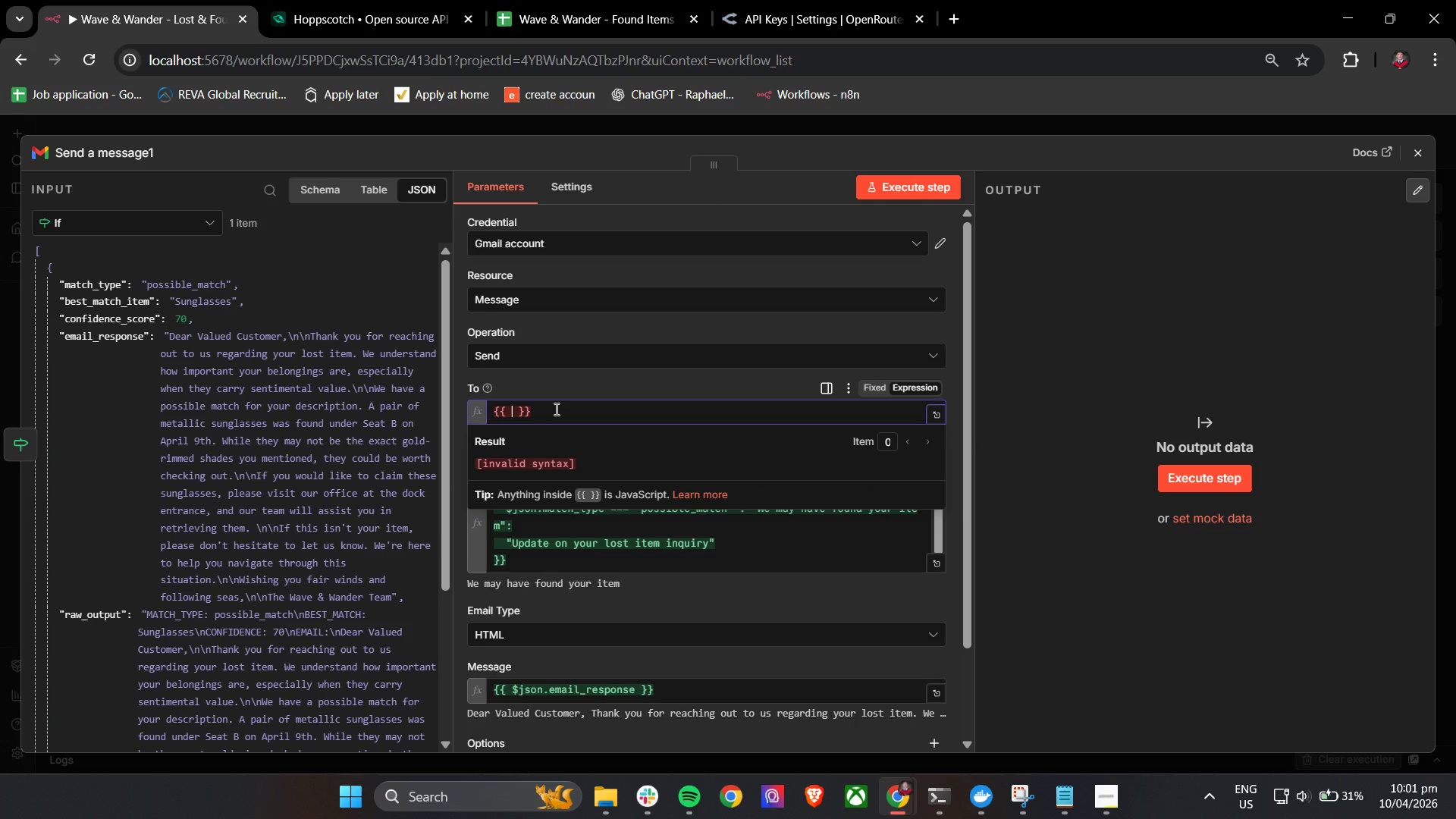 
key(Shift+4)
 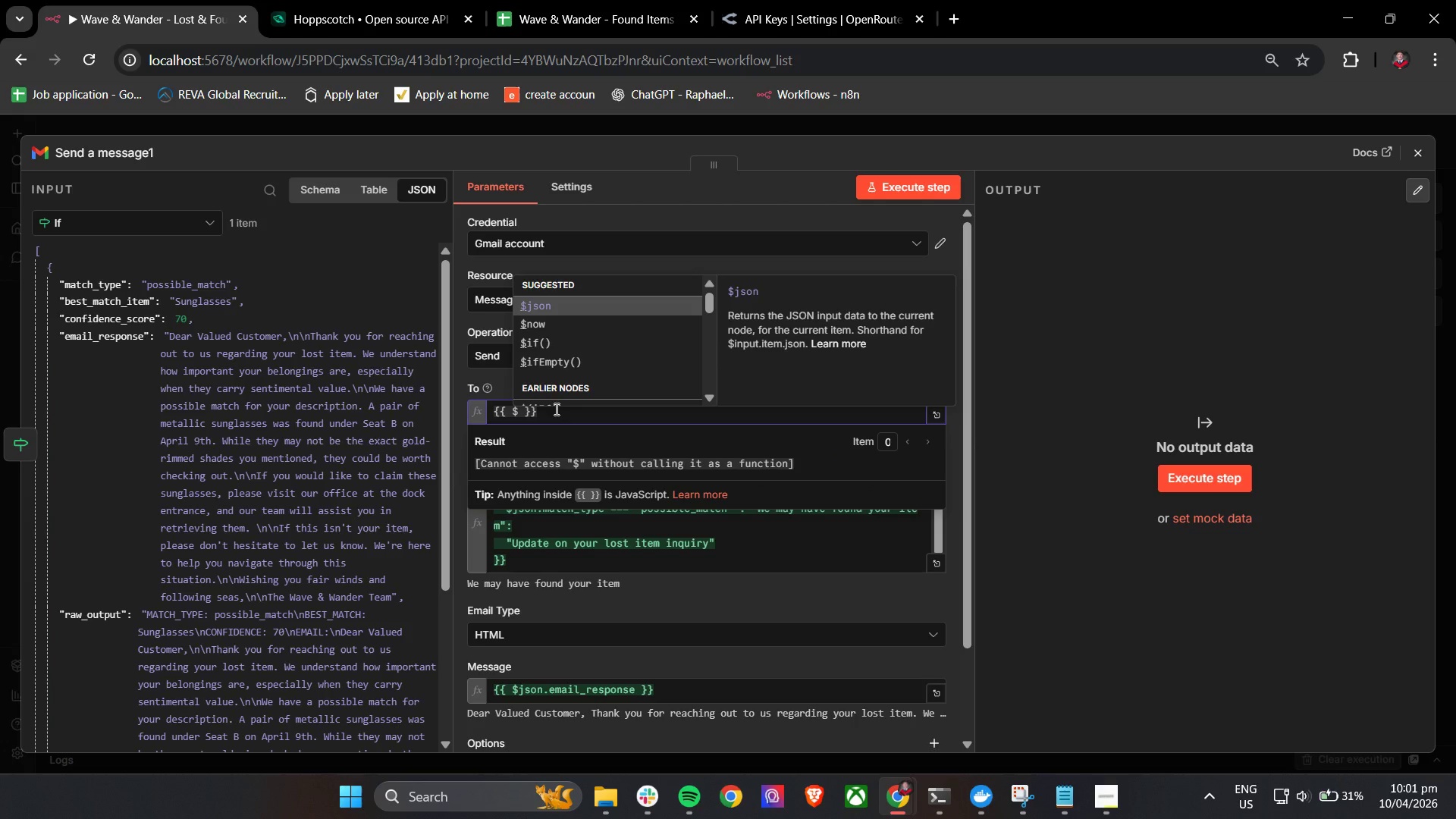 
key(Enter)
 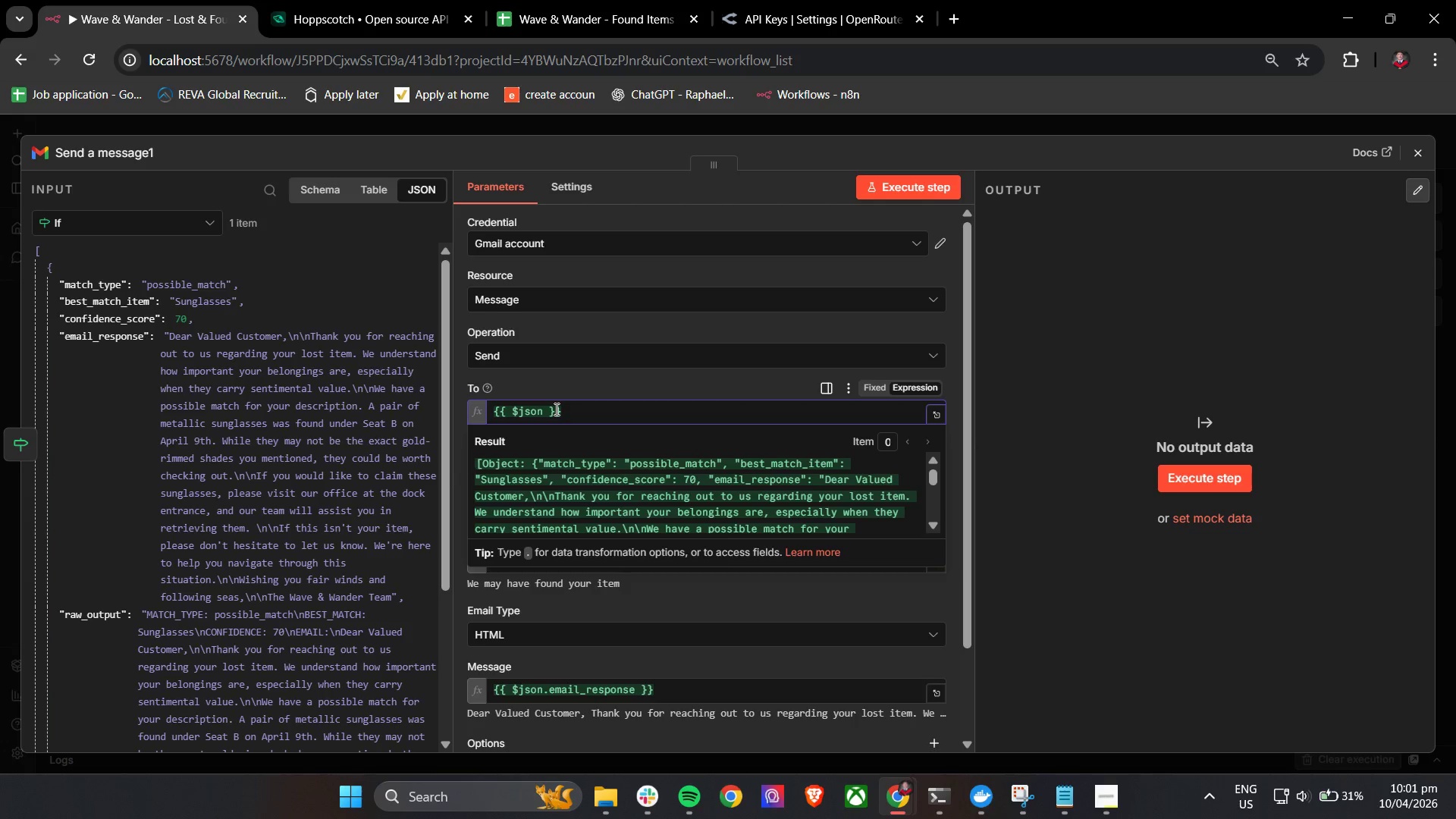 
key(BracketLeft)
 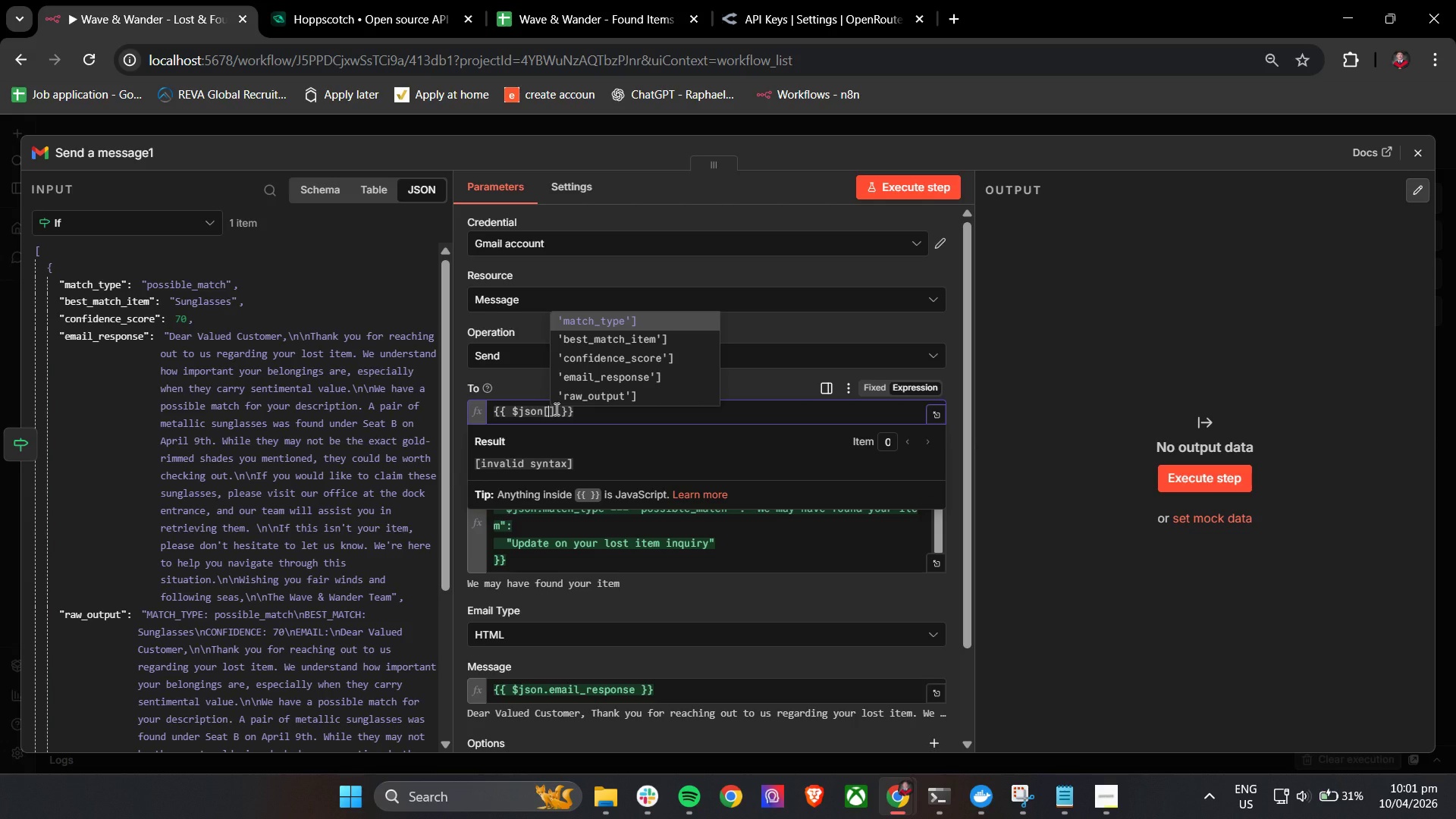 
key(ArrowUp)
 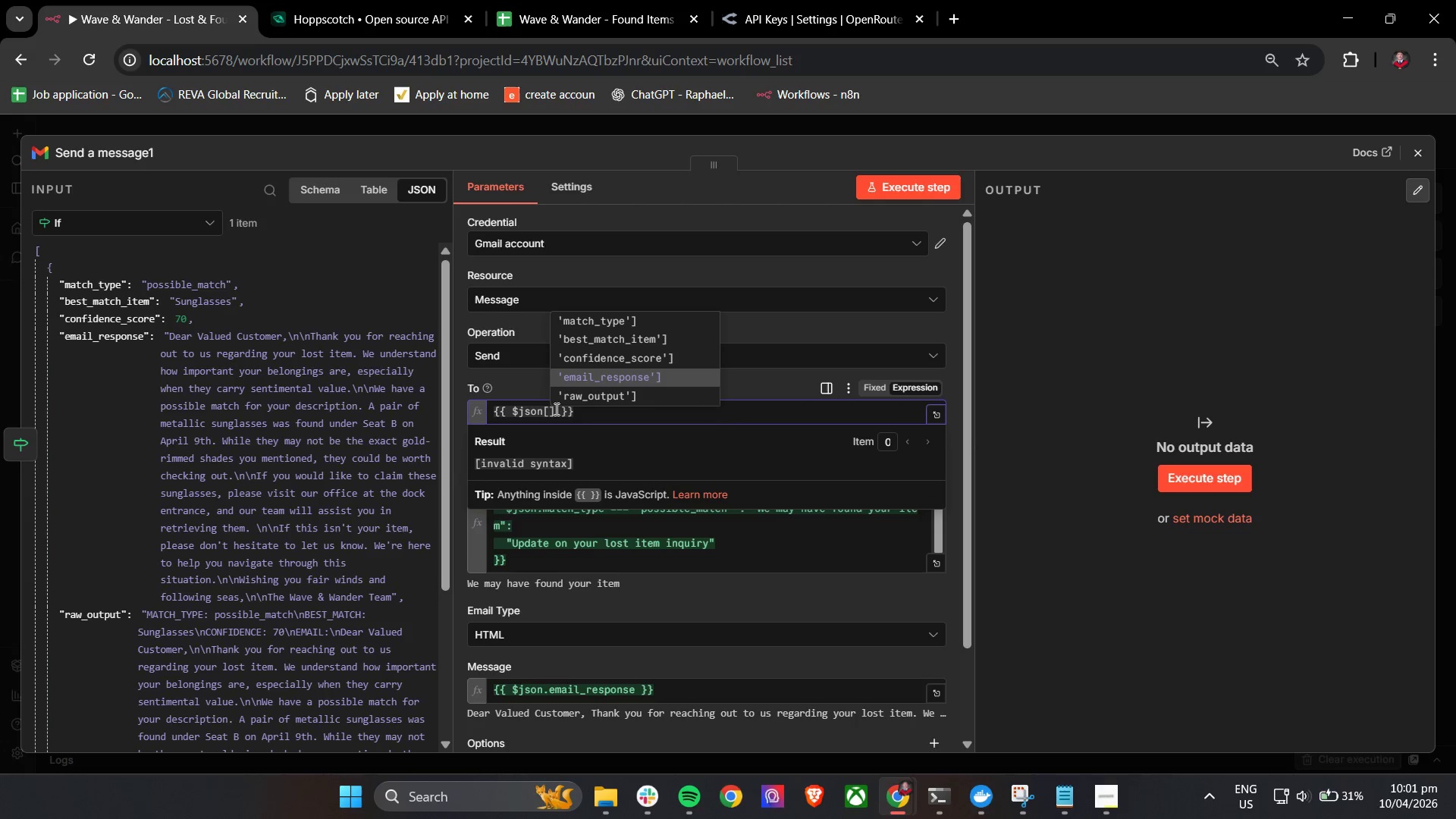 
key(ArrowUp)
 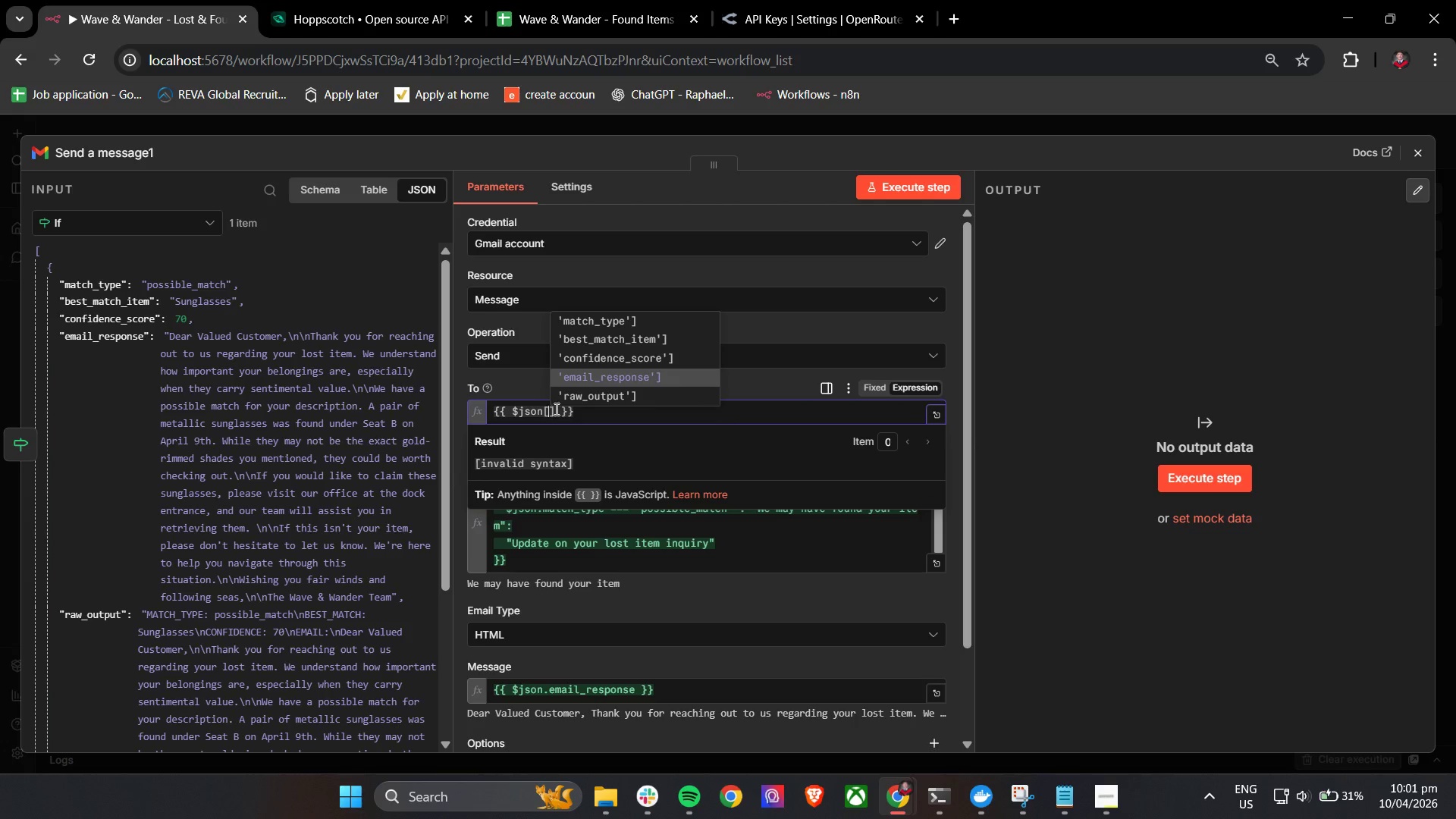 
type(body)
 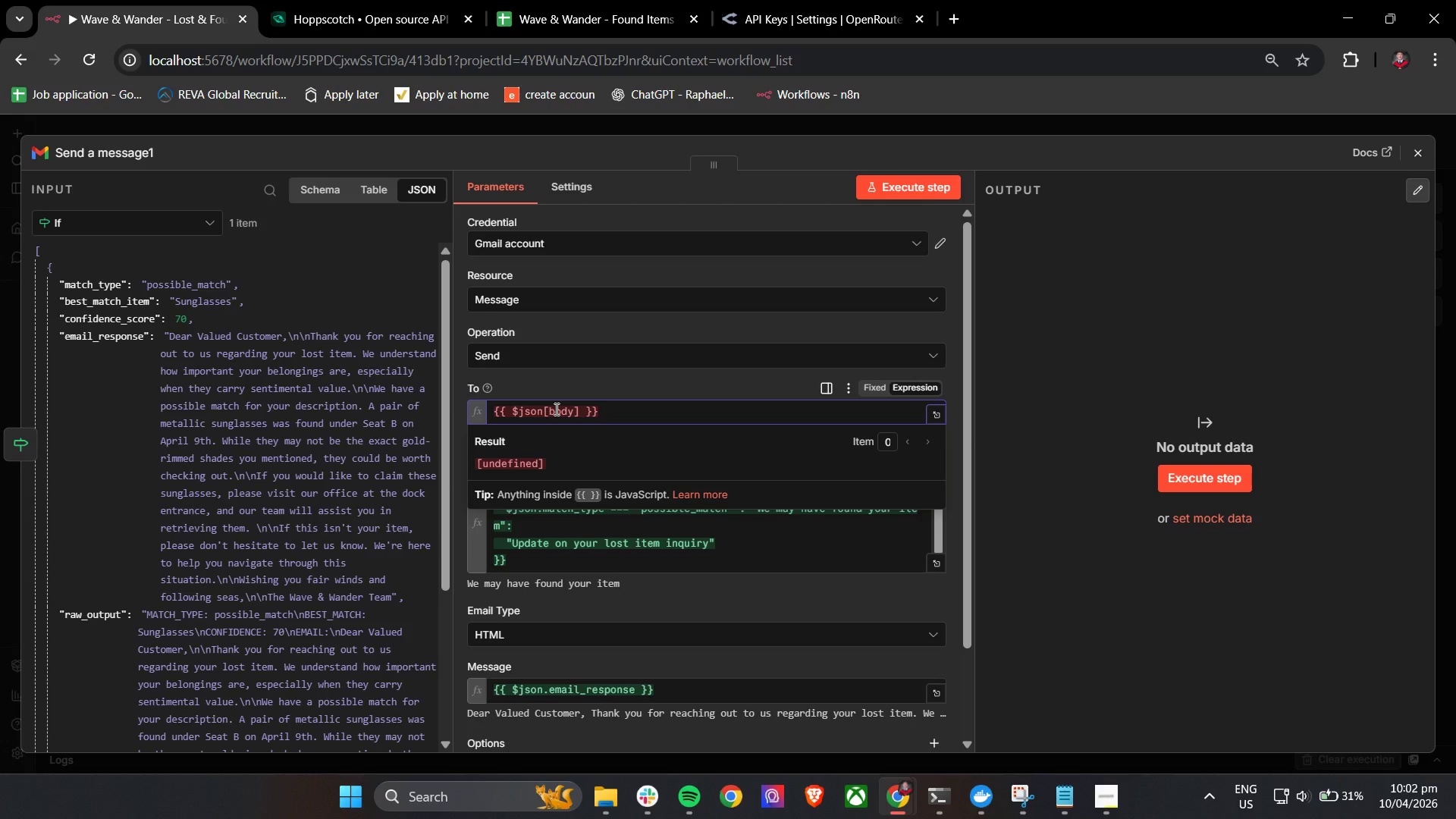 
key(ArrowLeft)
 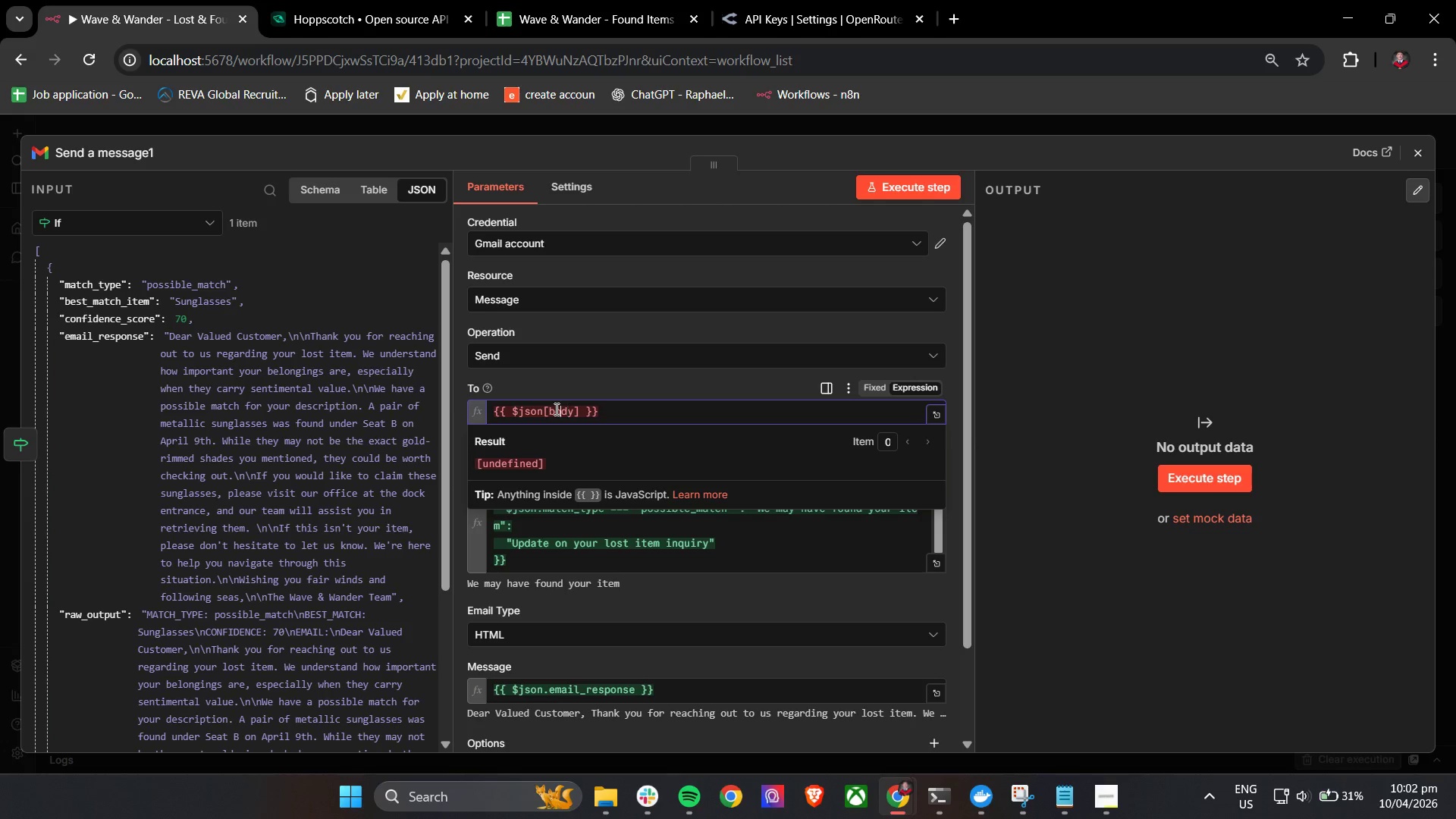 
key(ArrowLeft)
 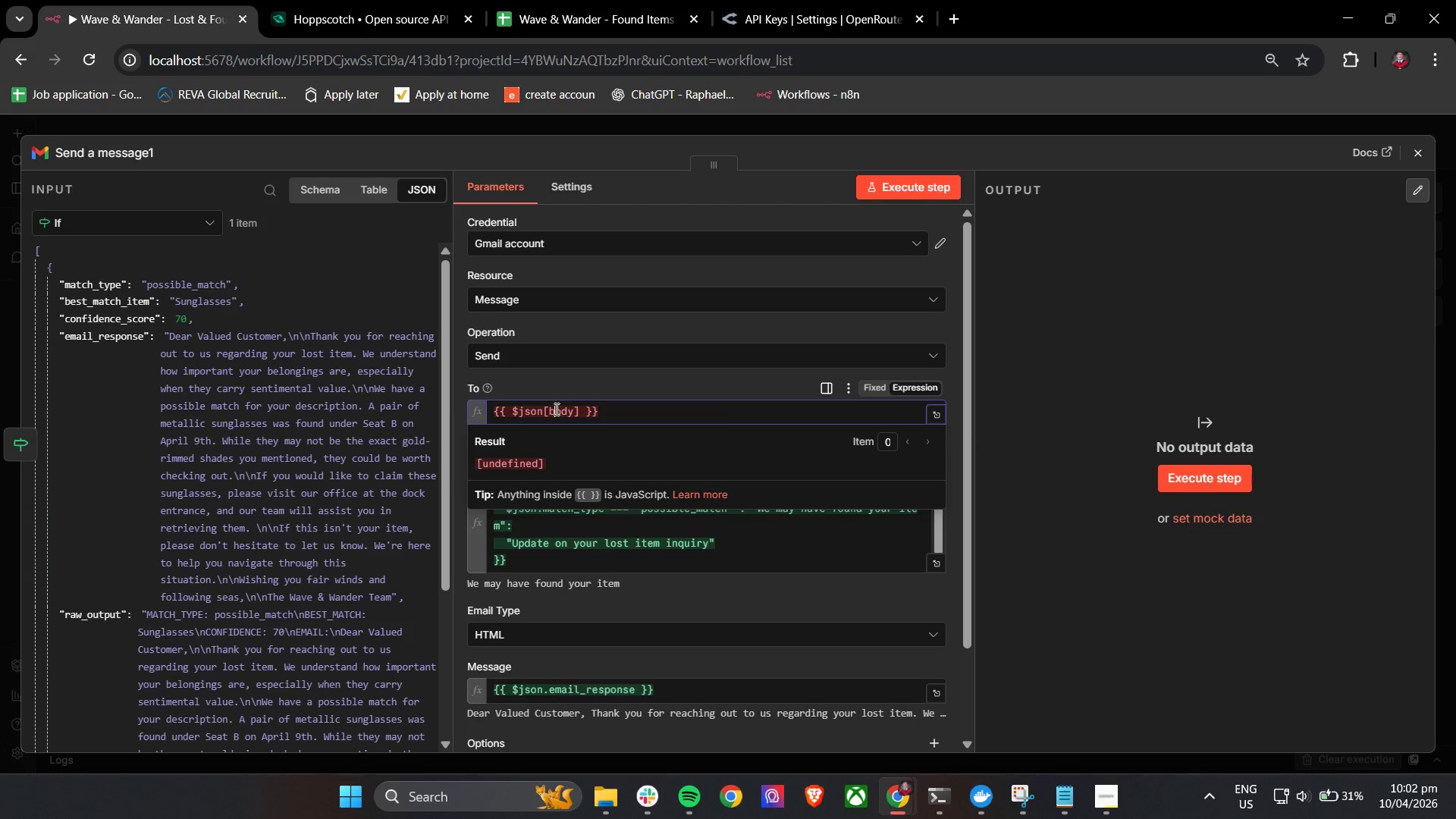 
key(ArrowLeft)
 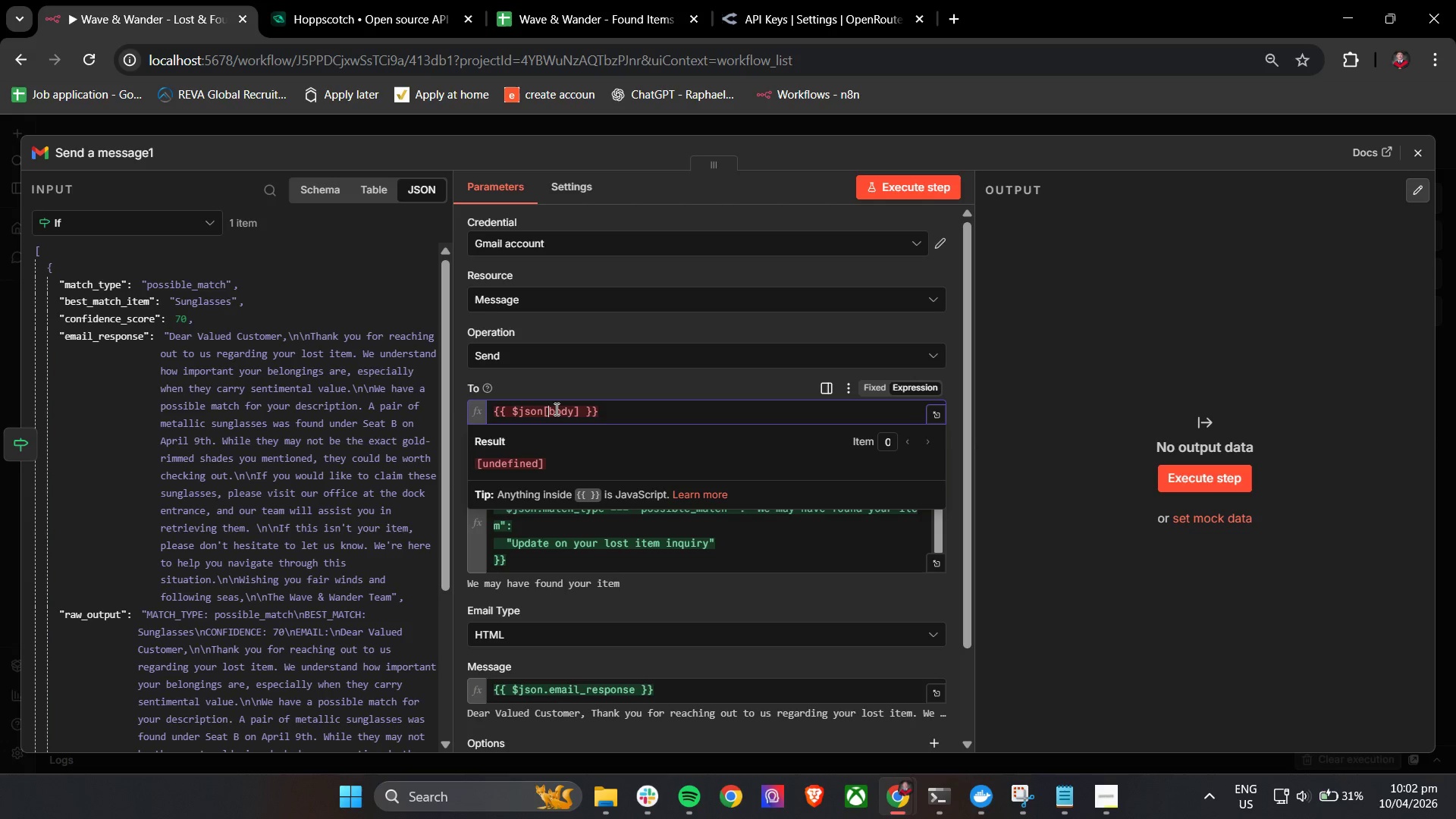 
key(ArrowLeft)
 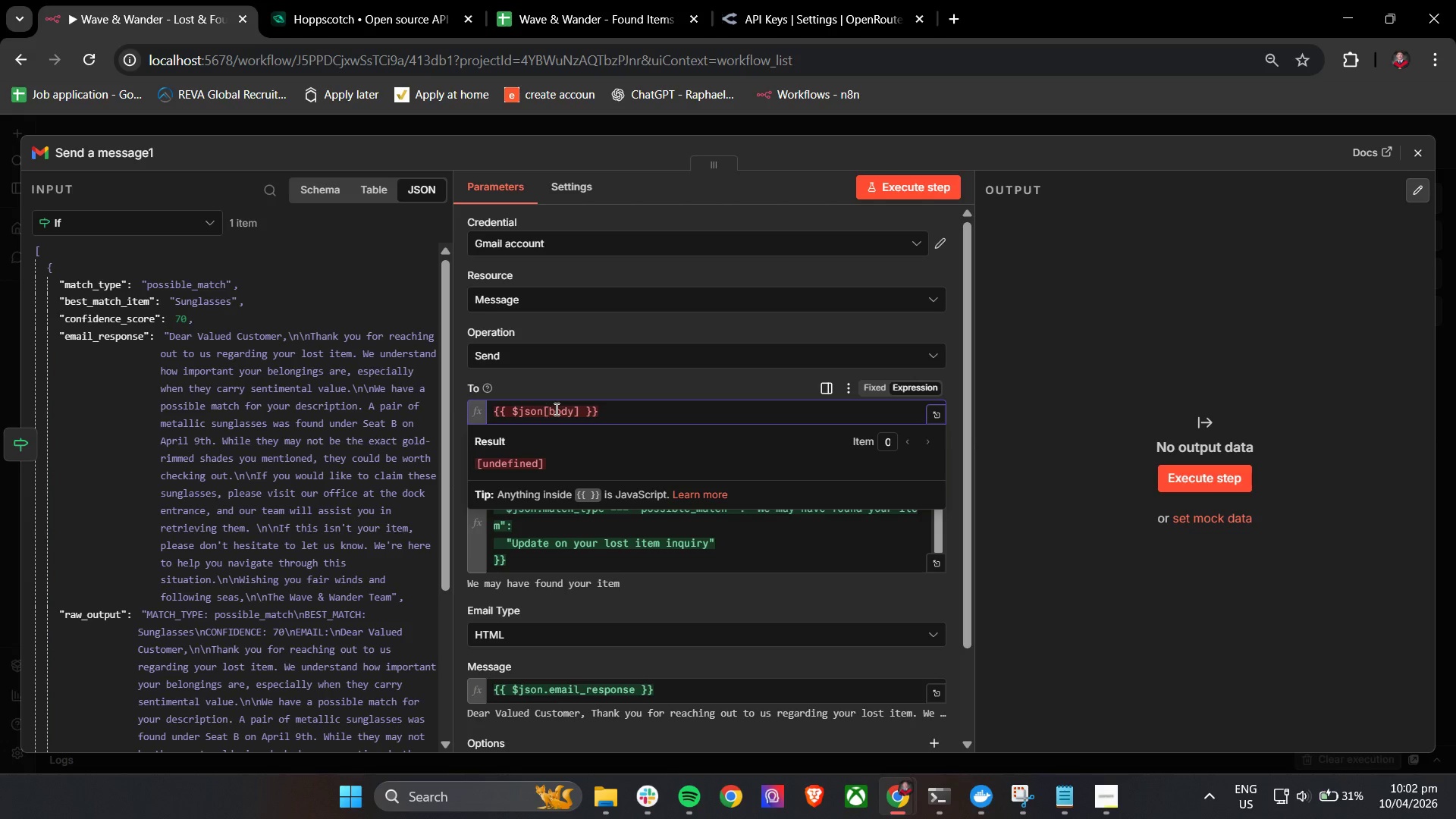 
key(Quote)
 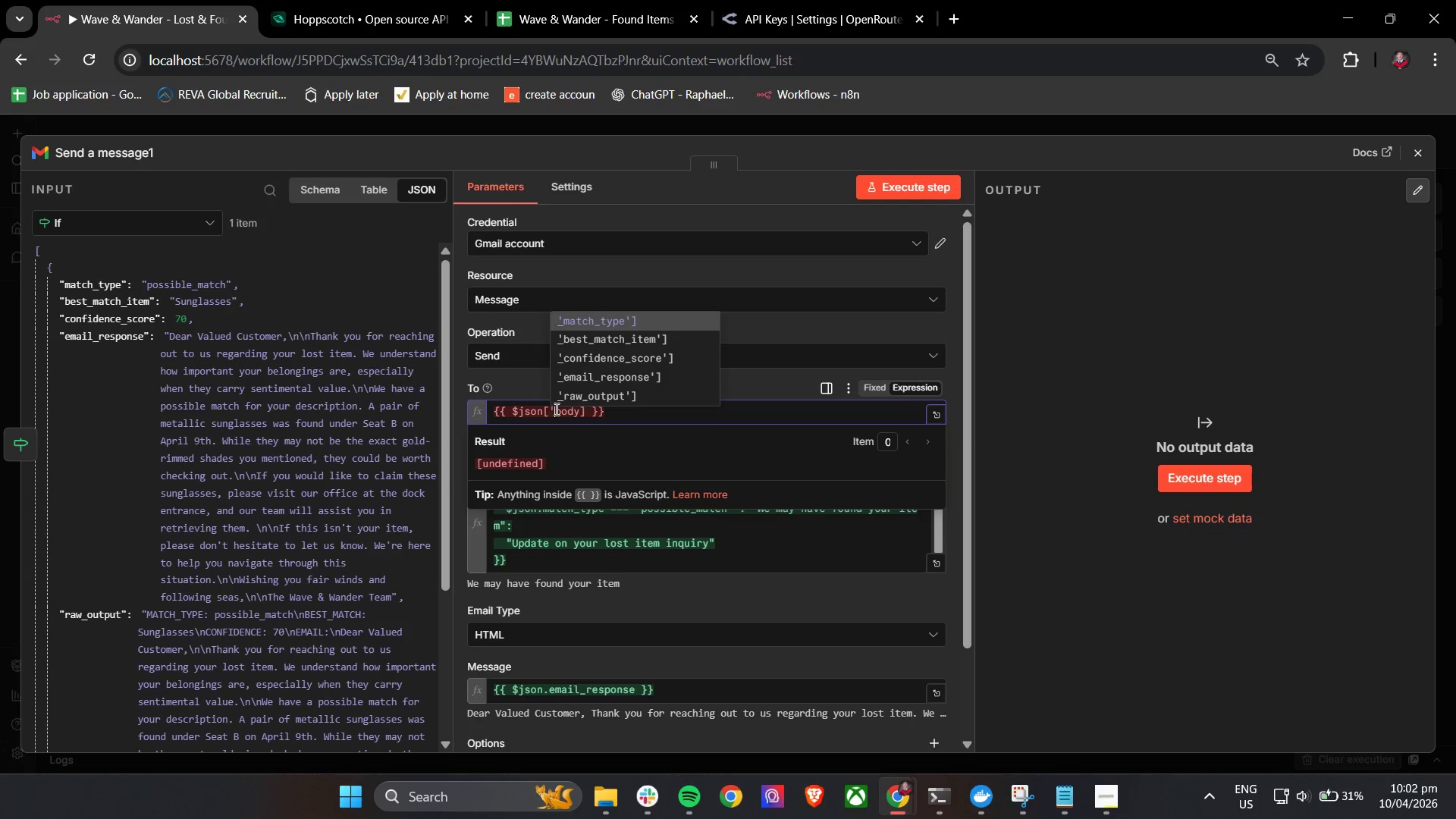 
key(ArrowRight)
 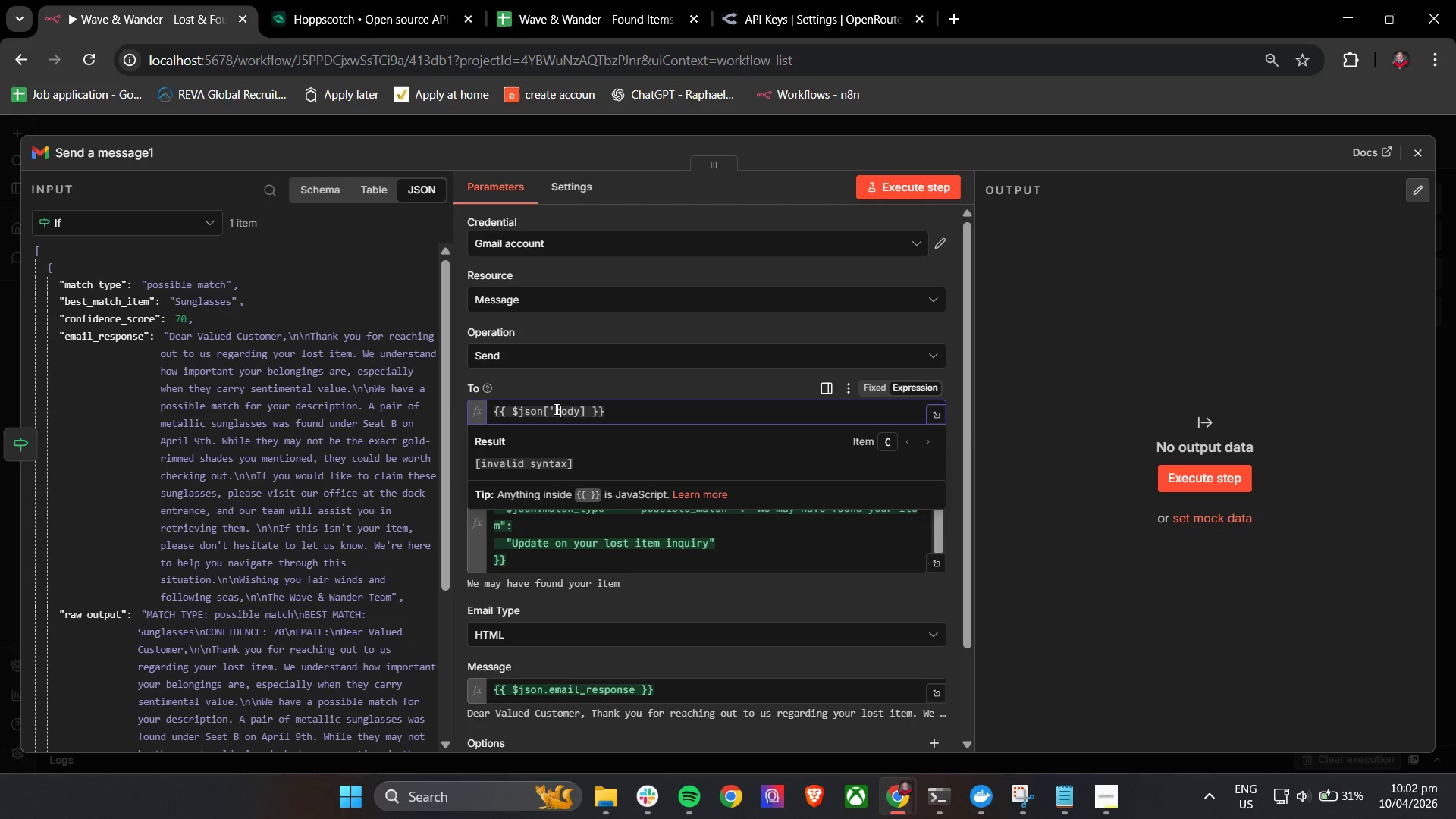 
key(ArrowRight)
 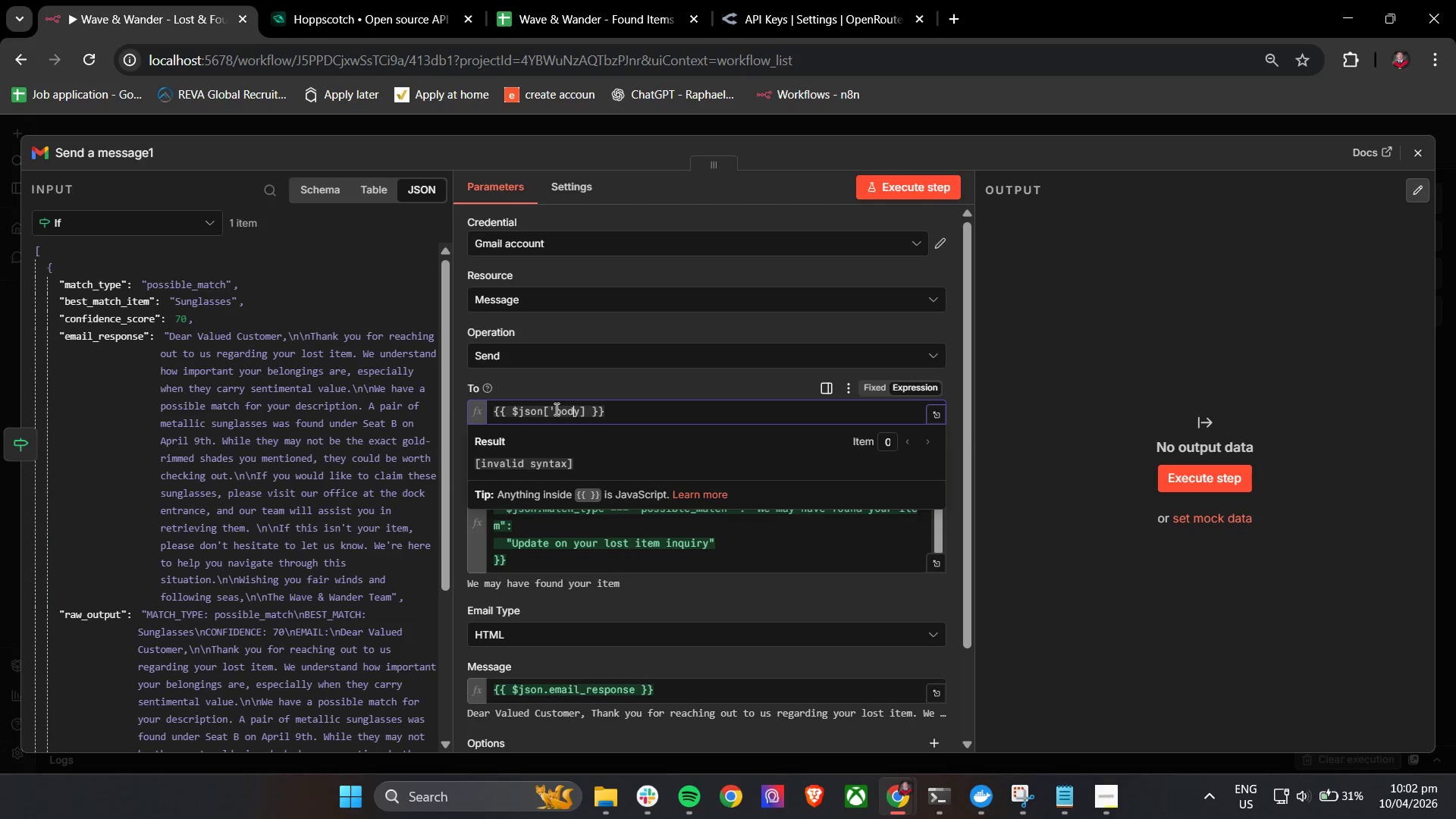 
key(ArrowRight)
 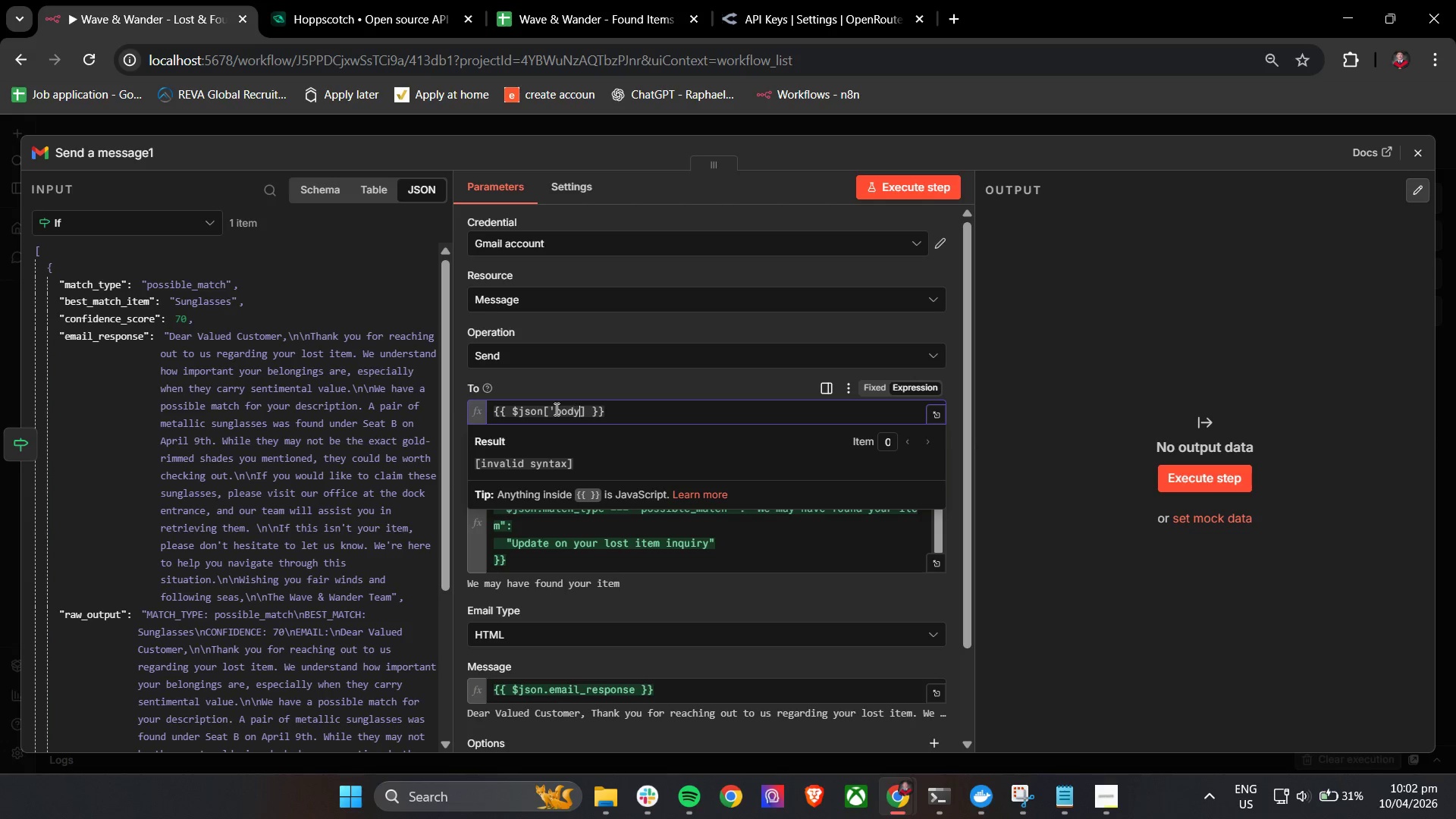 
key(ArrowRight)
 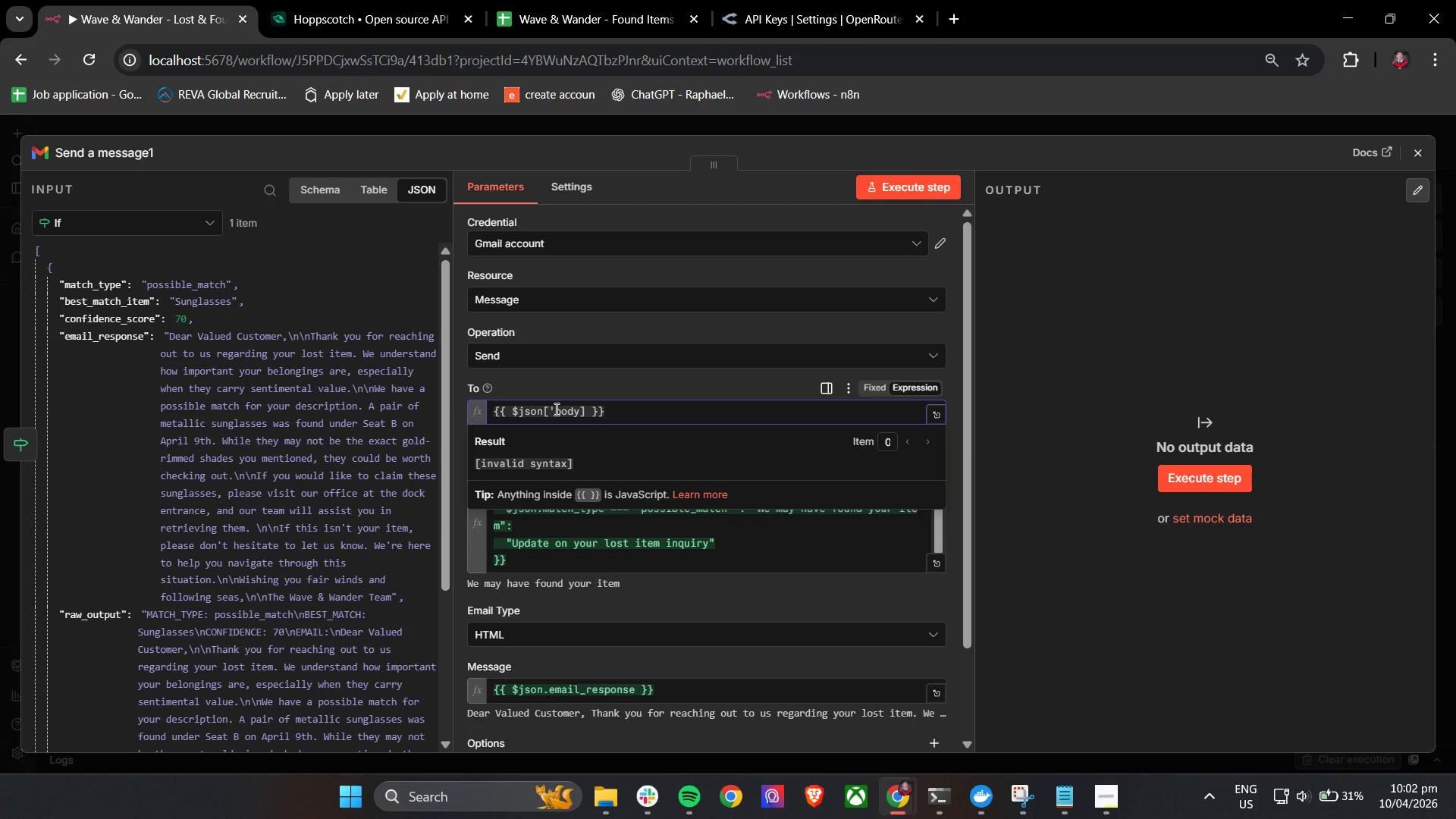 
key(Quote)
 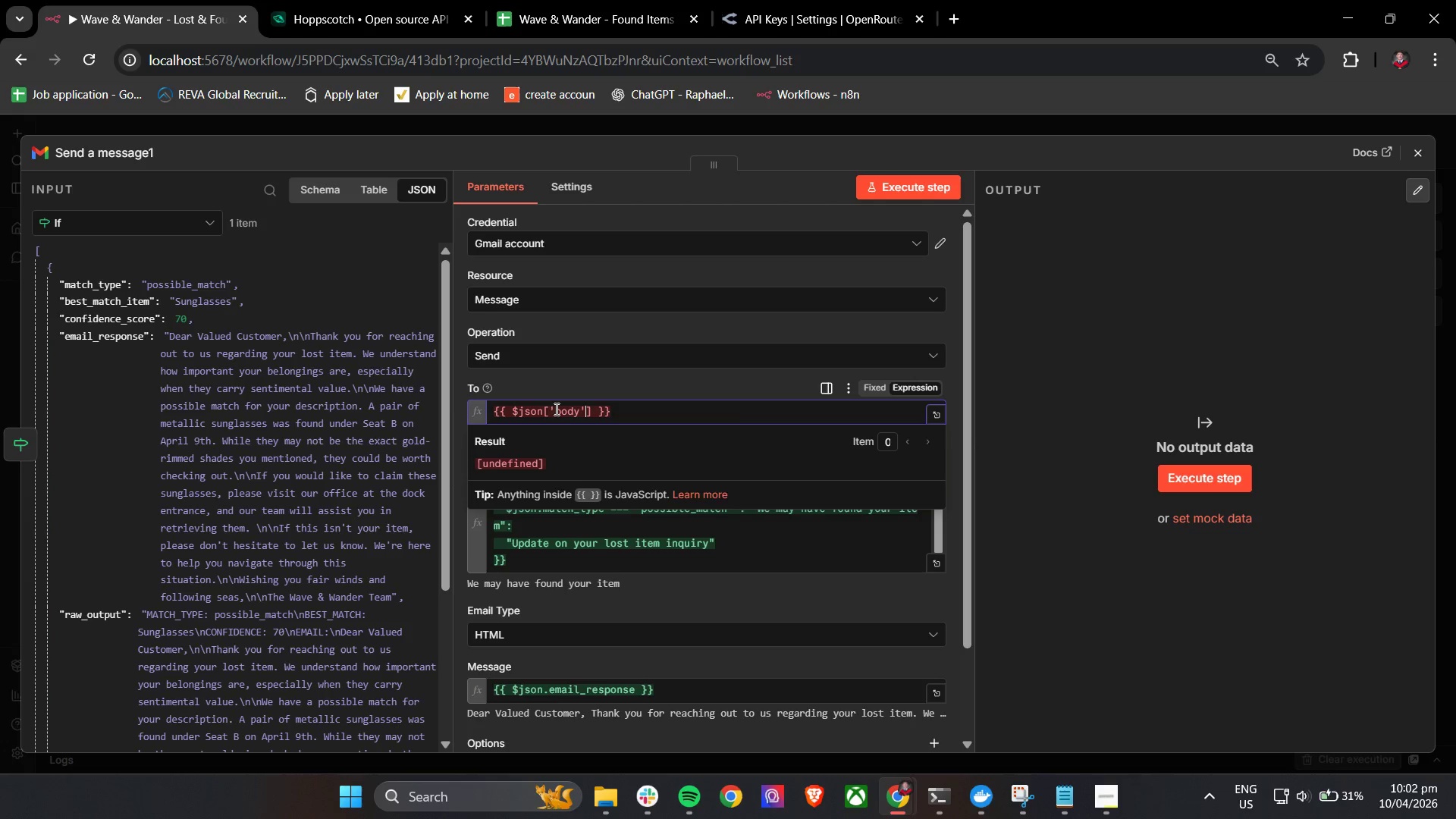 
key(ArrowRight)
 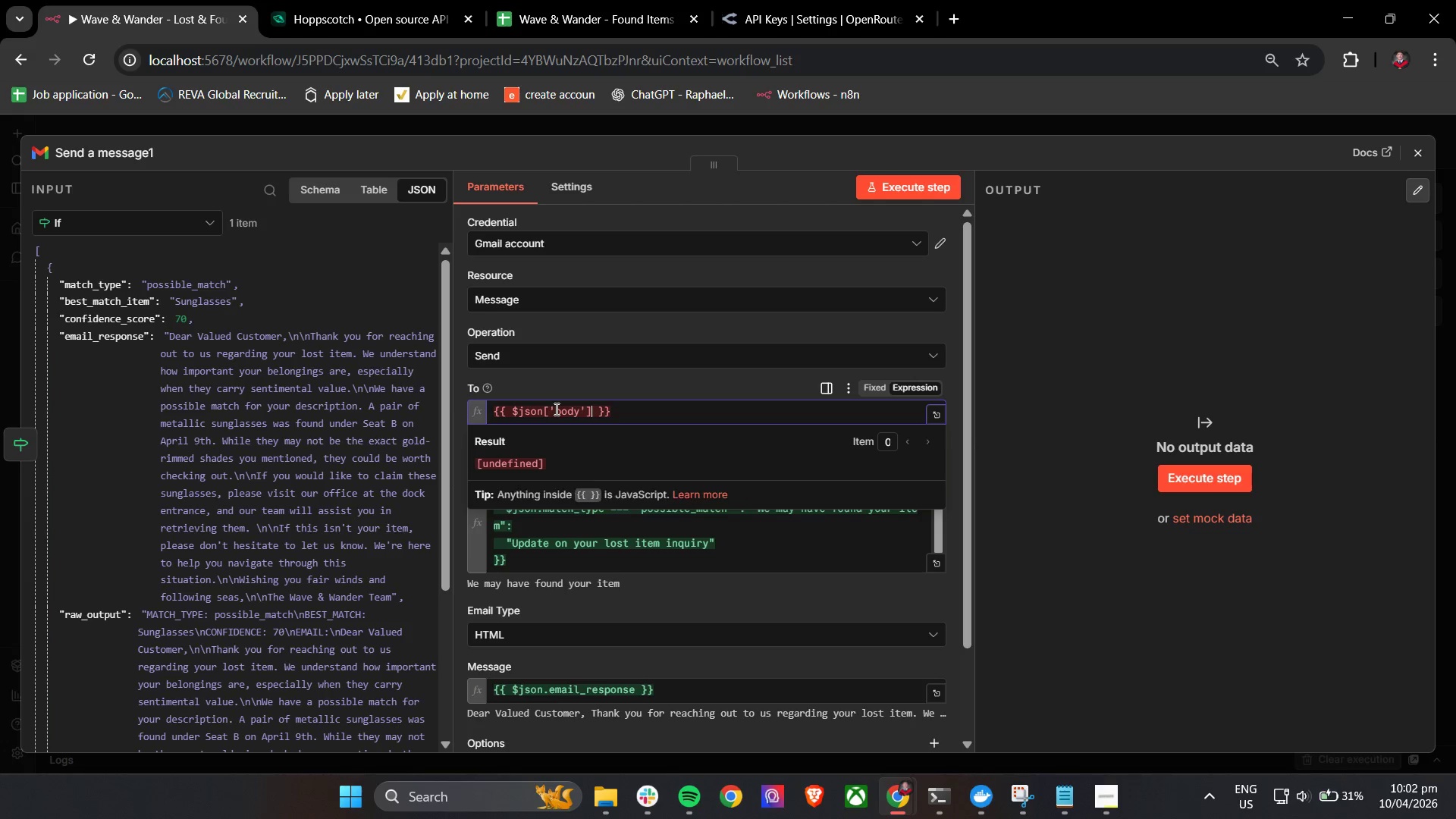 
key(ArrowRight)
 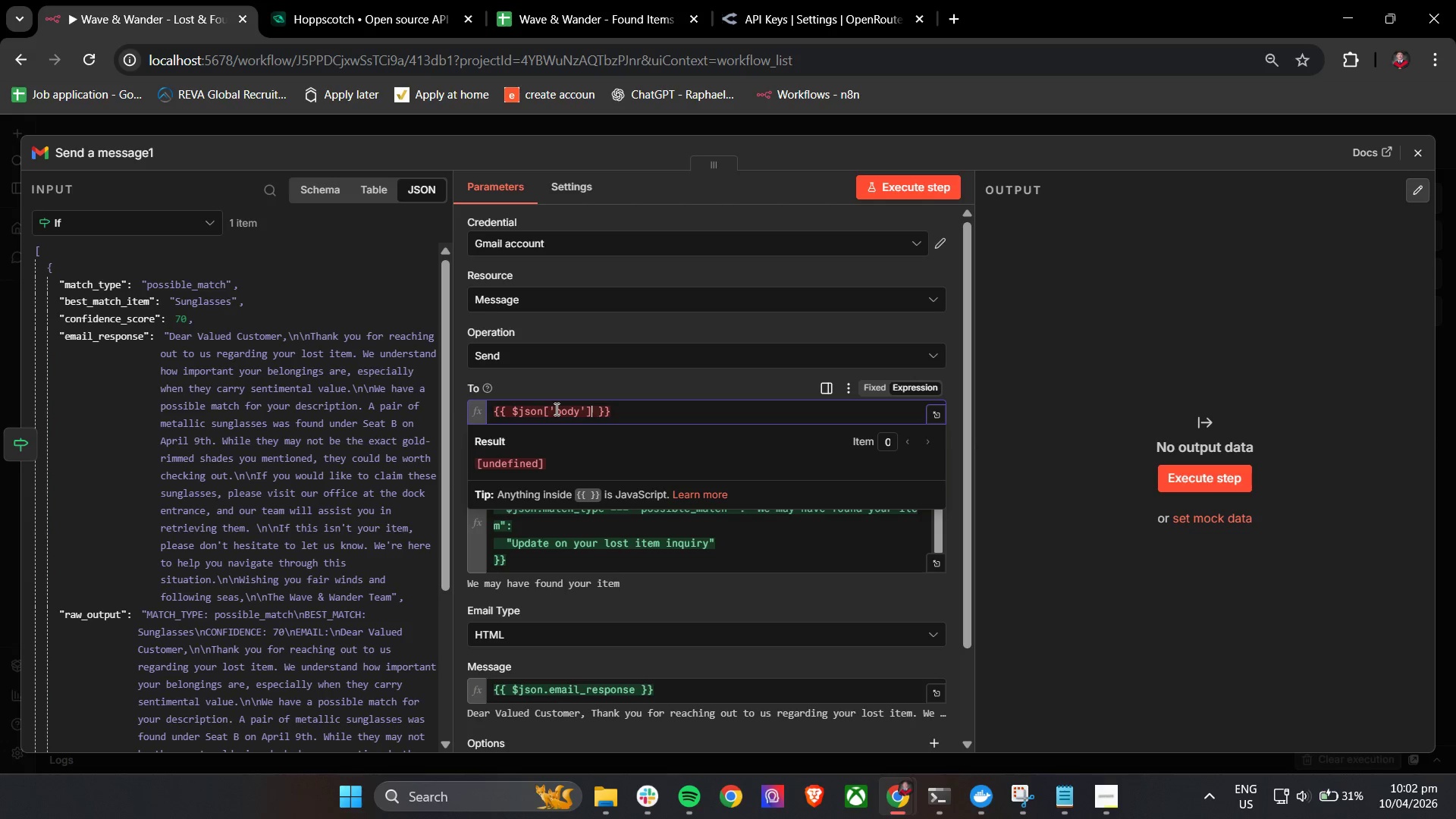 
key(ArrowLeft)
 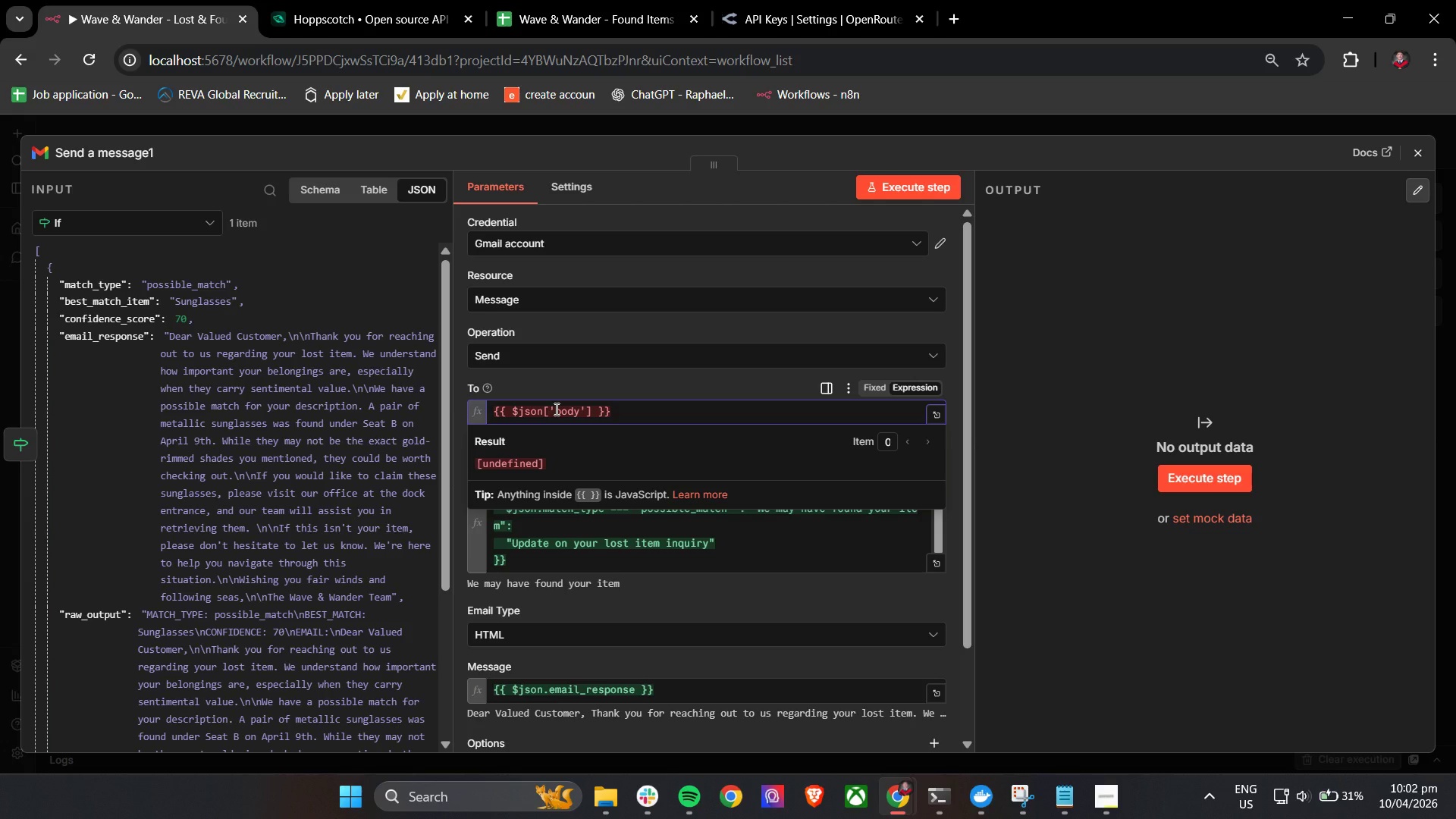 
type({)
key(Backspace)
type([")
key(Backspace)
type('customer_email)
 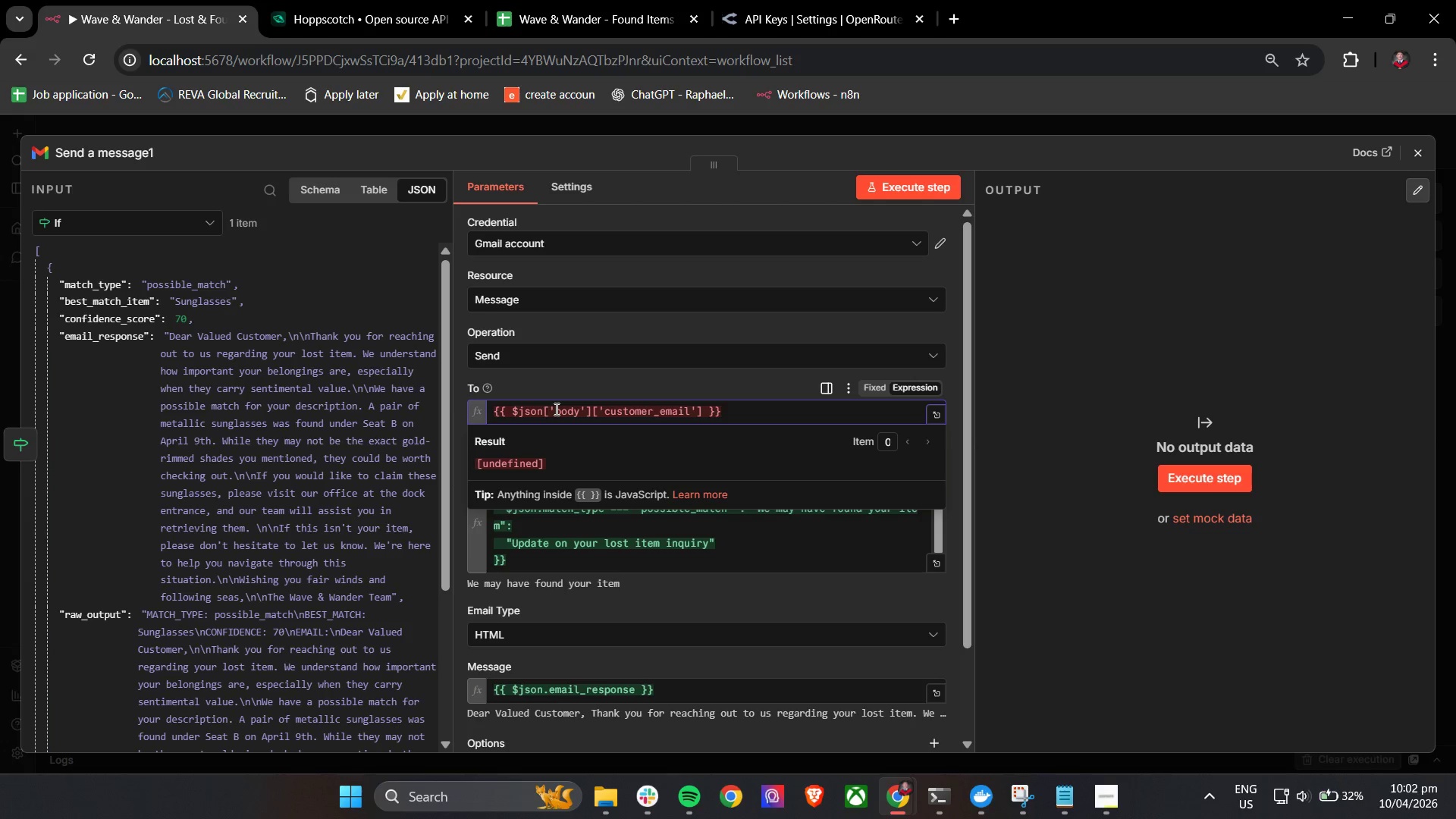 
wait(12.78)
 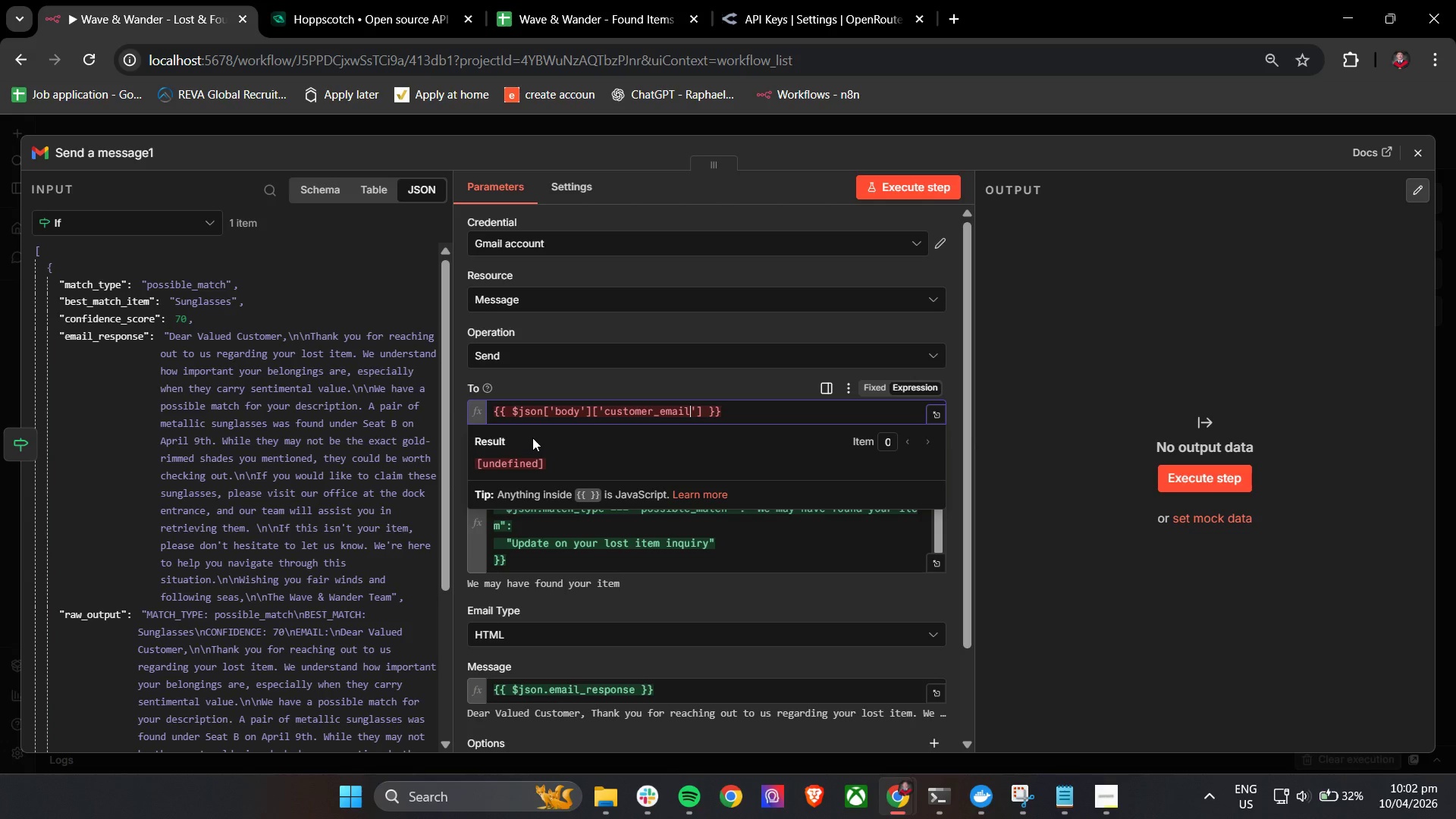 
left_click([458, 406])
 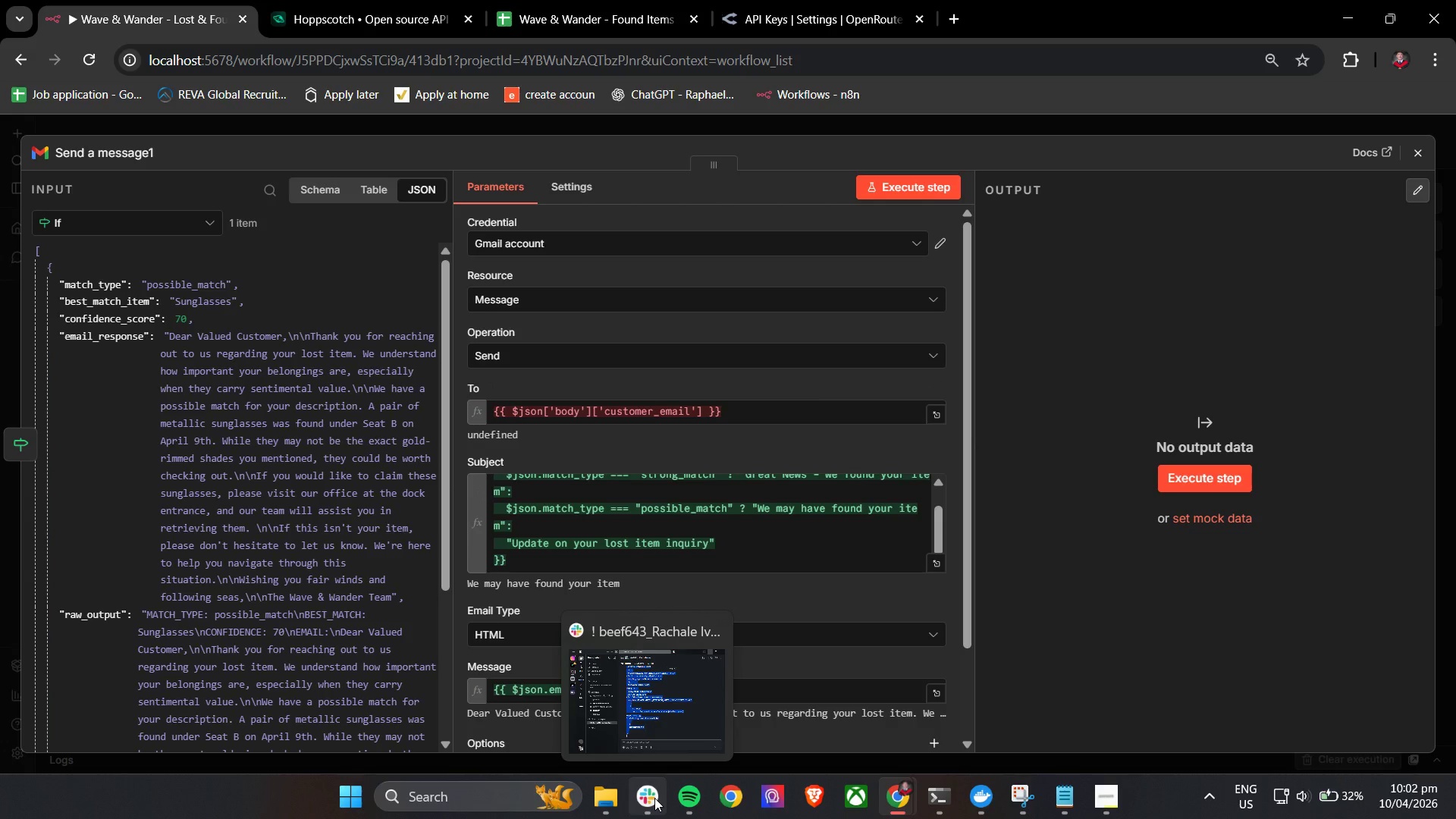 
left_click([654, 798])
 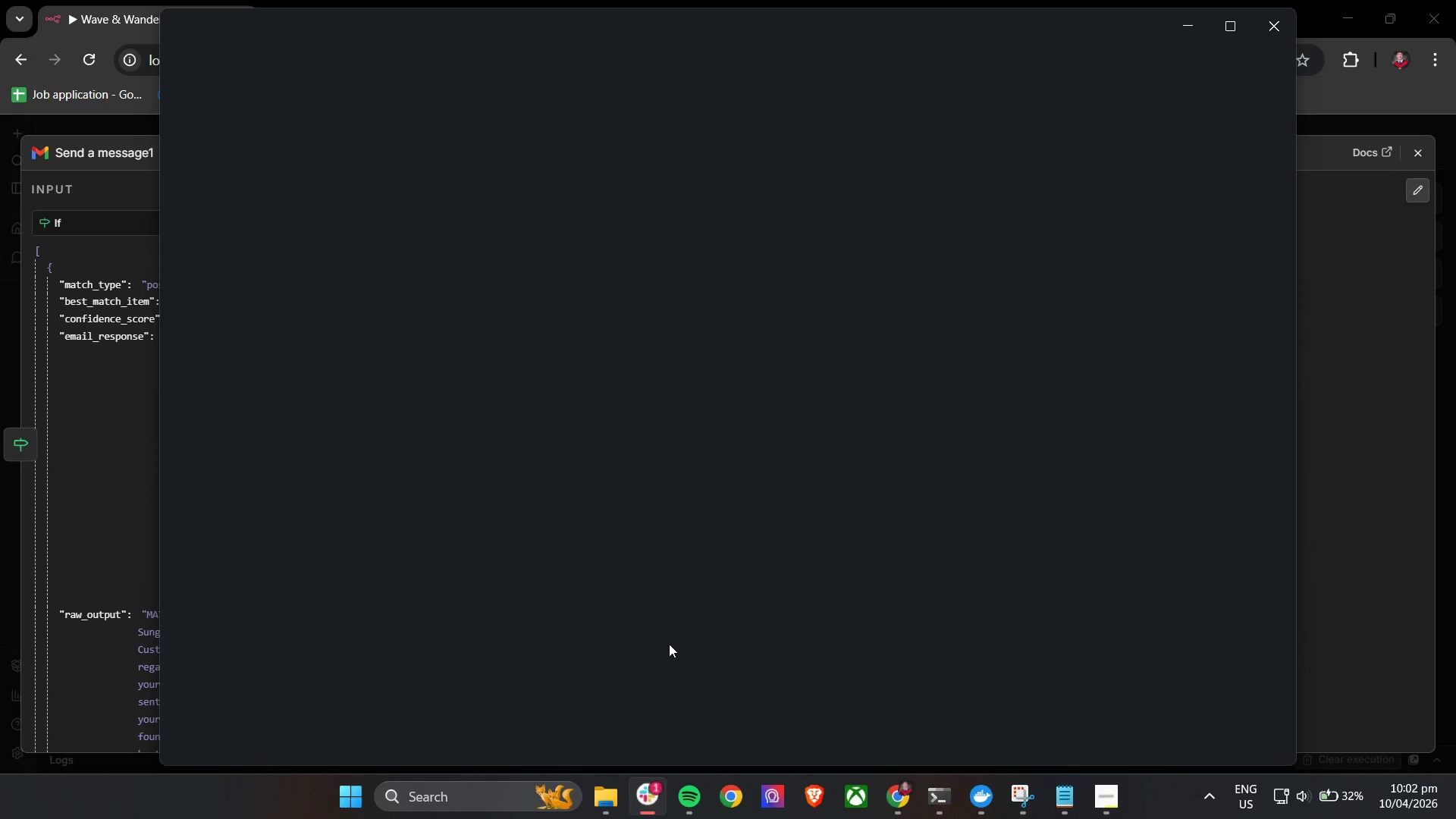 
scroll: coordinate [663, 613], scroll_direction: down, amount: 8.0
 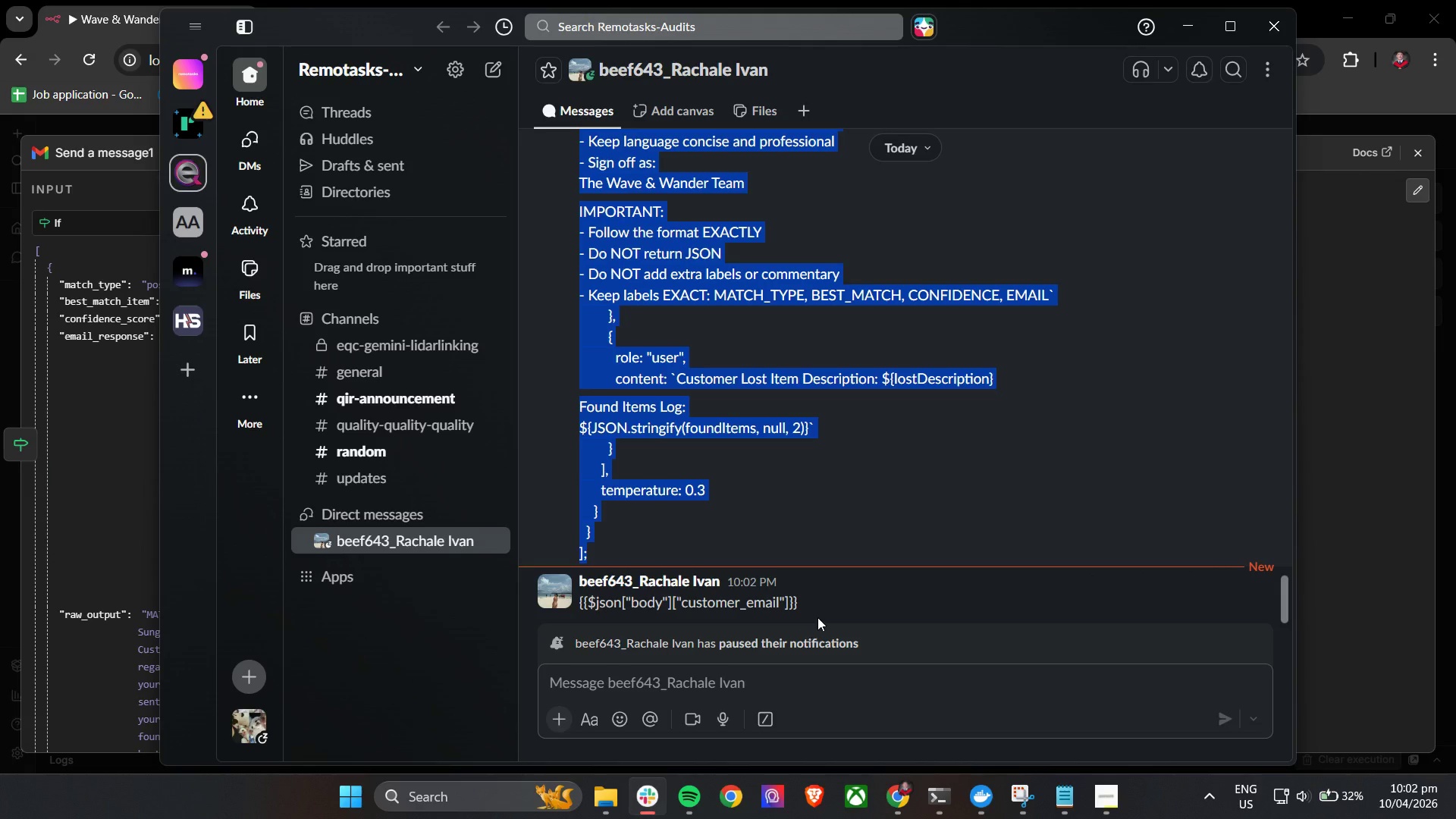 
left_click_drag(start_coordinate=[817, 613], to_coordinate=[575, 610])
 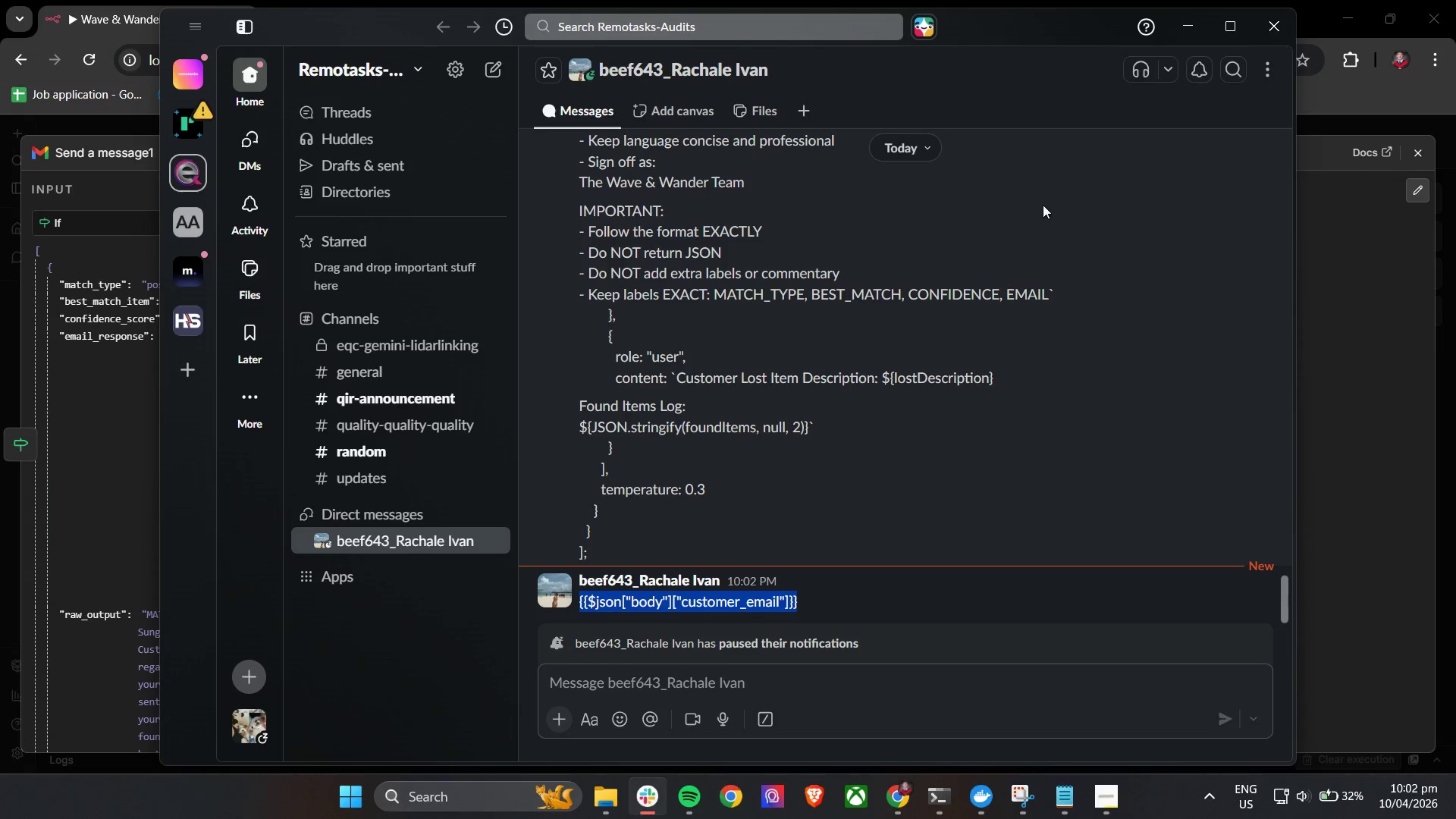 
key(Control+C)
 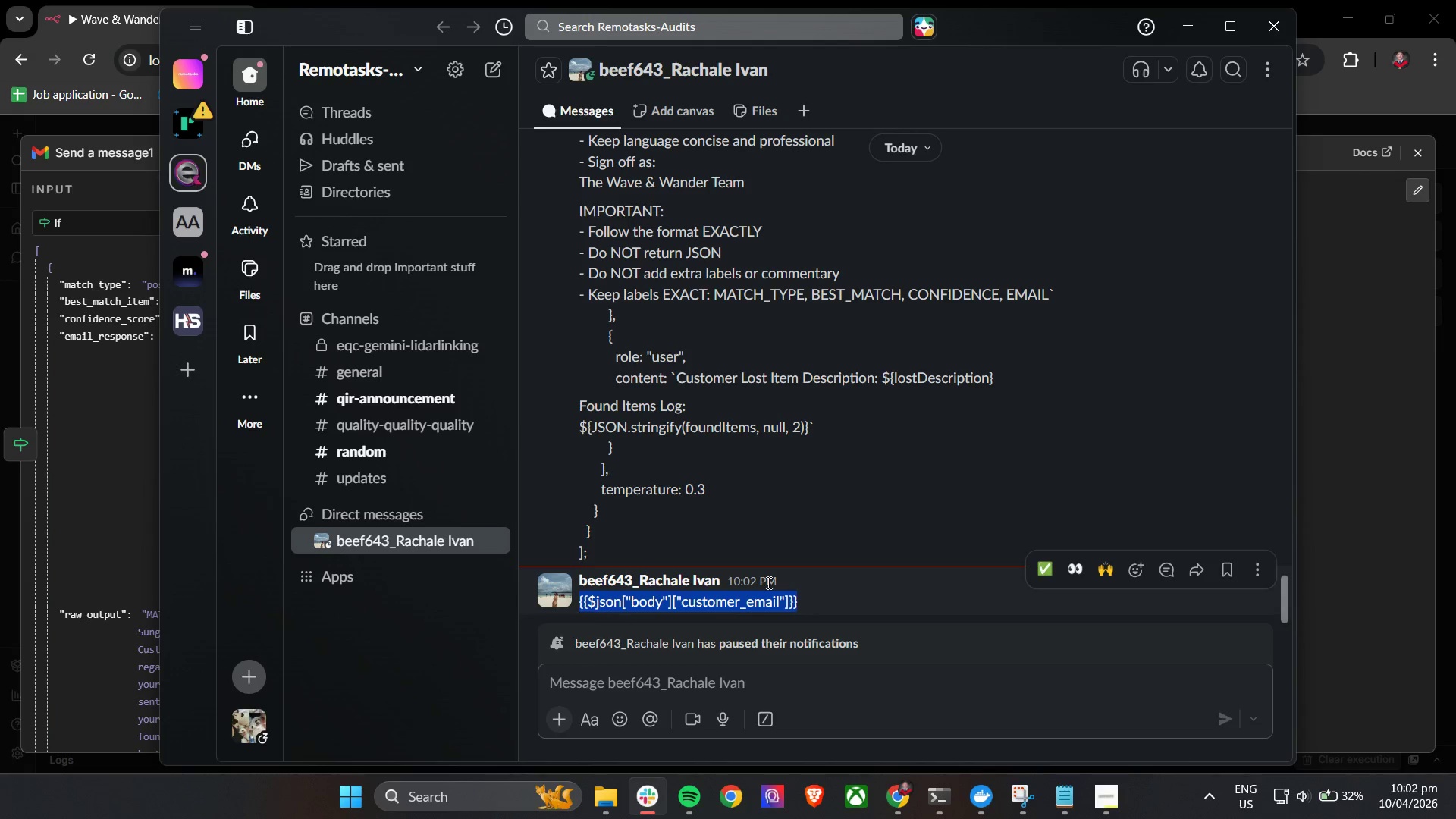 
key(Control+C)
 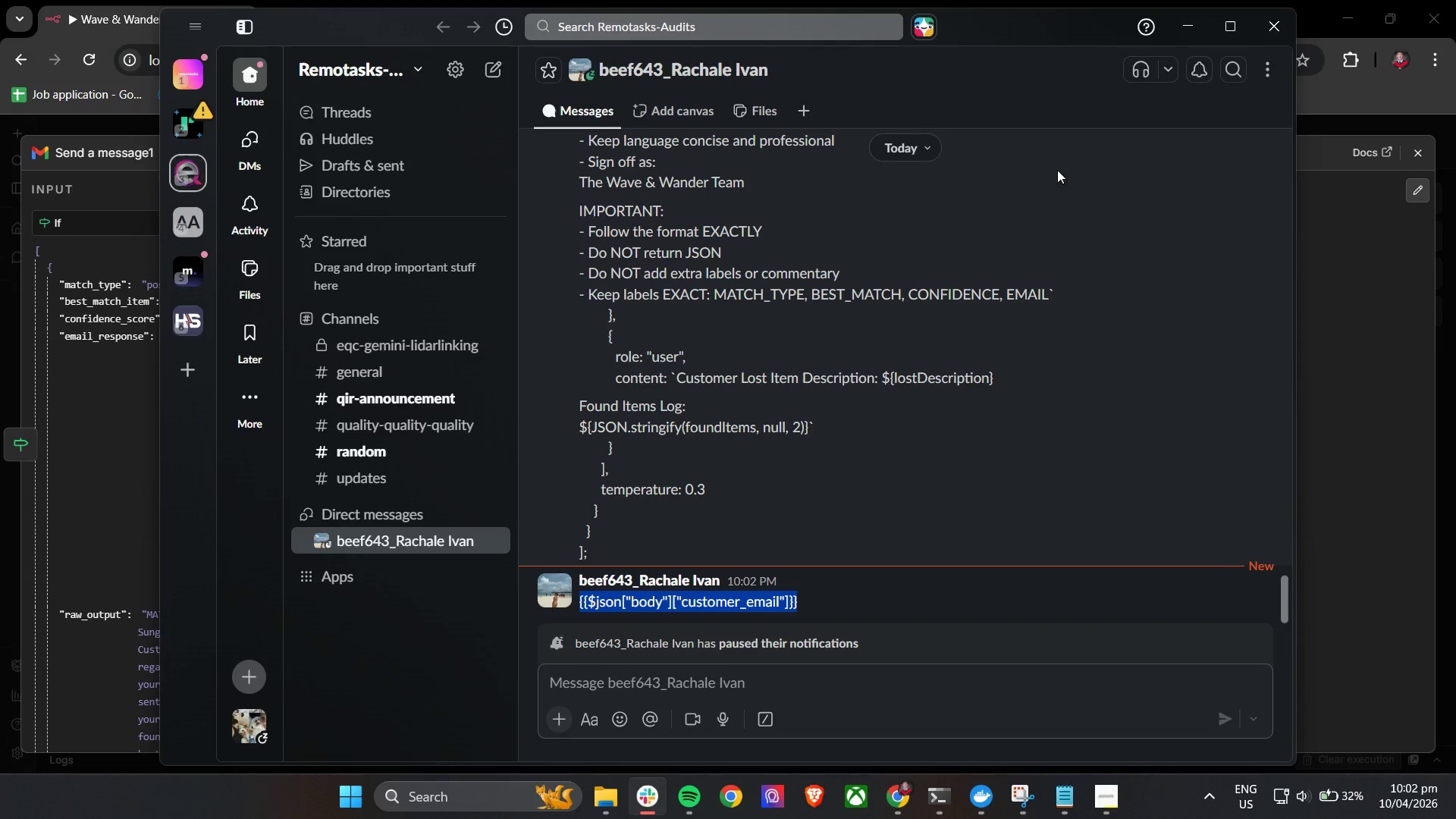 
key(Control+C)
 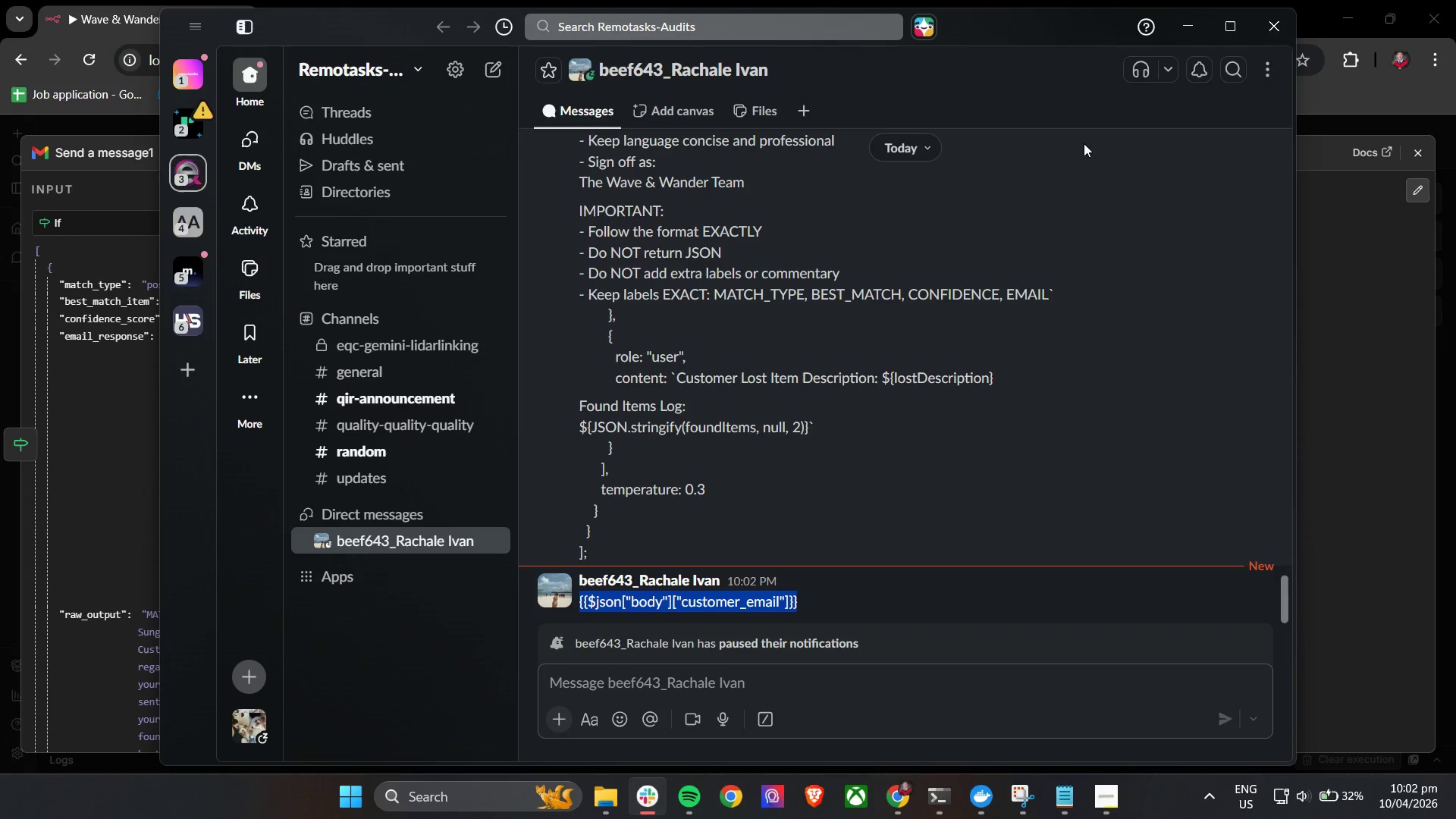 
key(Control+C)
 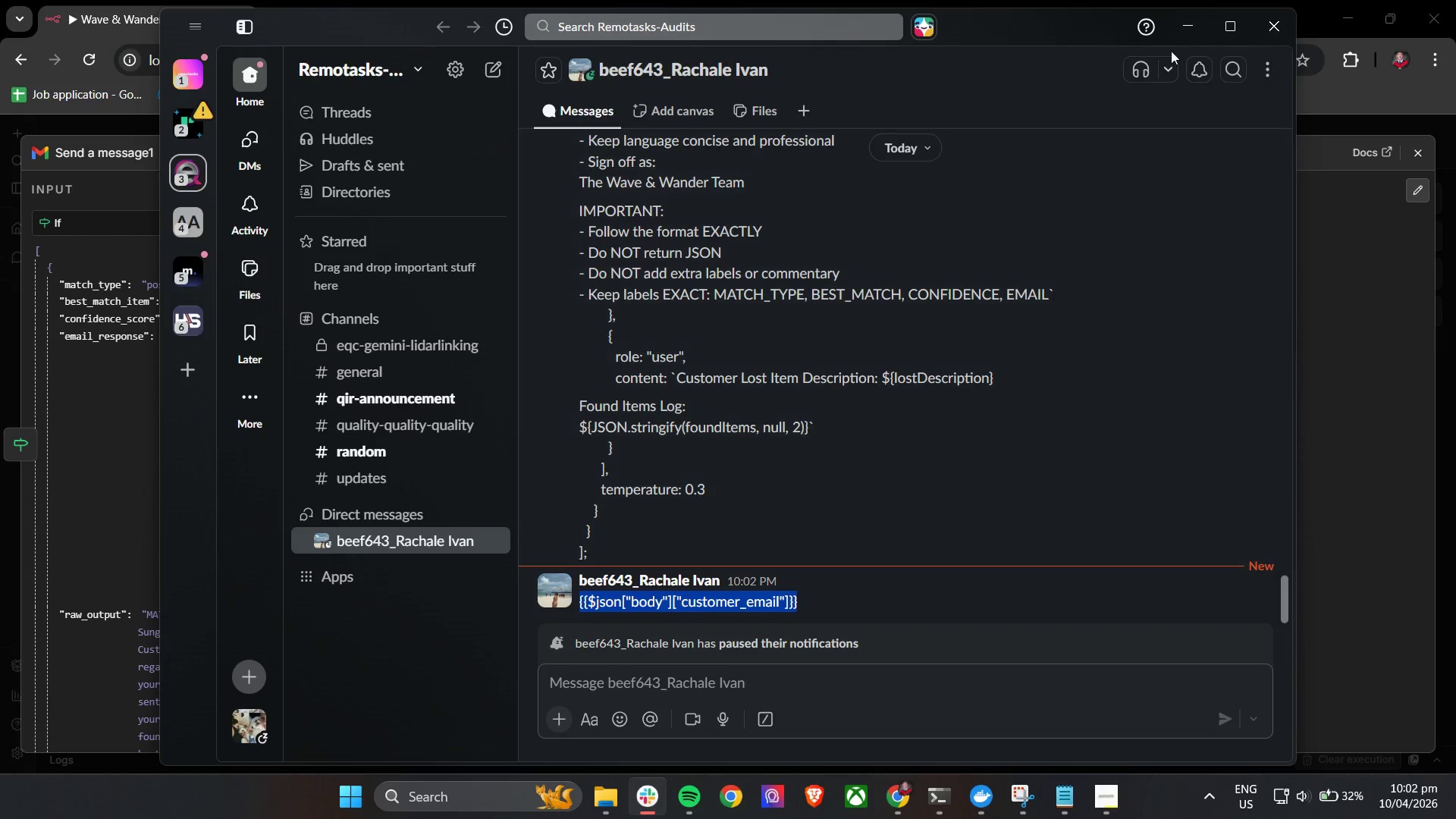 
key(Control+C)
 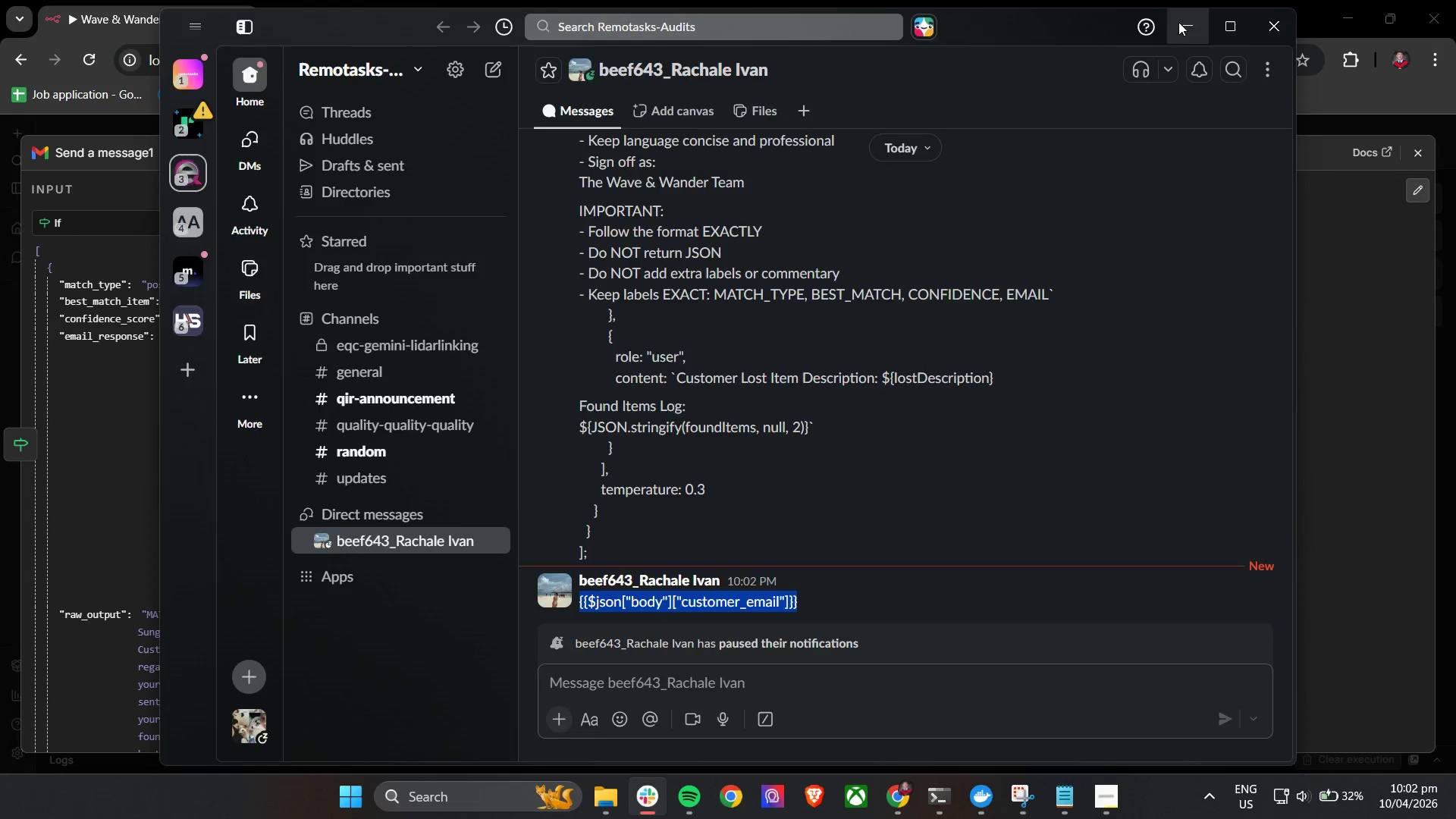 
left_click([1179, 21])
 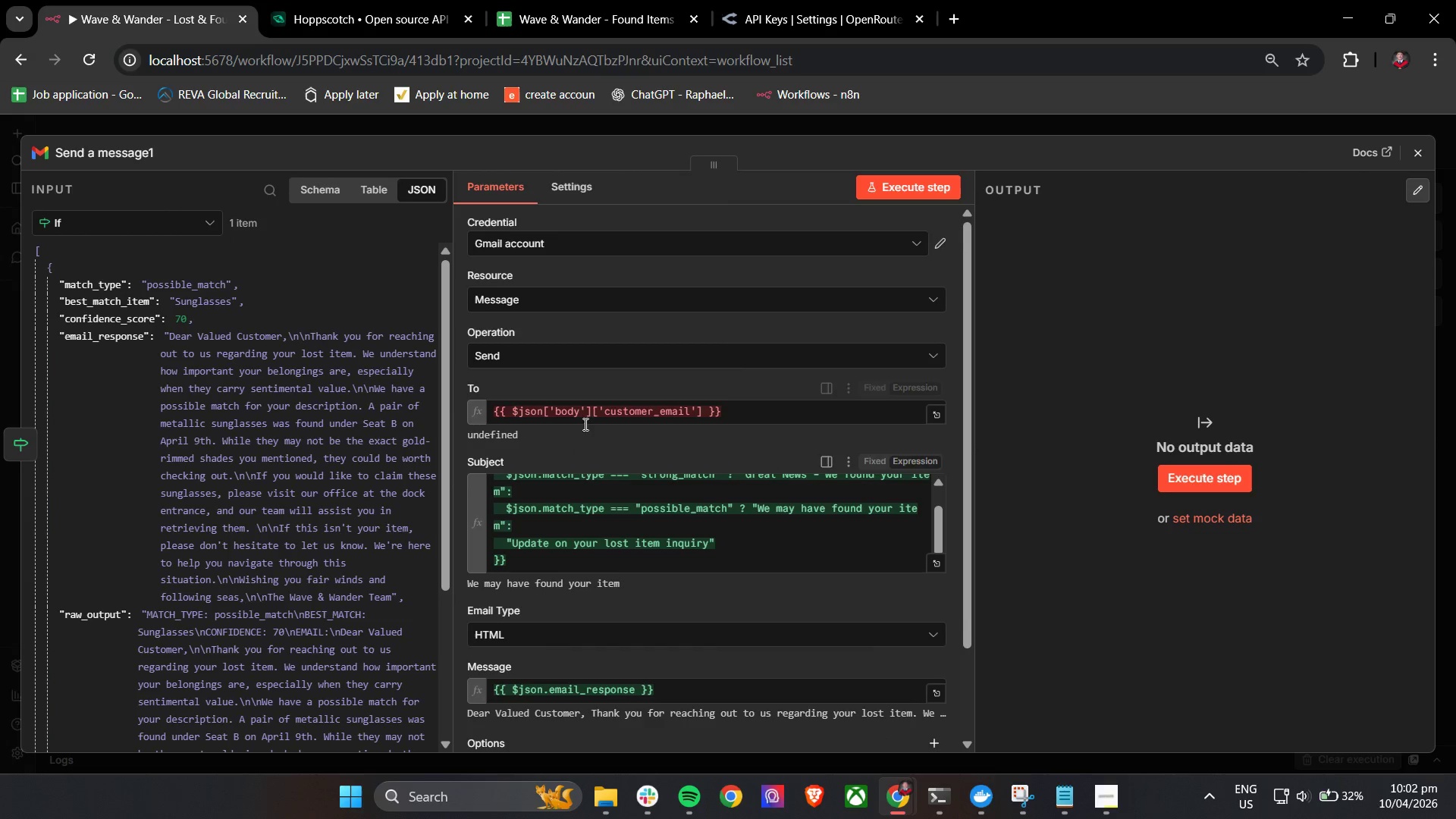 
double_click([585, 416])
 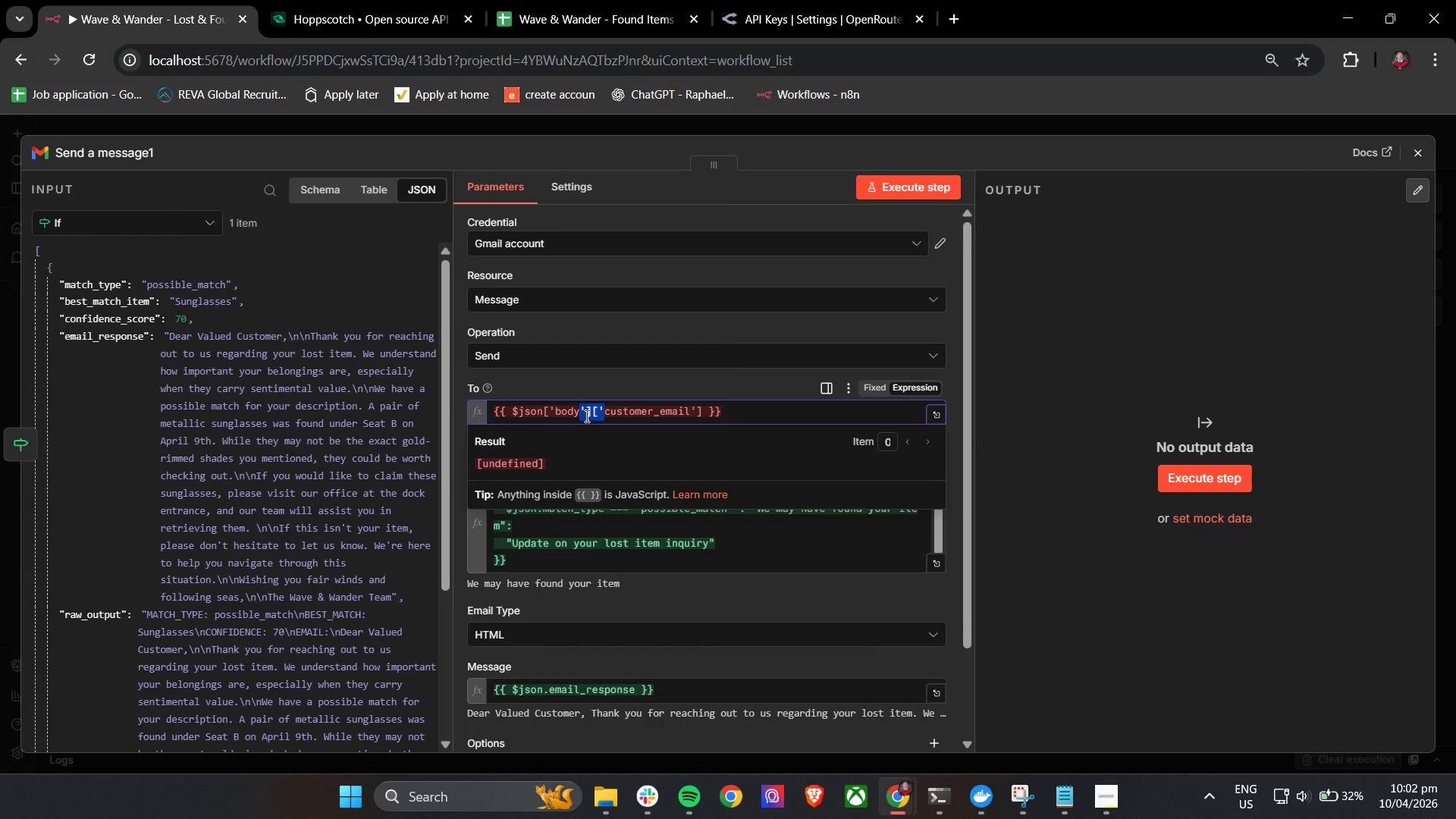 
triple_click([585, 416])
 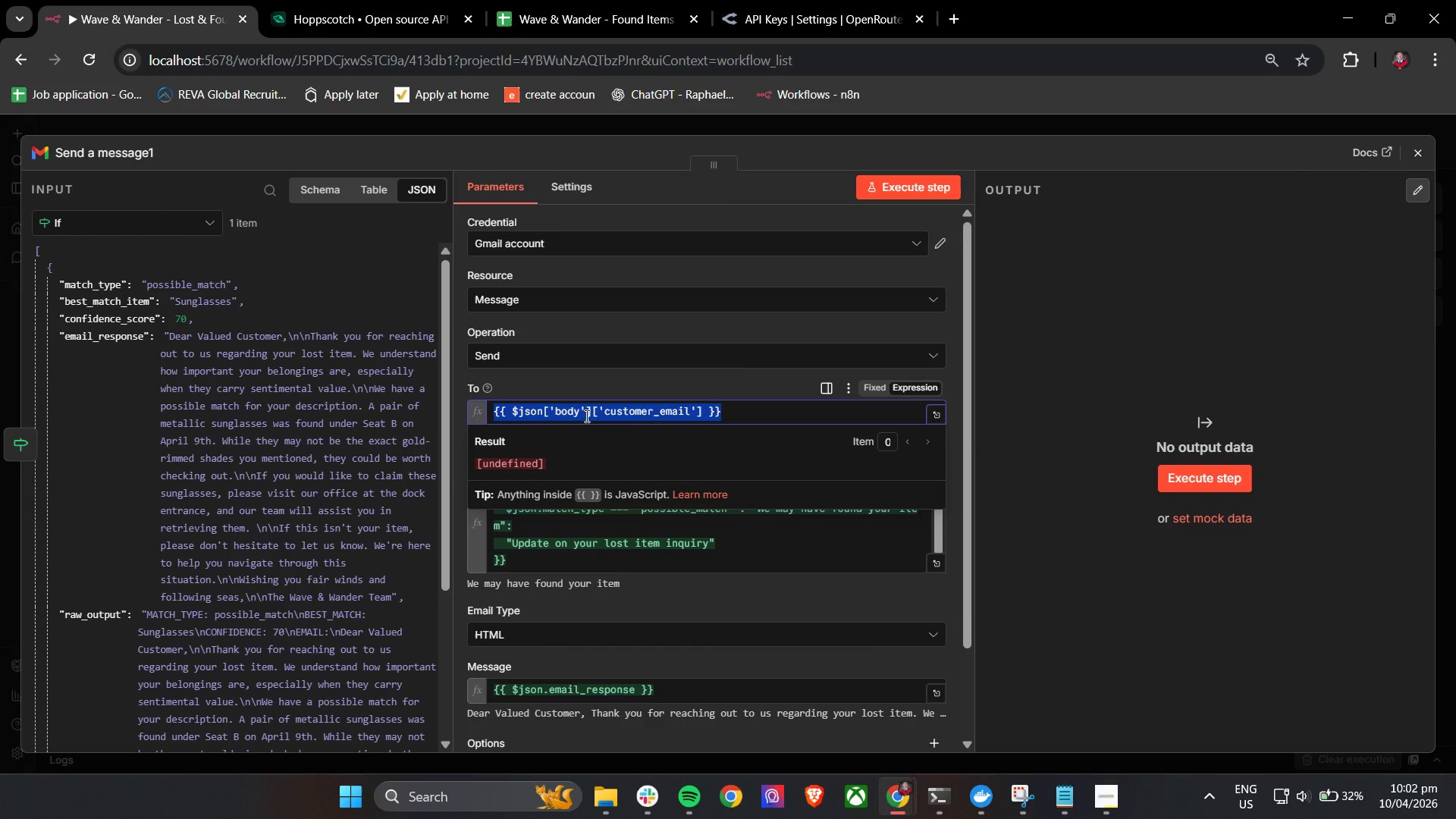 
key(Control+A)
 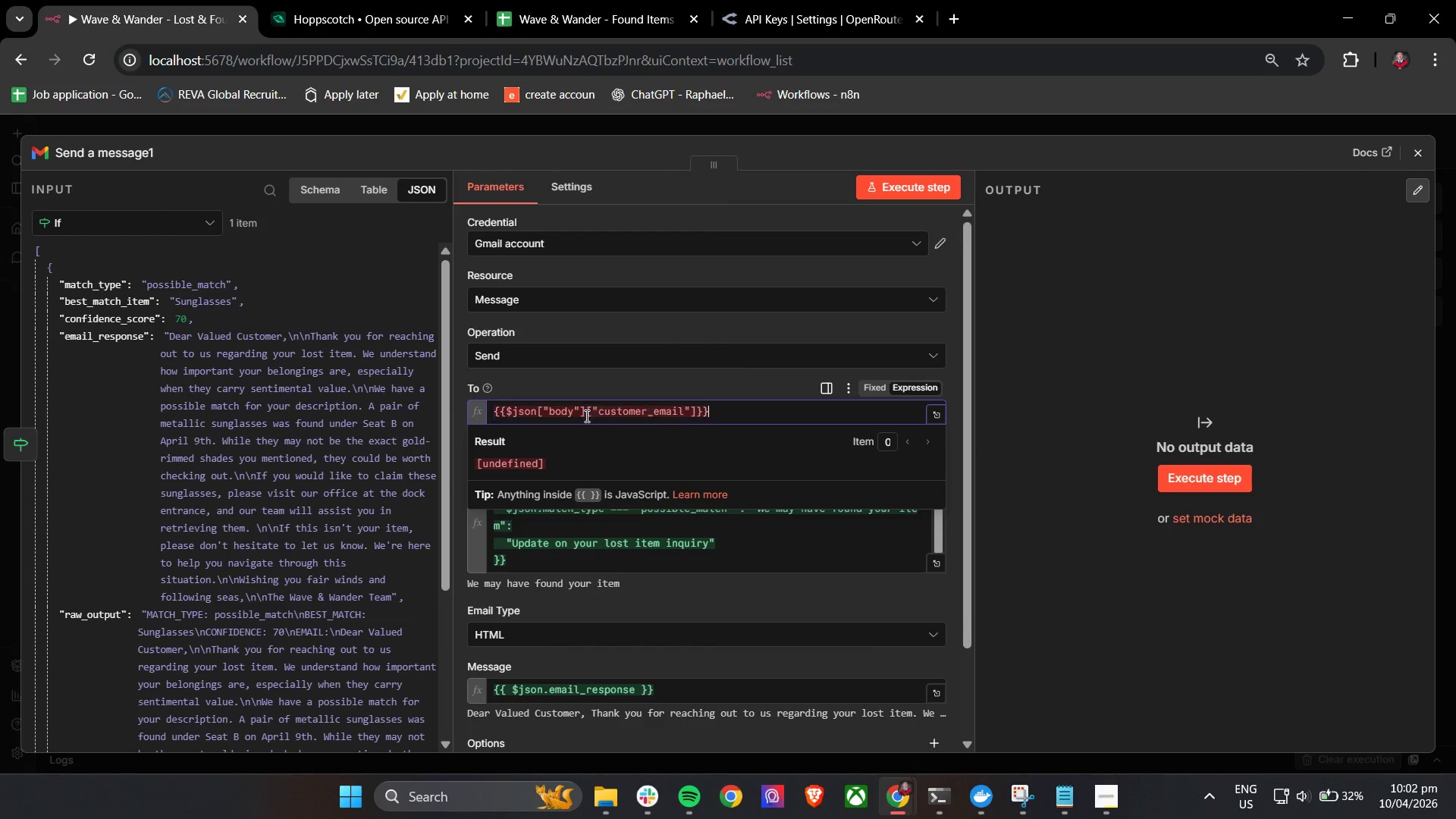 
key(Control+V)
 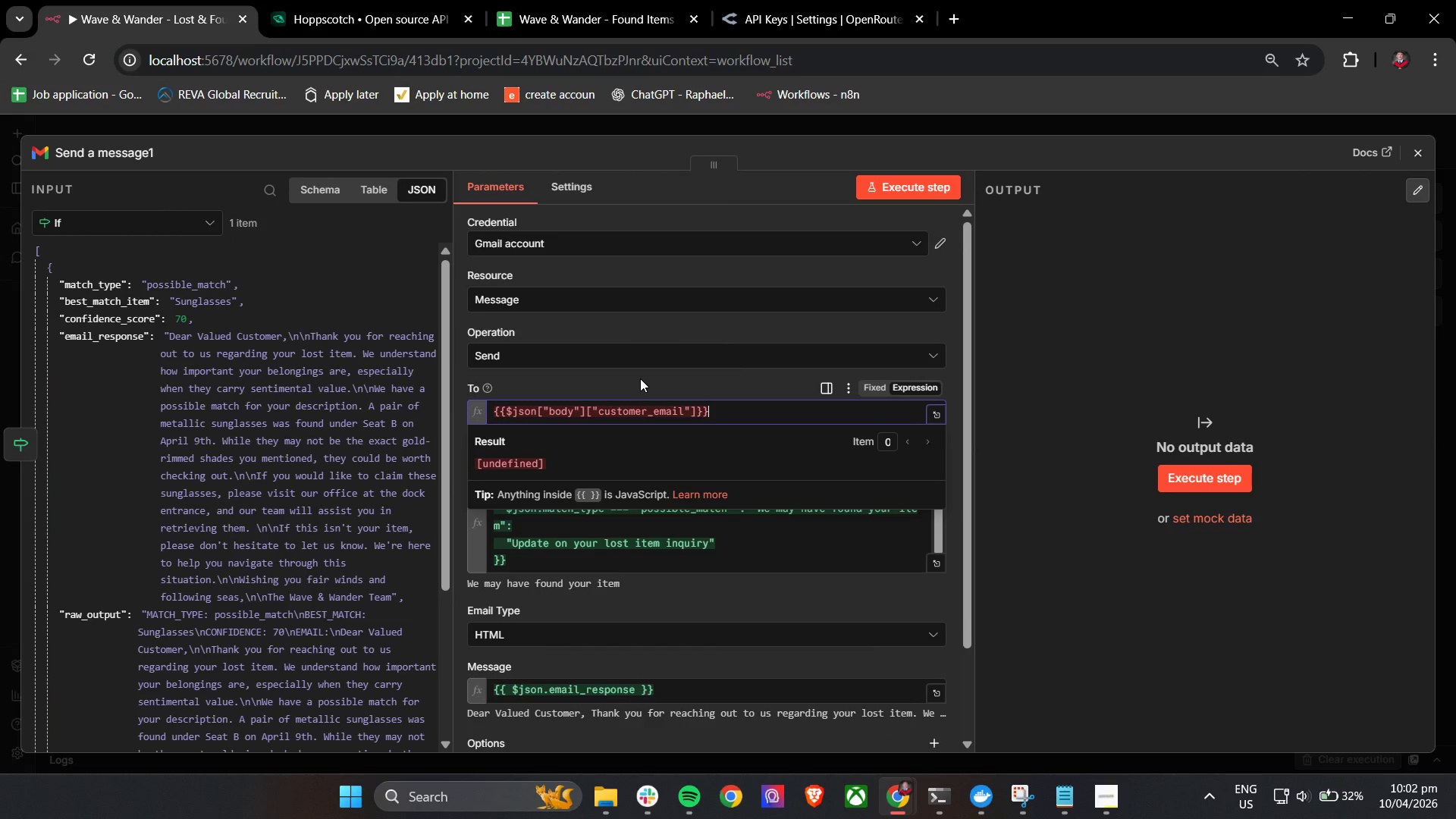 
left_click([640, 378])
 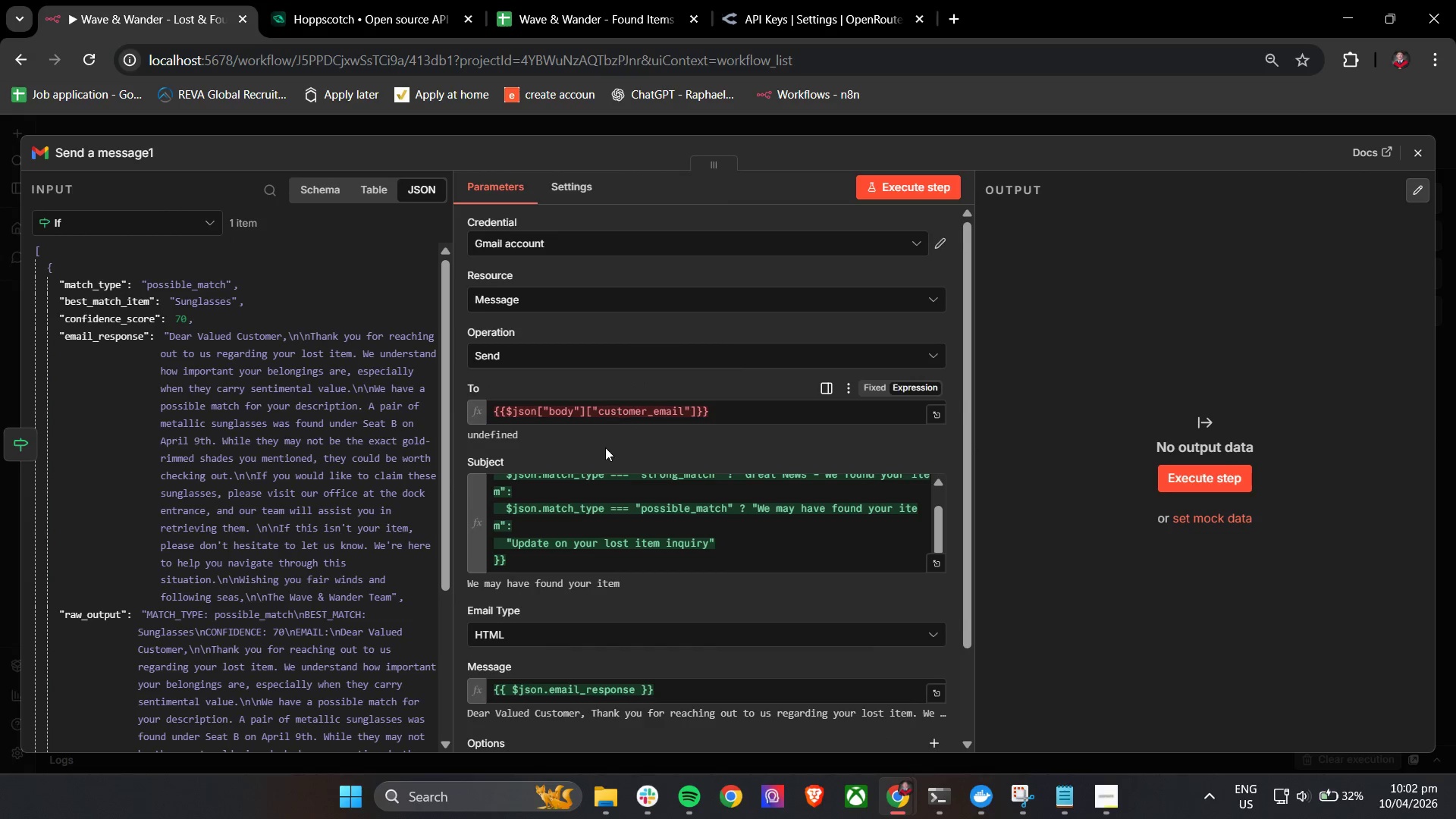 
left_click([604, 451])
 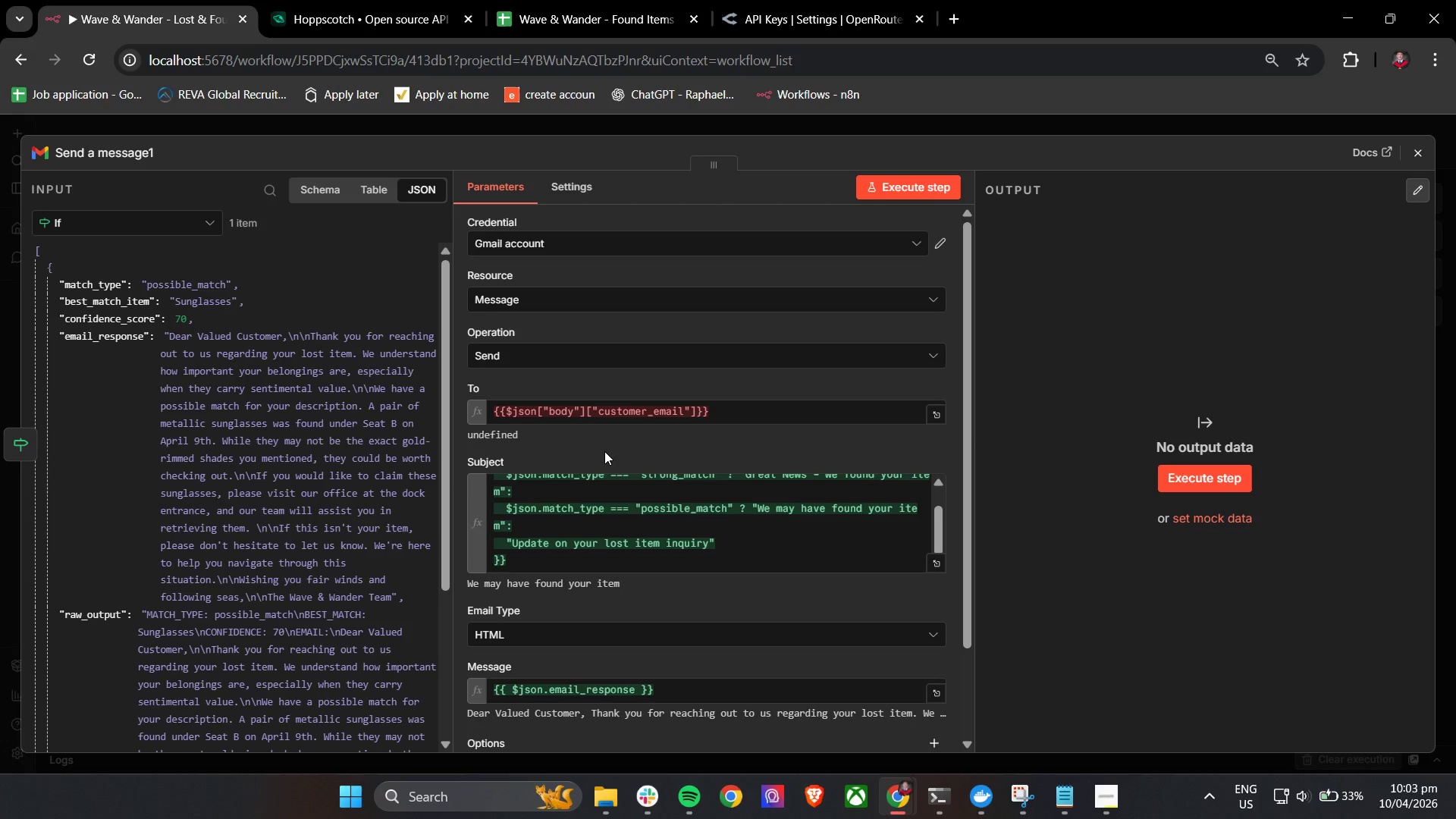 
wait(47.97)
 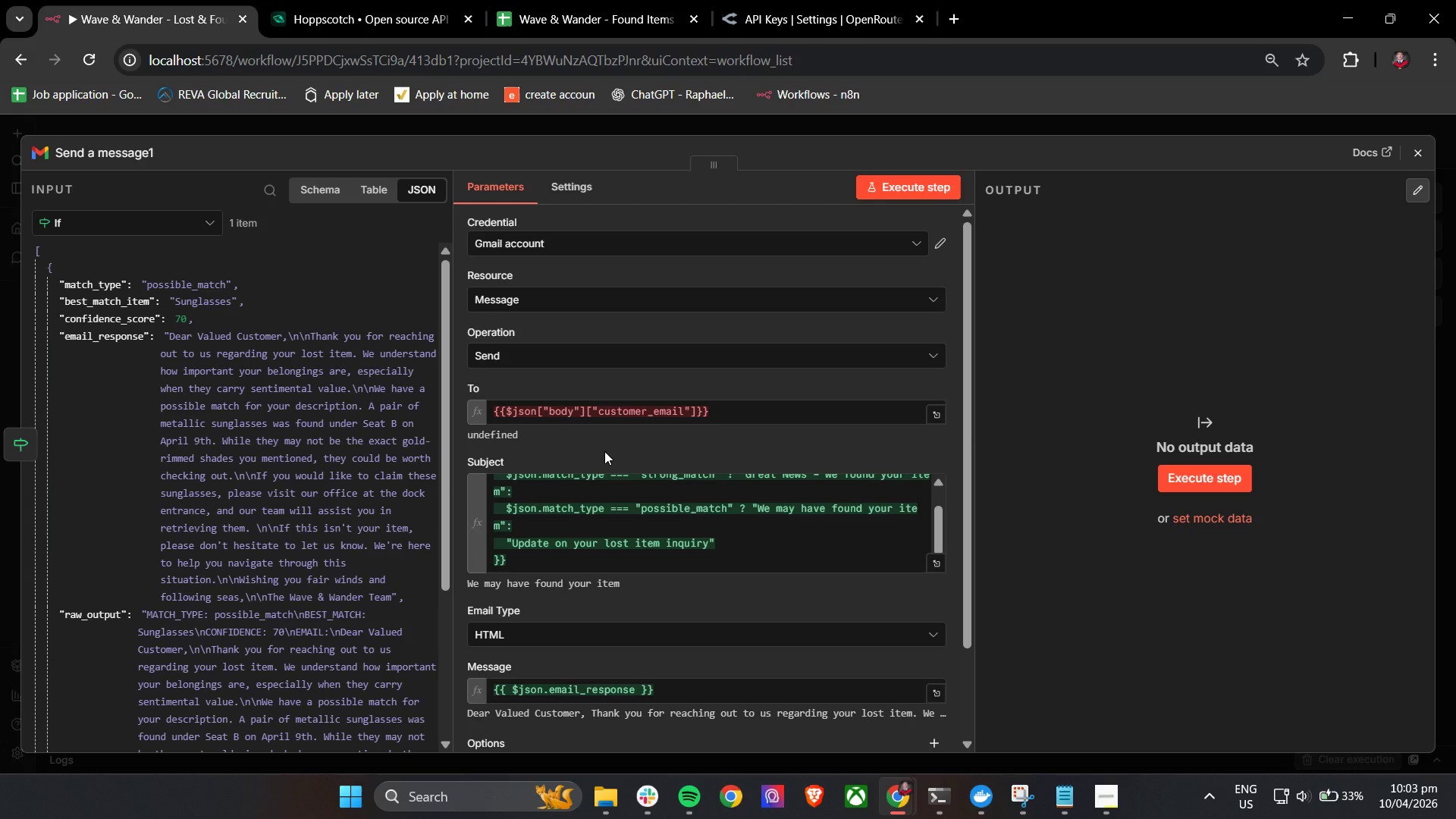 
left_click([1419, 149])
 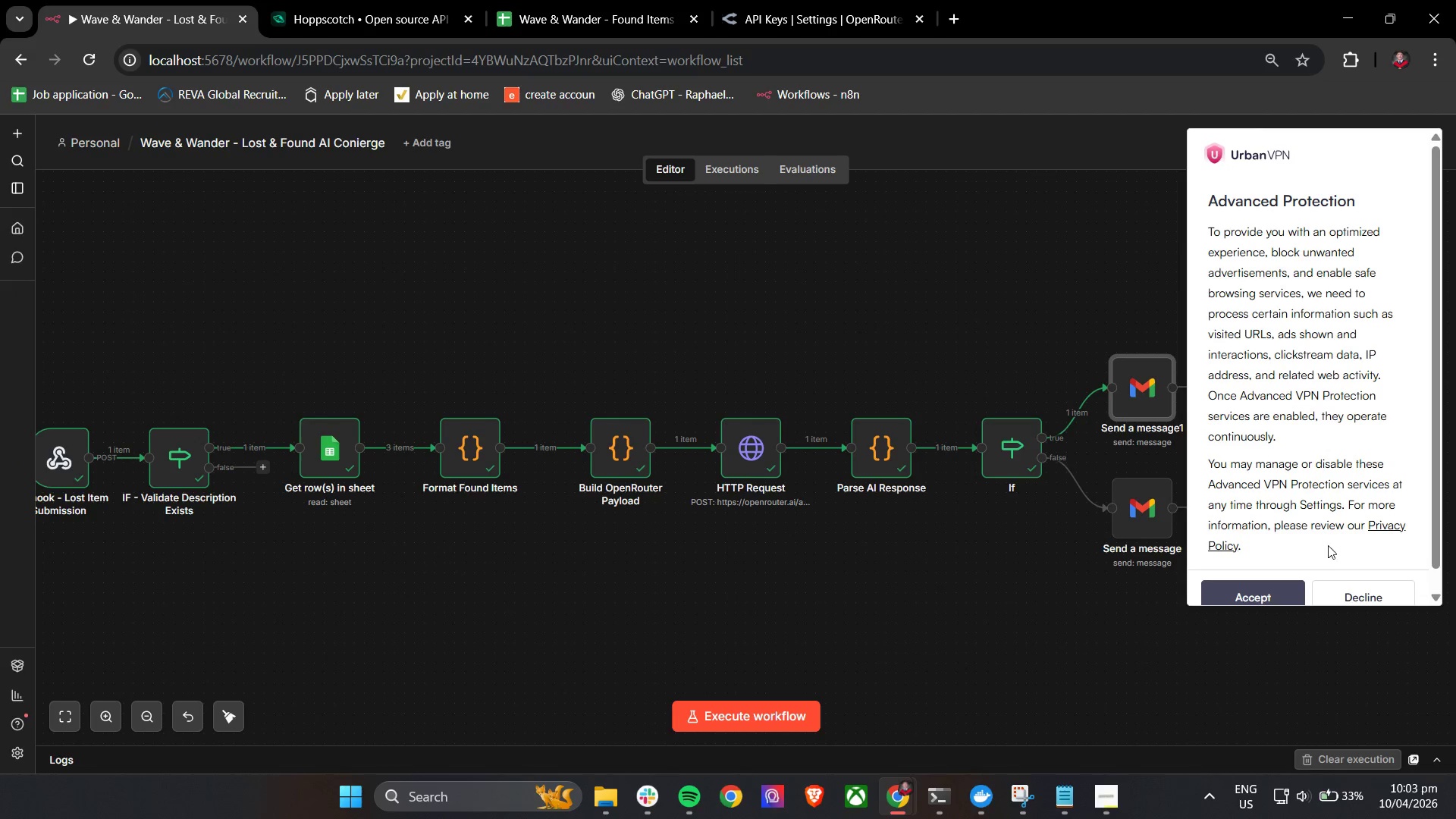 
left_click([1351, 592])
 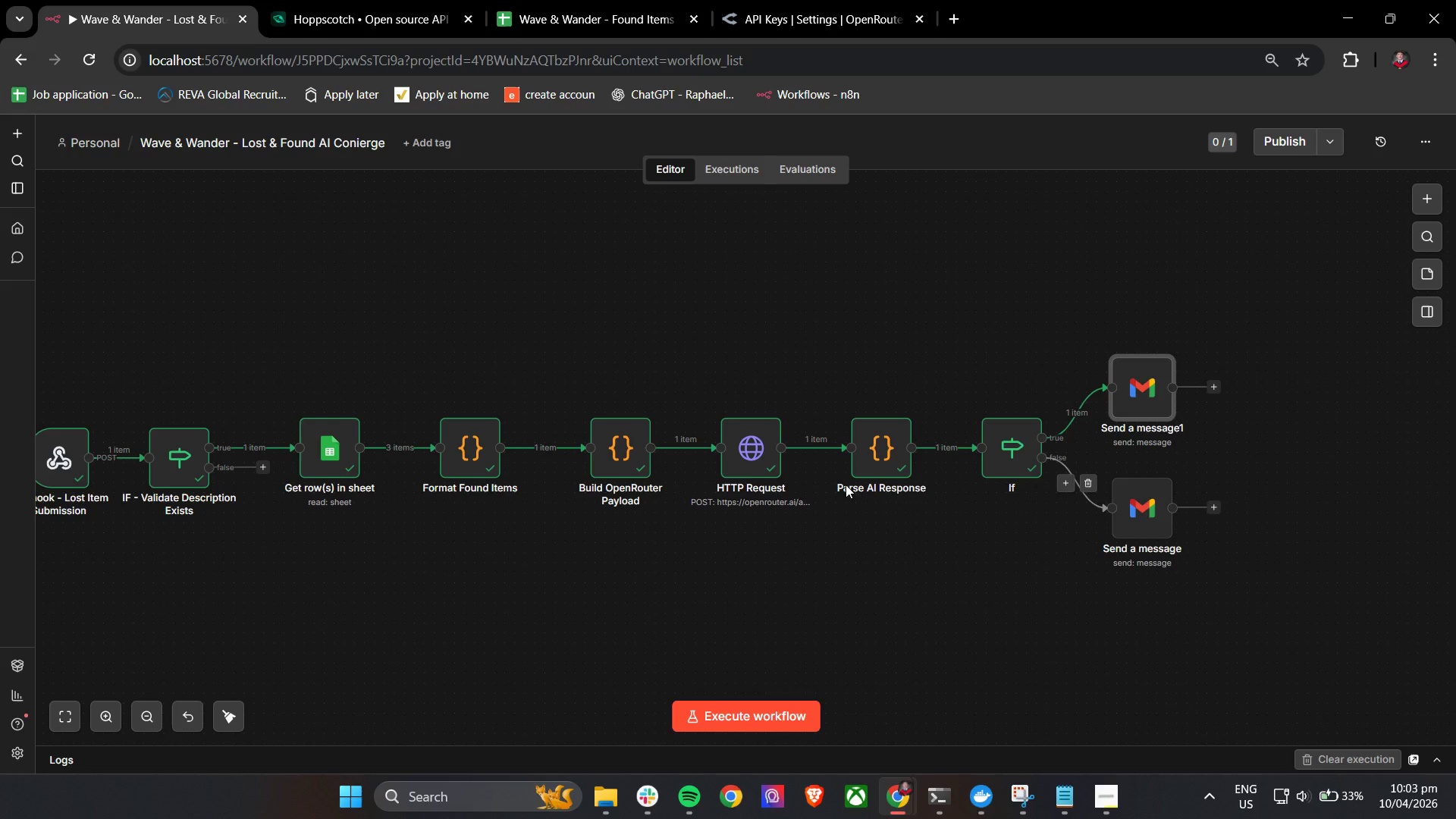 
hold_key(key=ControlLeft, duration=1.53)
 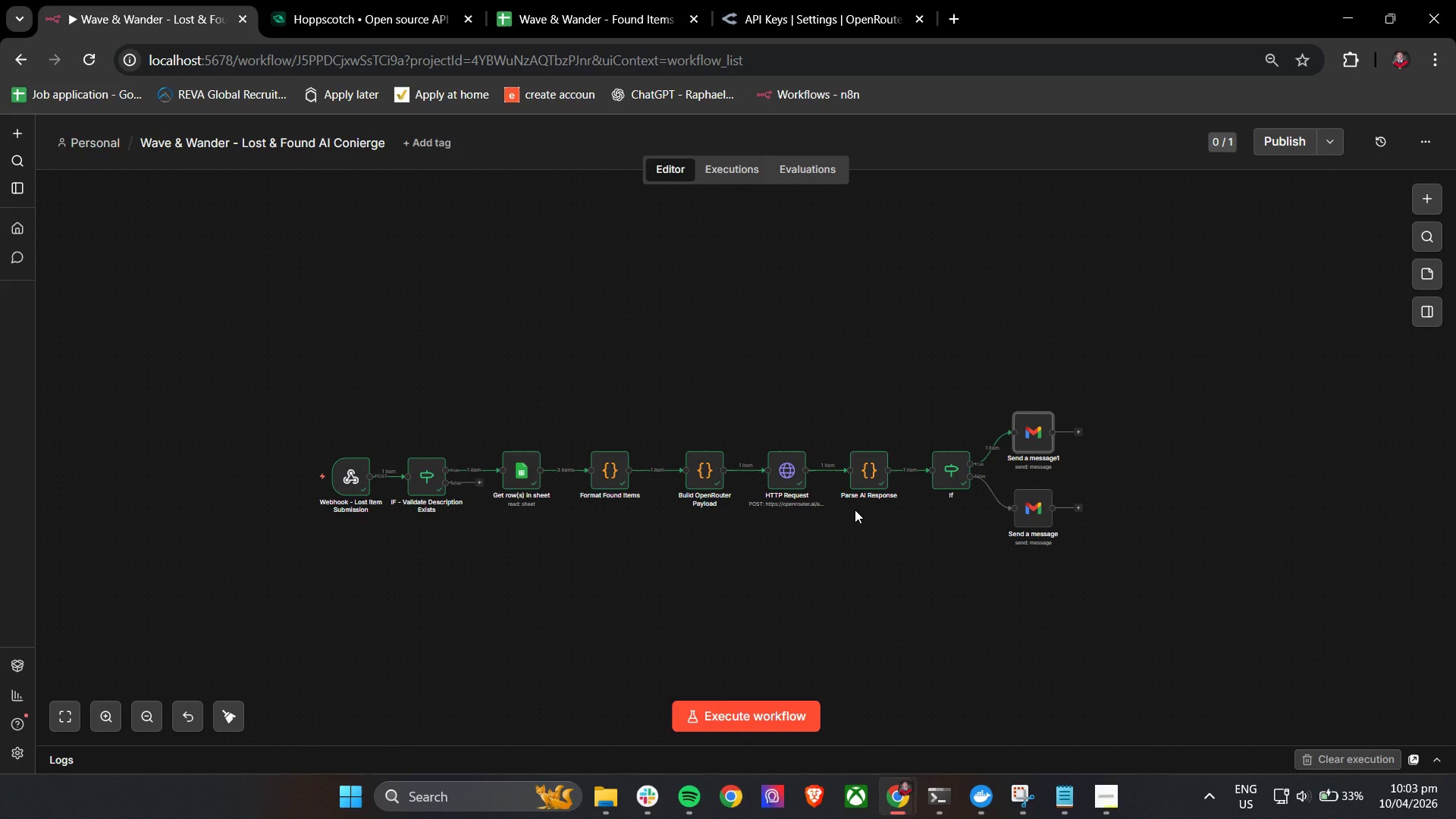 
hold_key(key=ControlLeft, duration=0.47)
 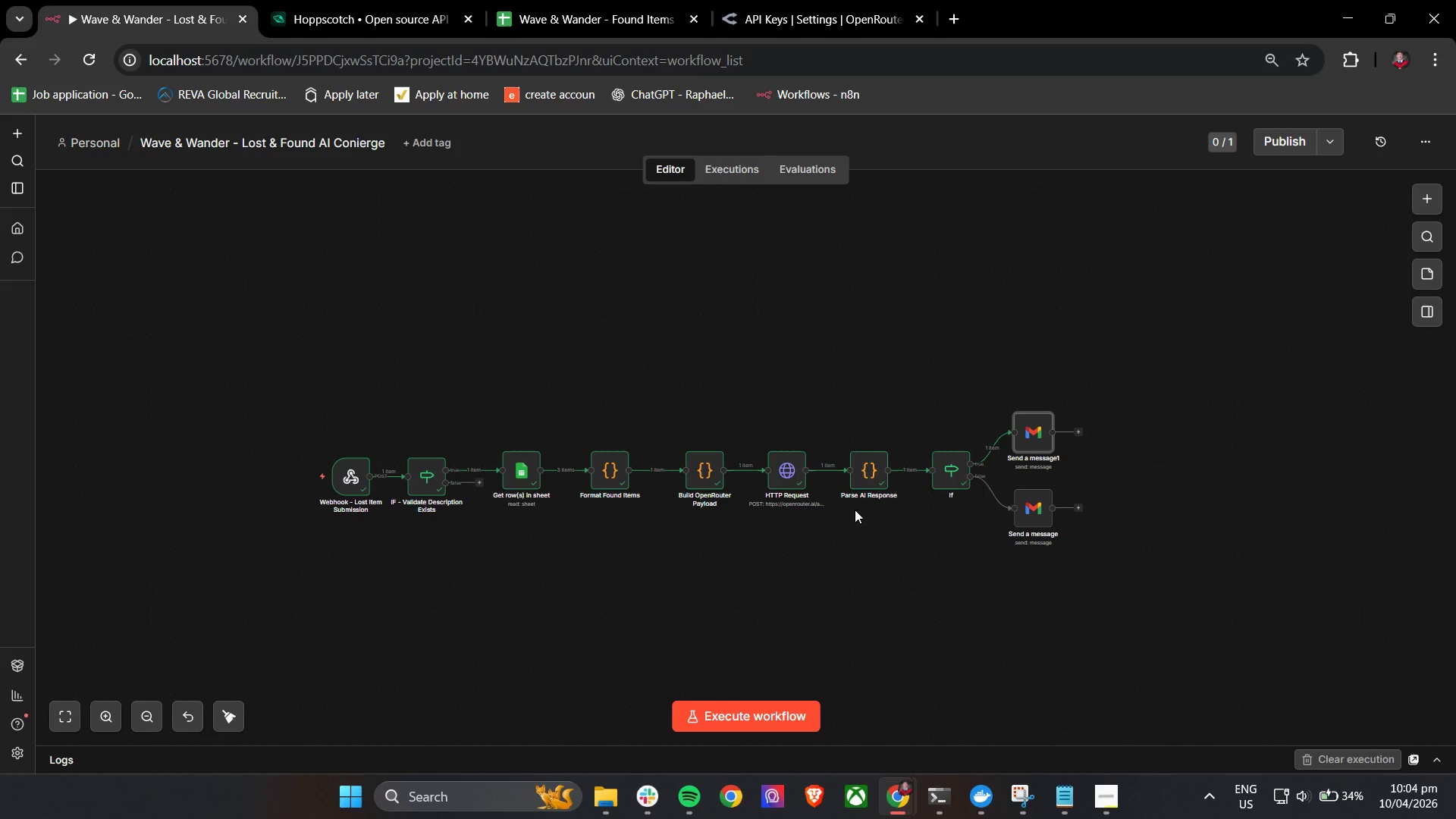 
scroll: coordinate [849, 510], scroll_direction: down, amount: 3.0
 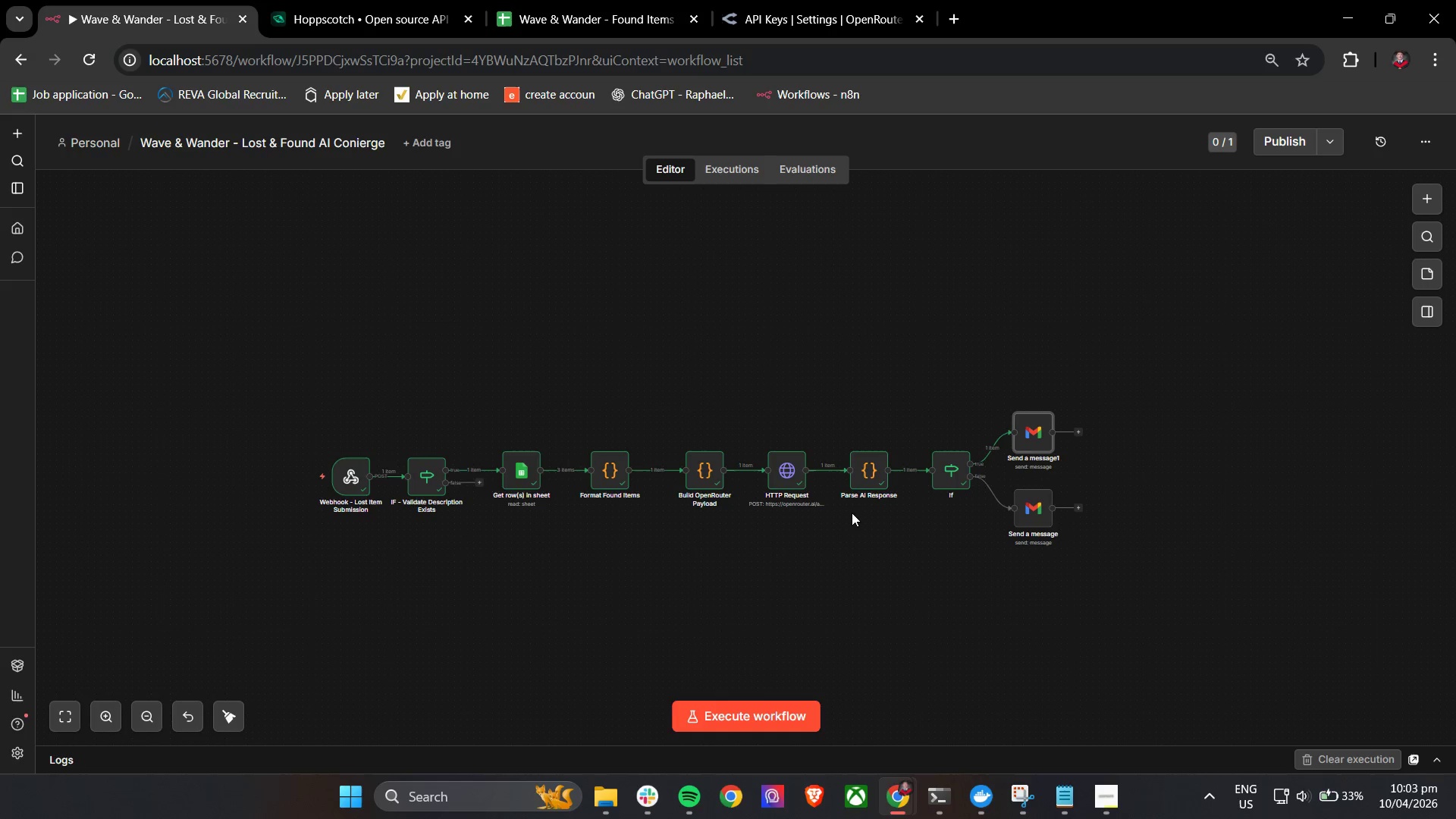 
wait(31.28)
 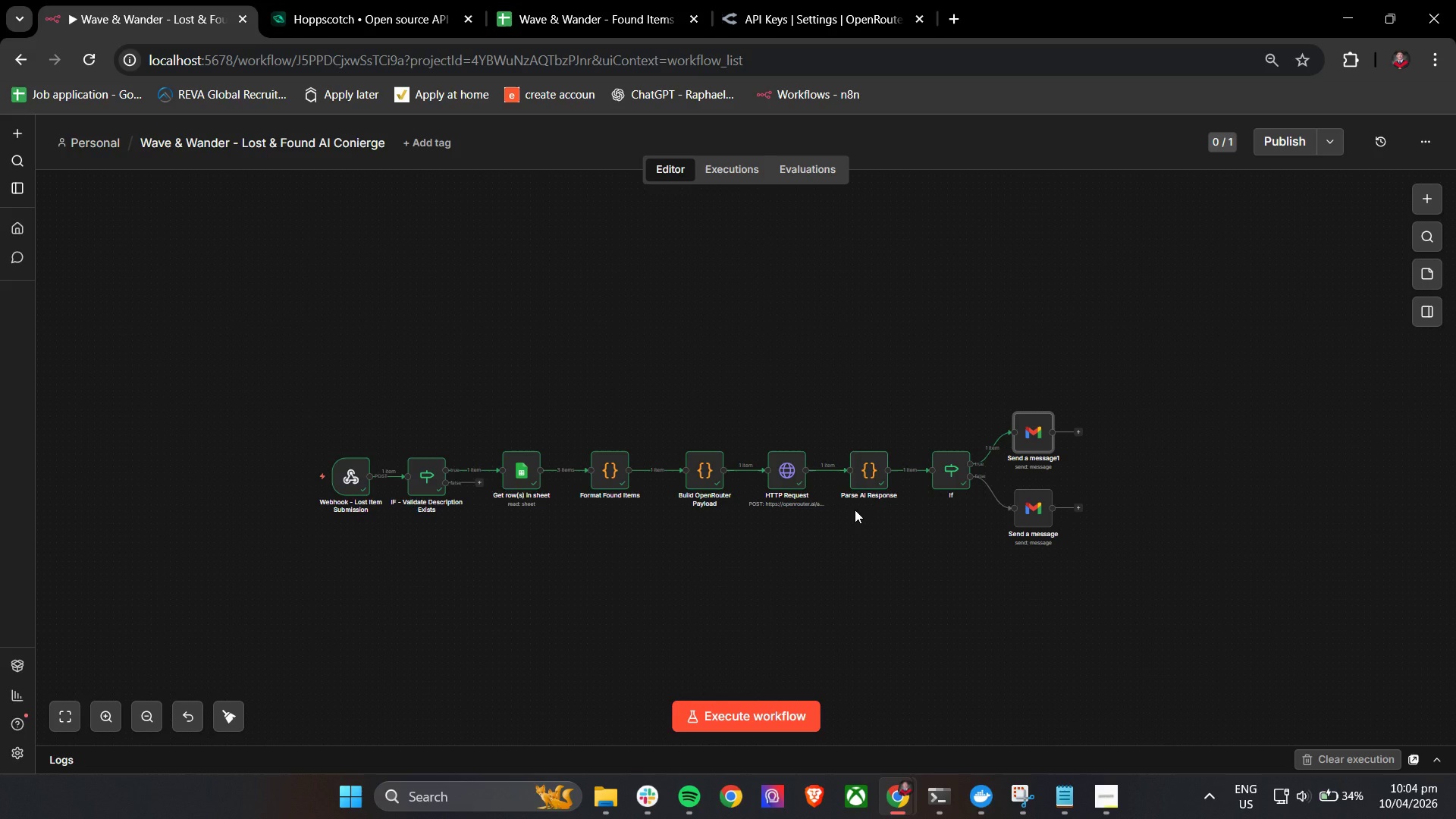 
double_click([872, 477])
 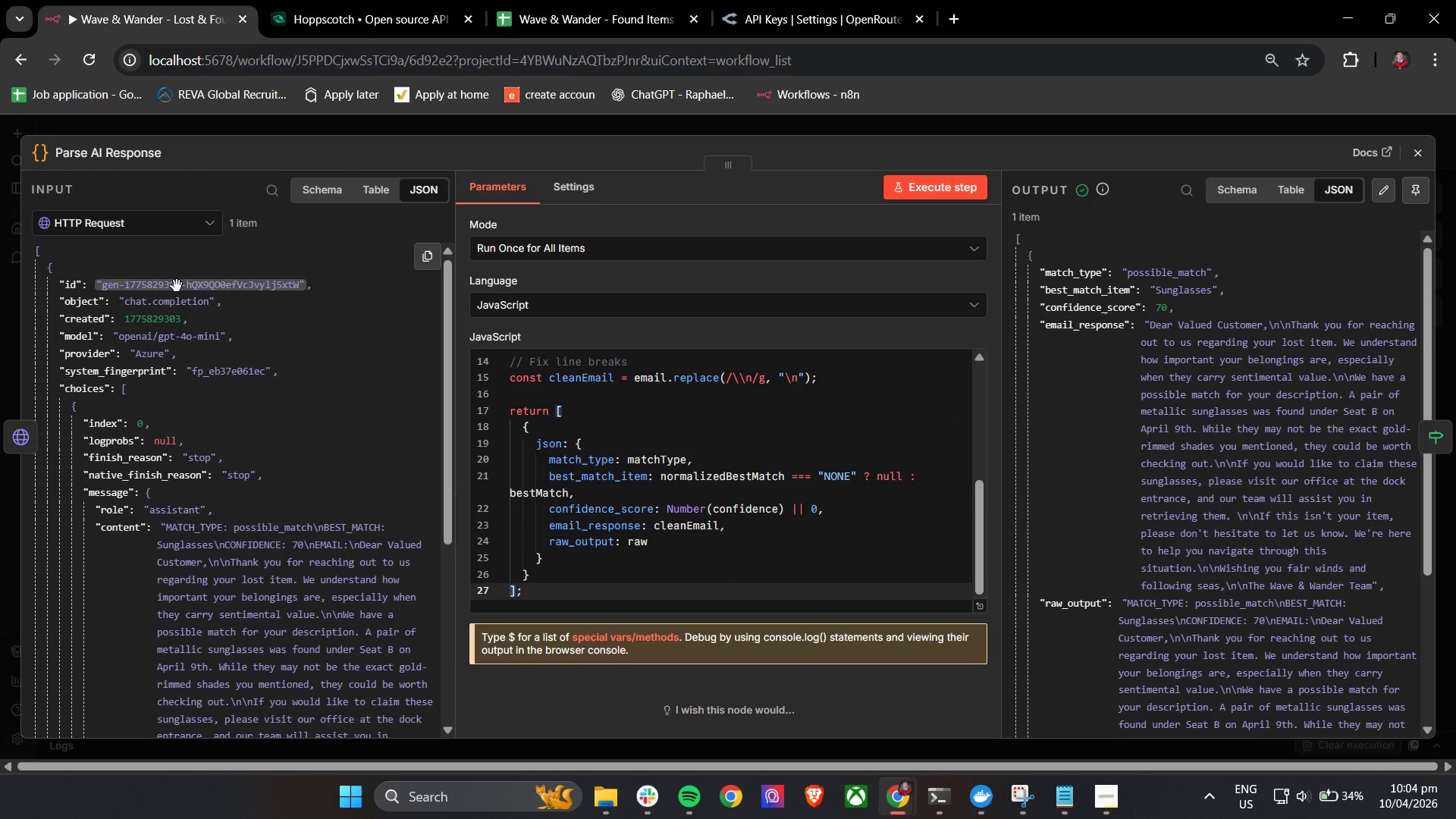 
wait(5.08)
 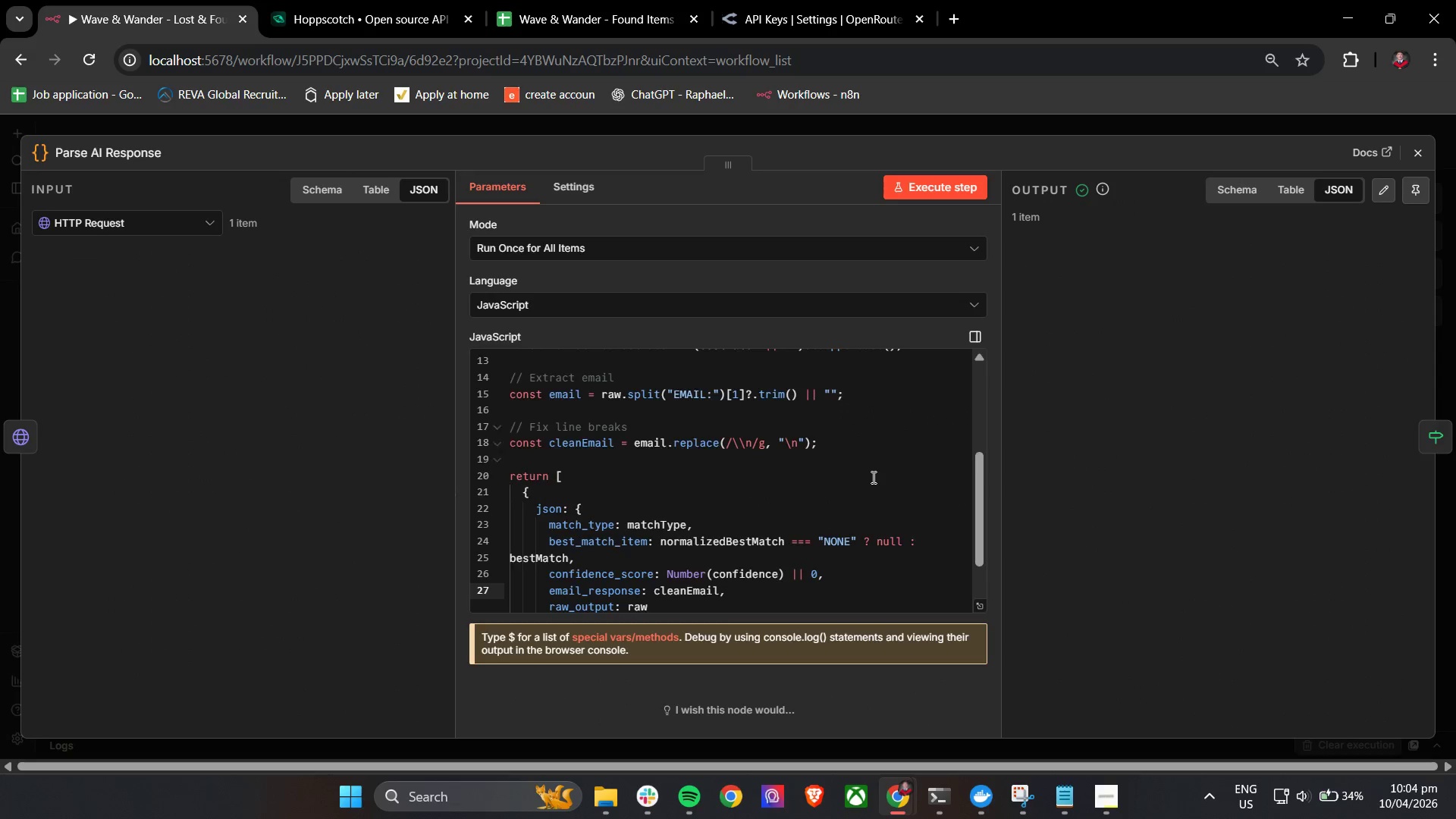 
scroll: coordinate [196, 417], scroll_direction: down, amount: 11.0
 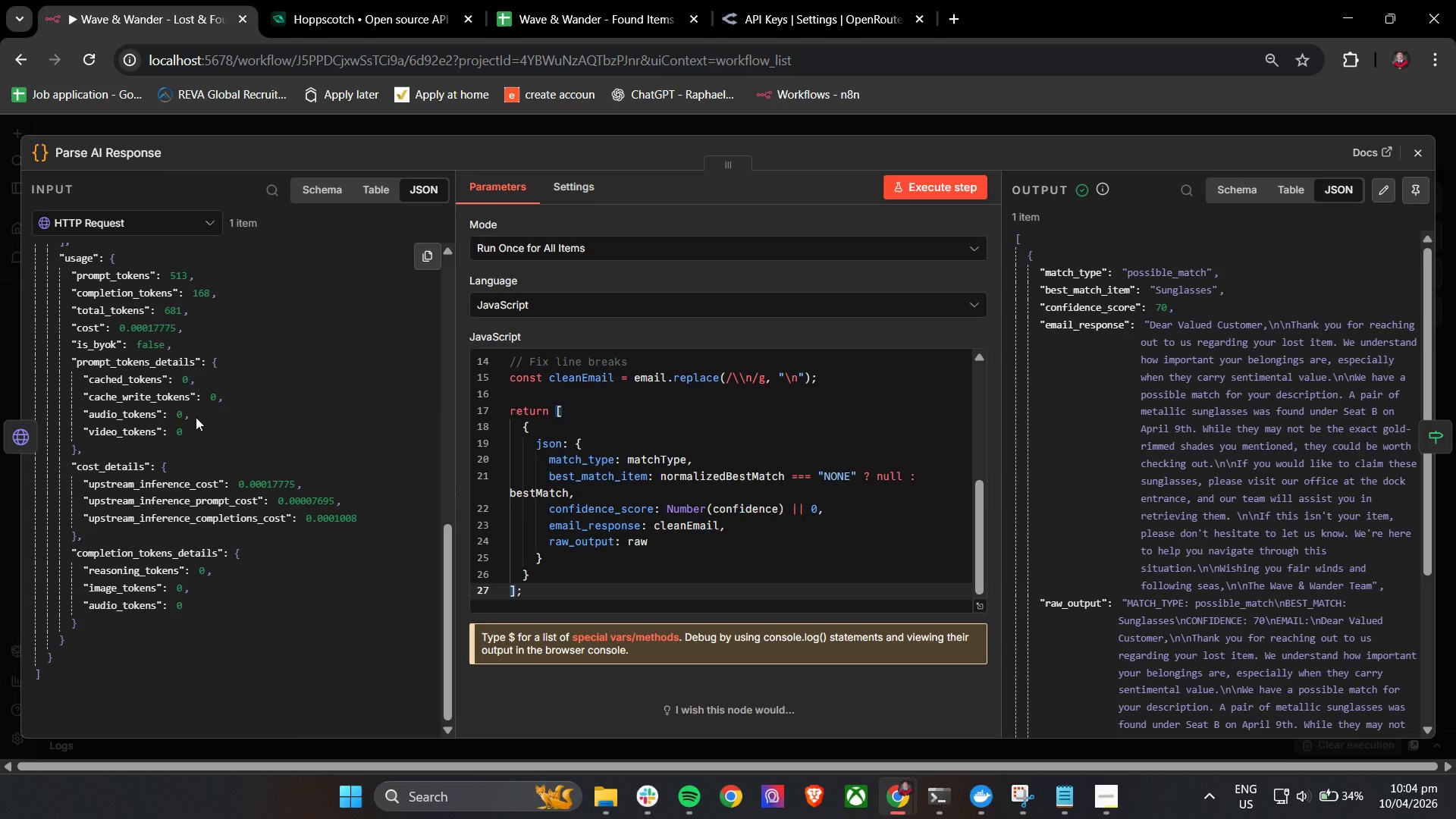 
scroll: coordinate [621, 542], scroll_direction: up, amount: 14.0
 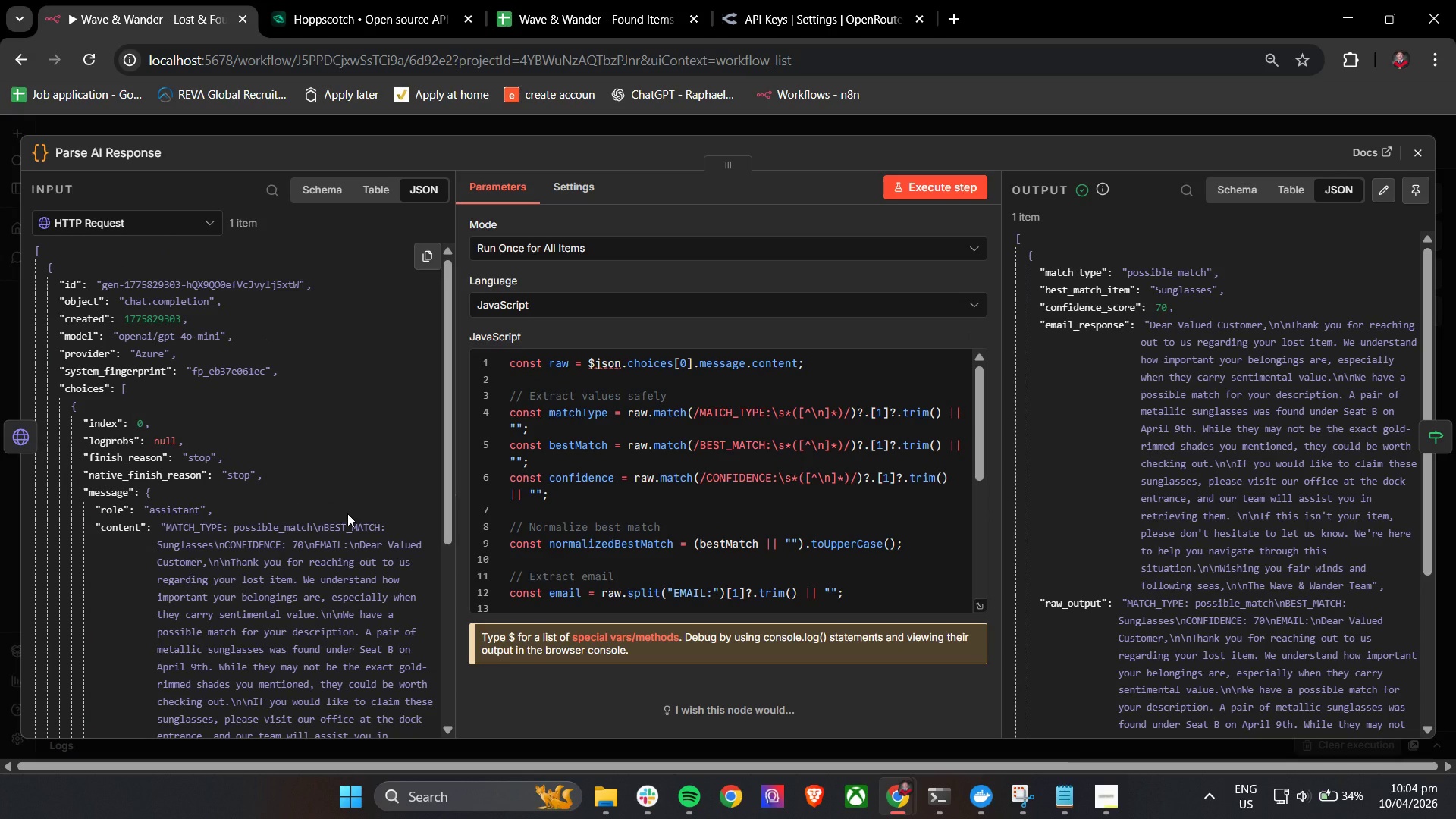 
wait(6.94)
 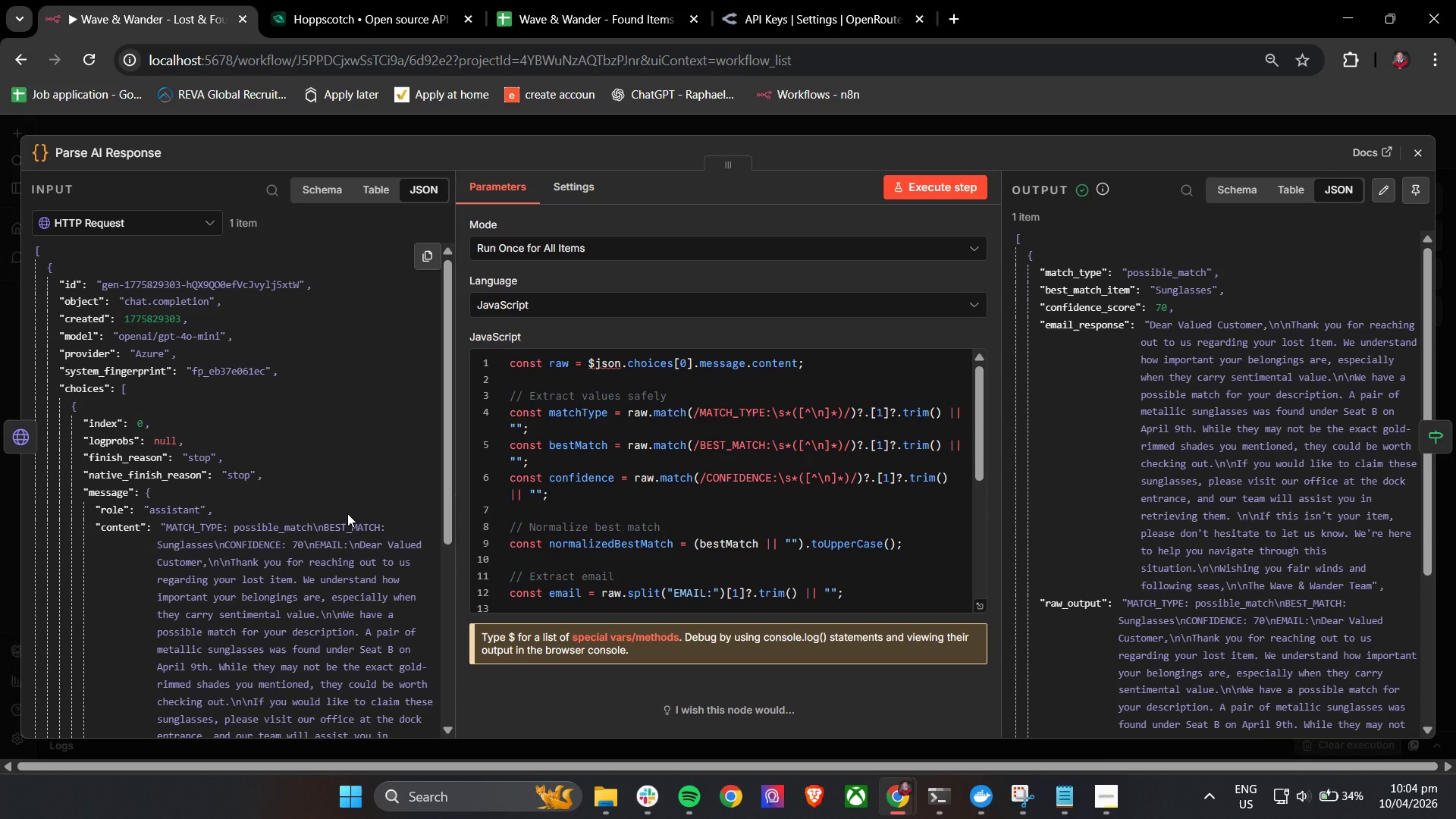 
scroll: coordinate [332, 516], scroll_direction: up, amount: 1.0
 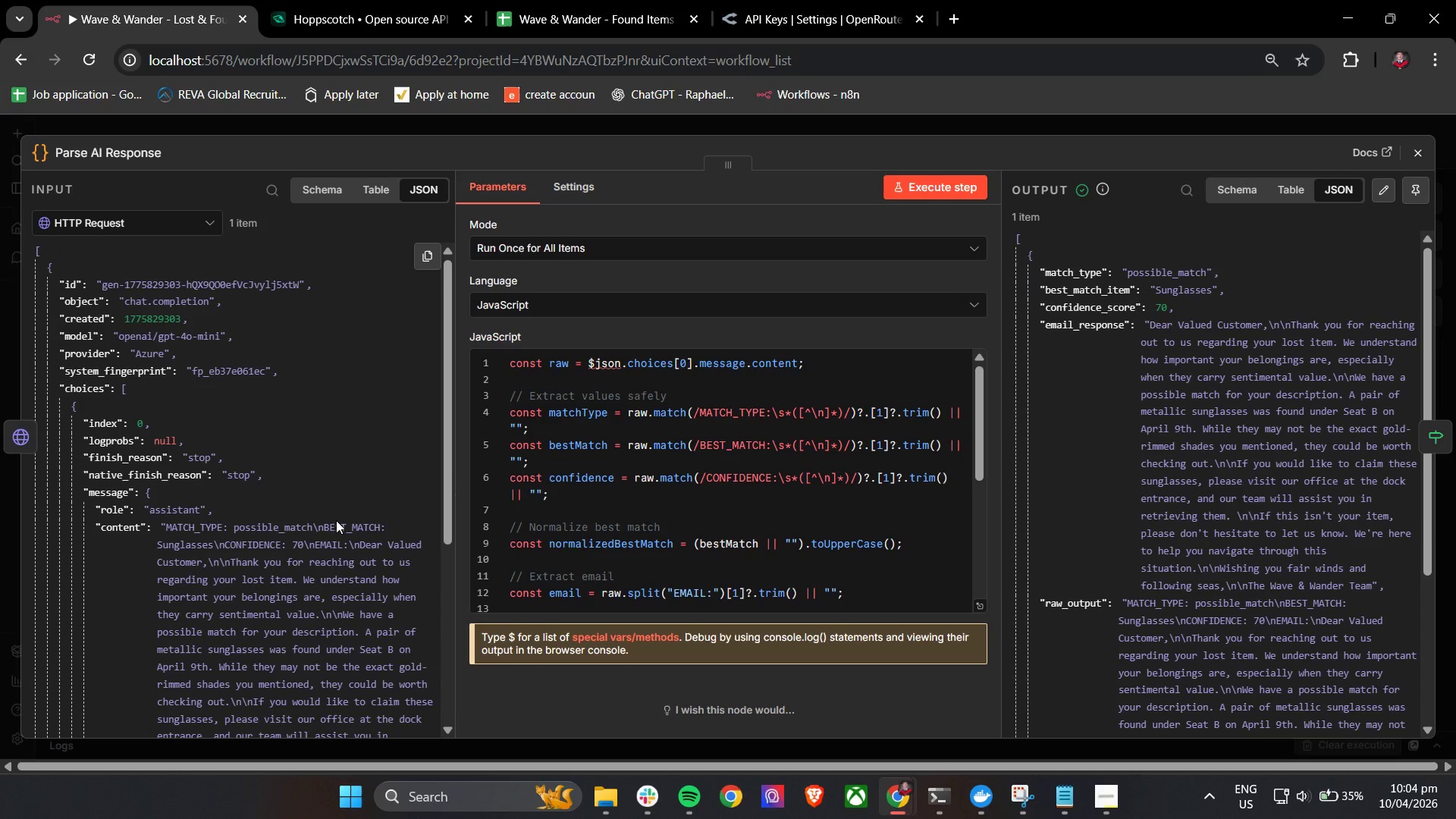 
scroll: coordinate [324, 566], scroll_direction: down, amount: 8.0
 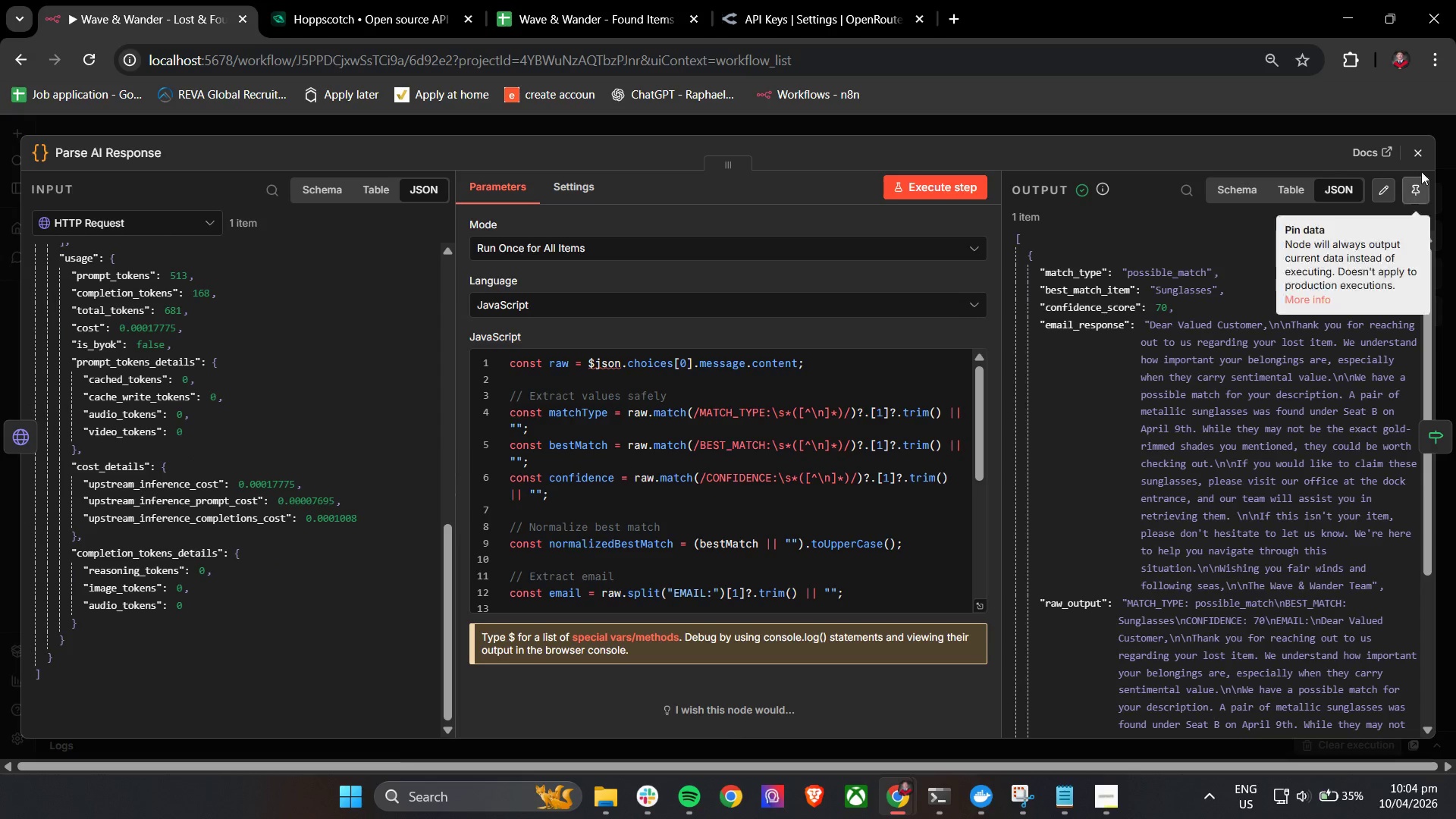 
left_click([1425, 155])
 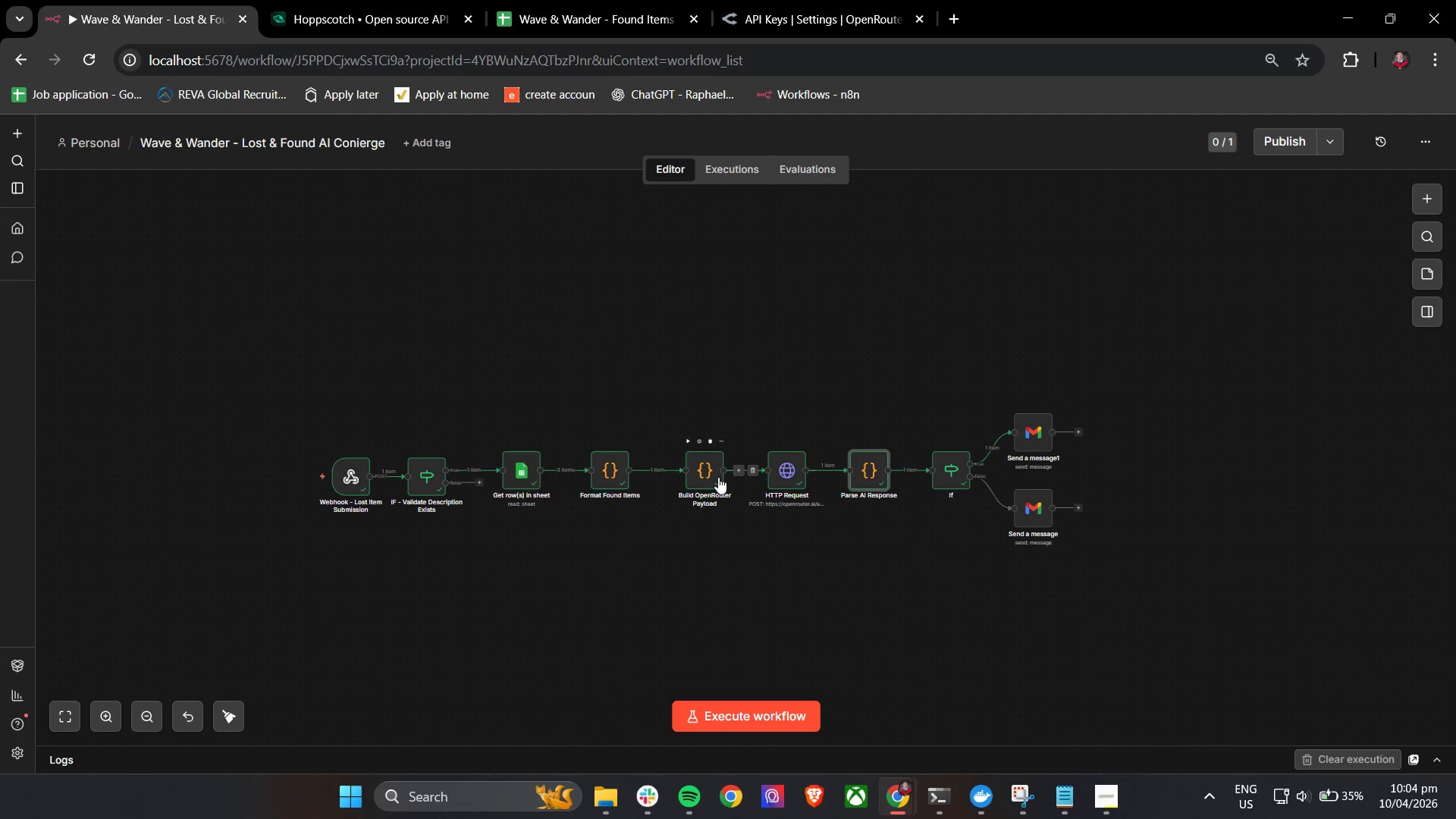 
double_click([714, 479])
 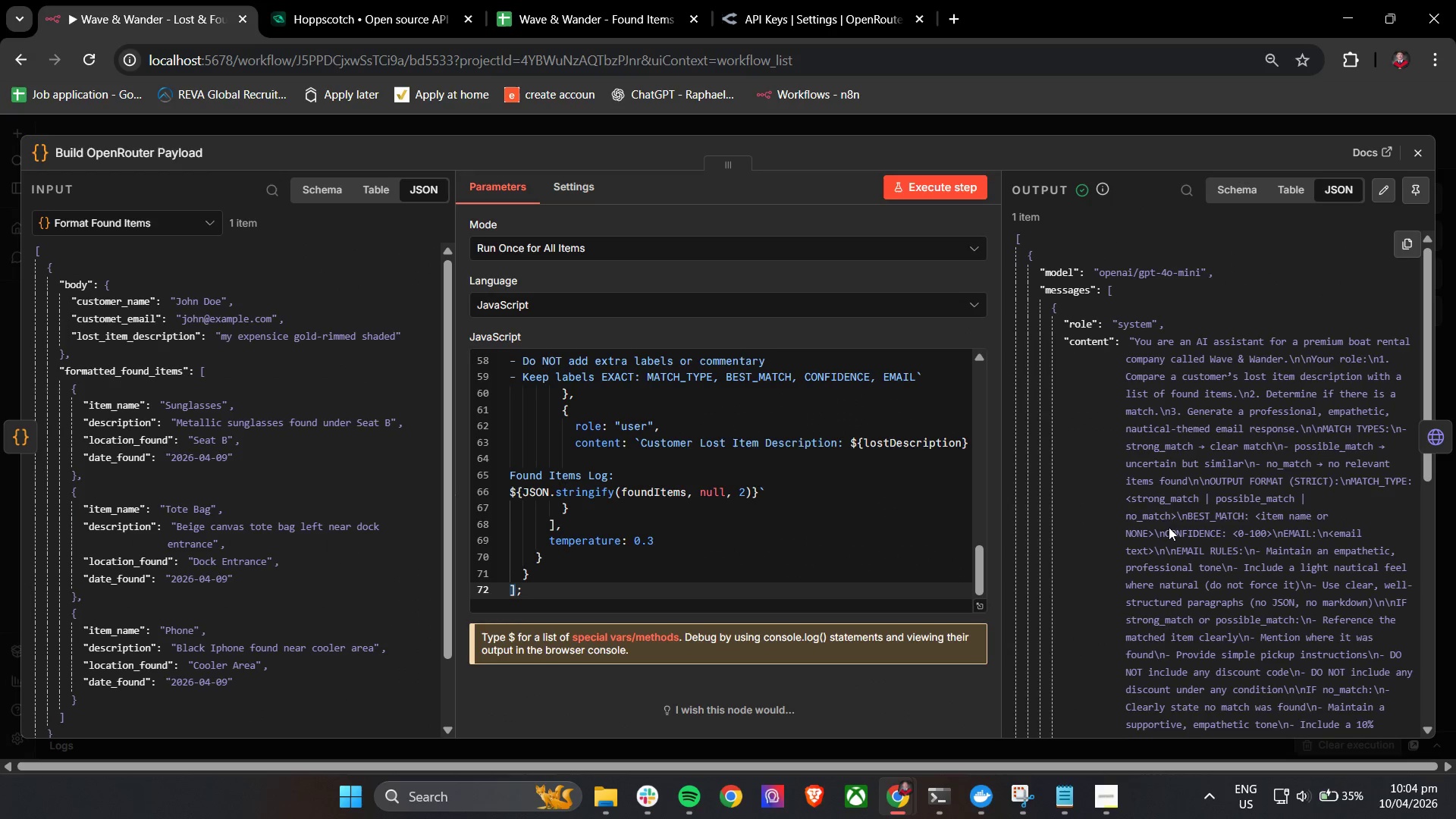 
scroll: coordinate [1179, 529], scroll_direction: down, amount: 8.0
 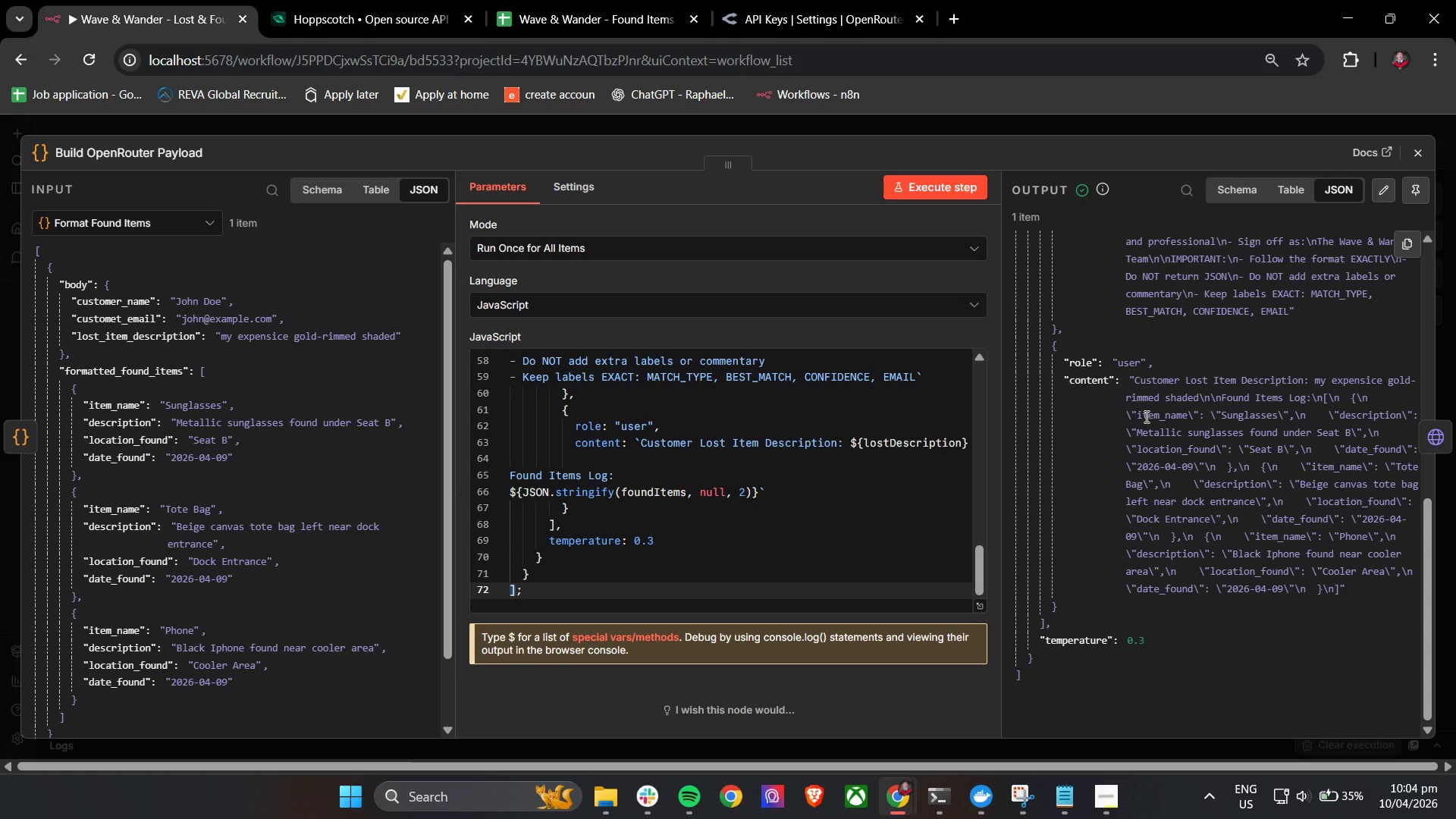 
wait(6.22)
 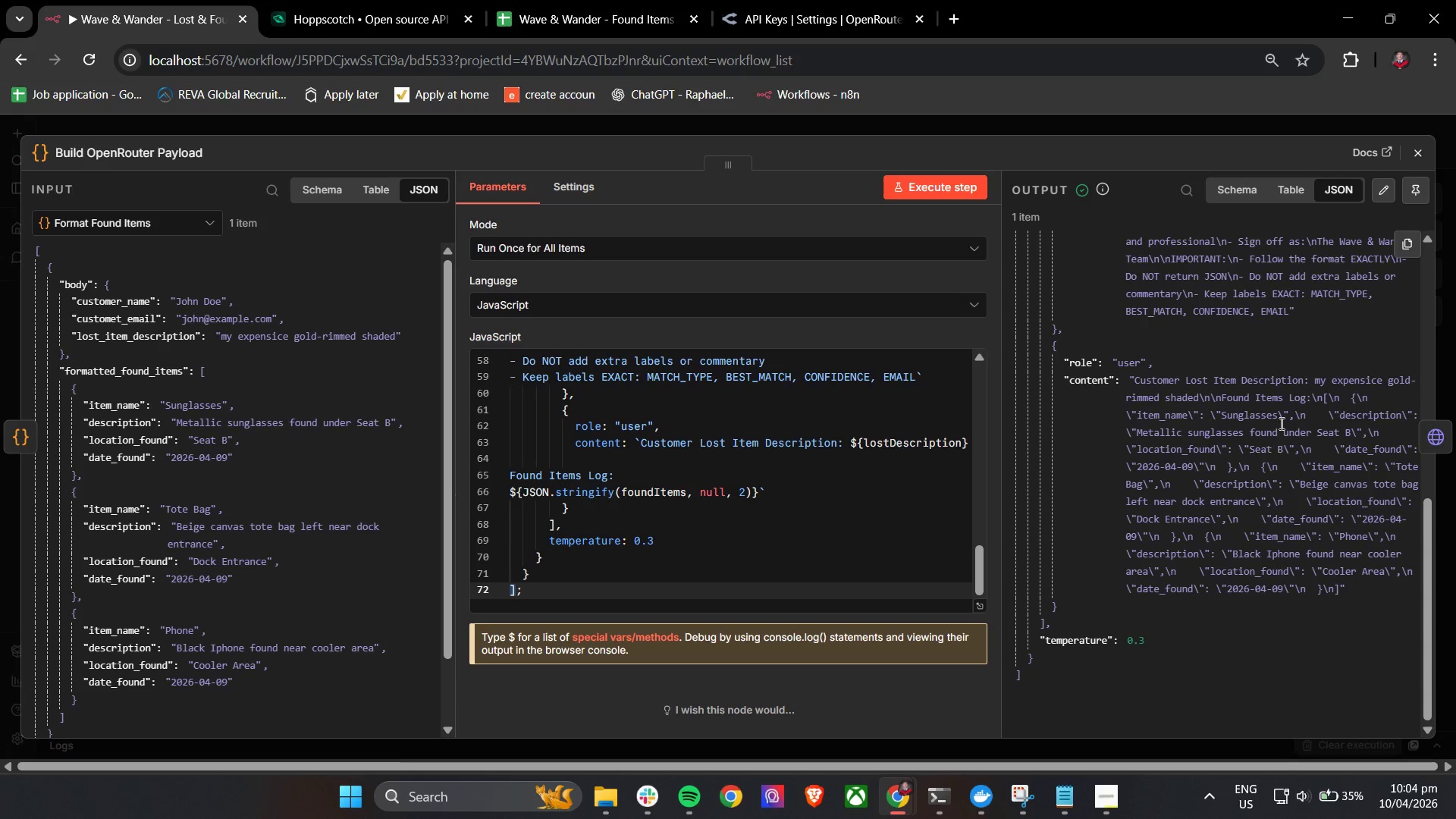 
scroll: coordinate [1140, 475], scroll_direction: up, amount: 7.0
 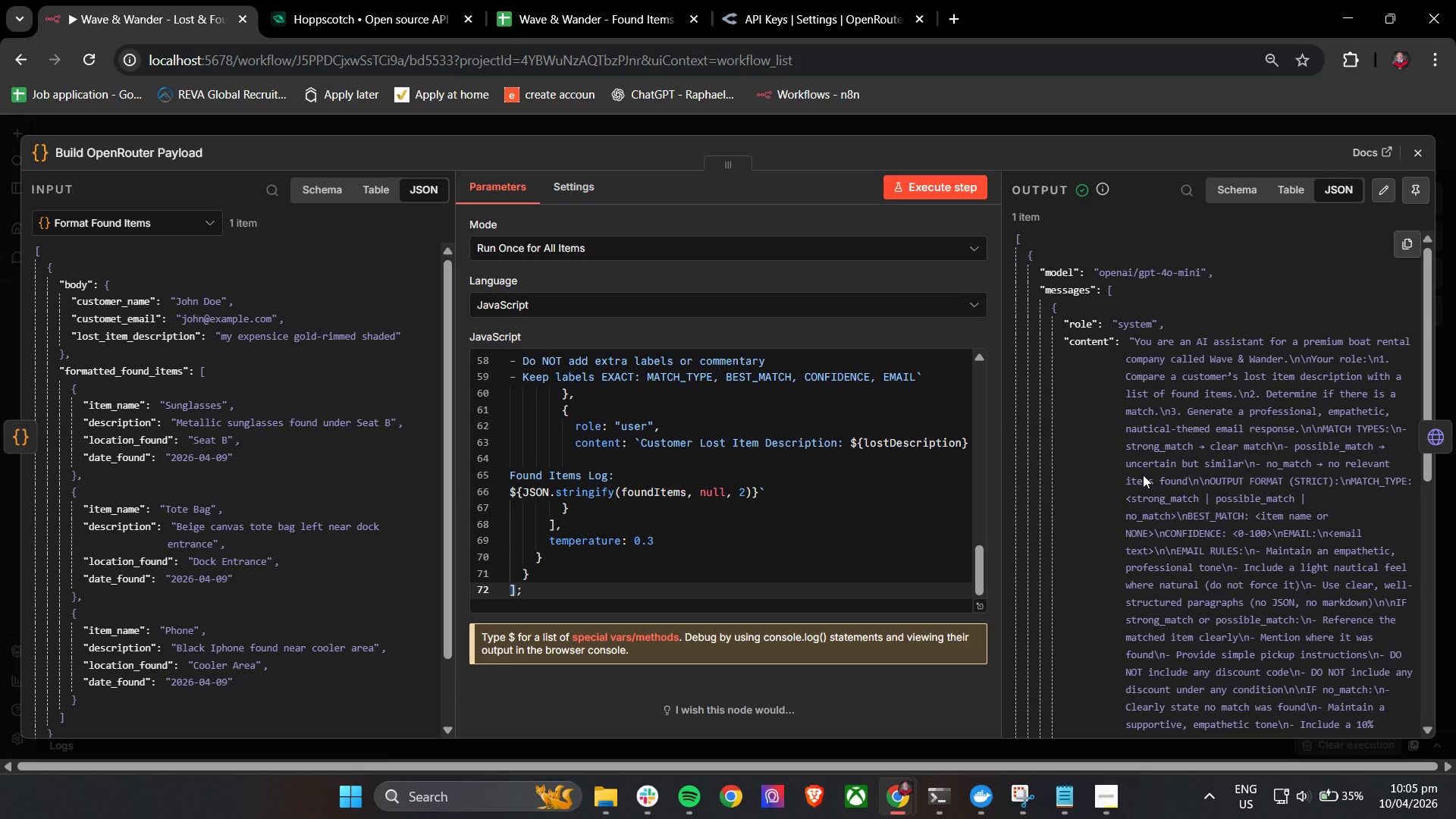 
scroll: coordinate [1143, 475], scroll_direction: down, amount: 2.0
 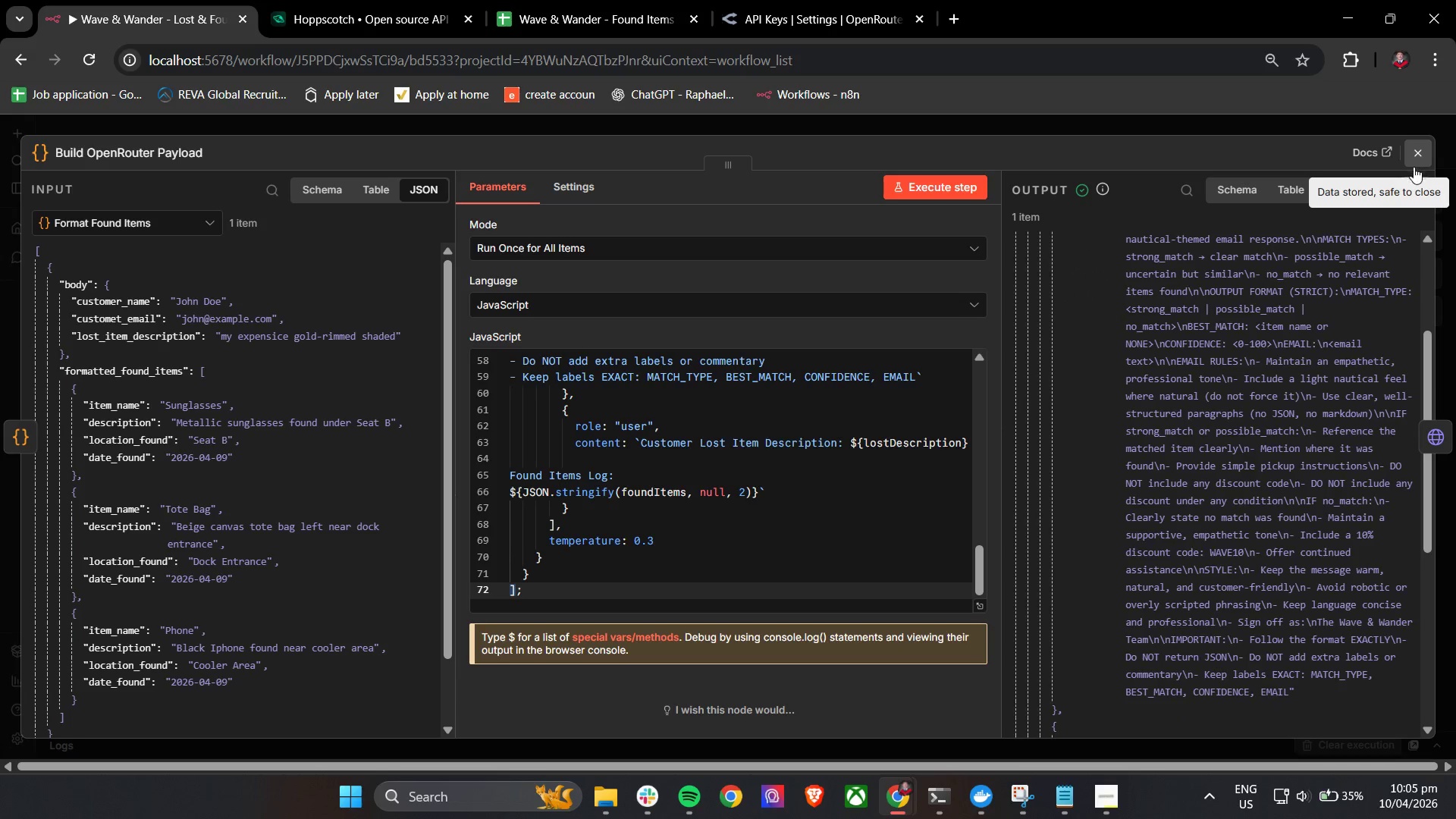 
left_click([1415, 156])
 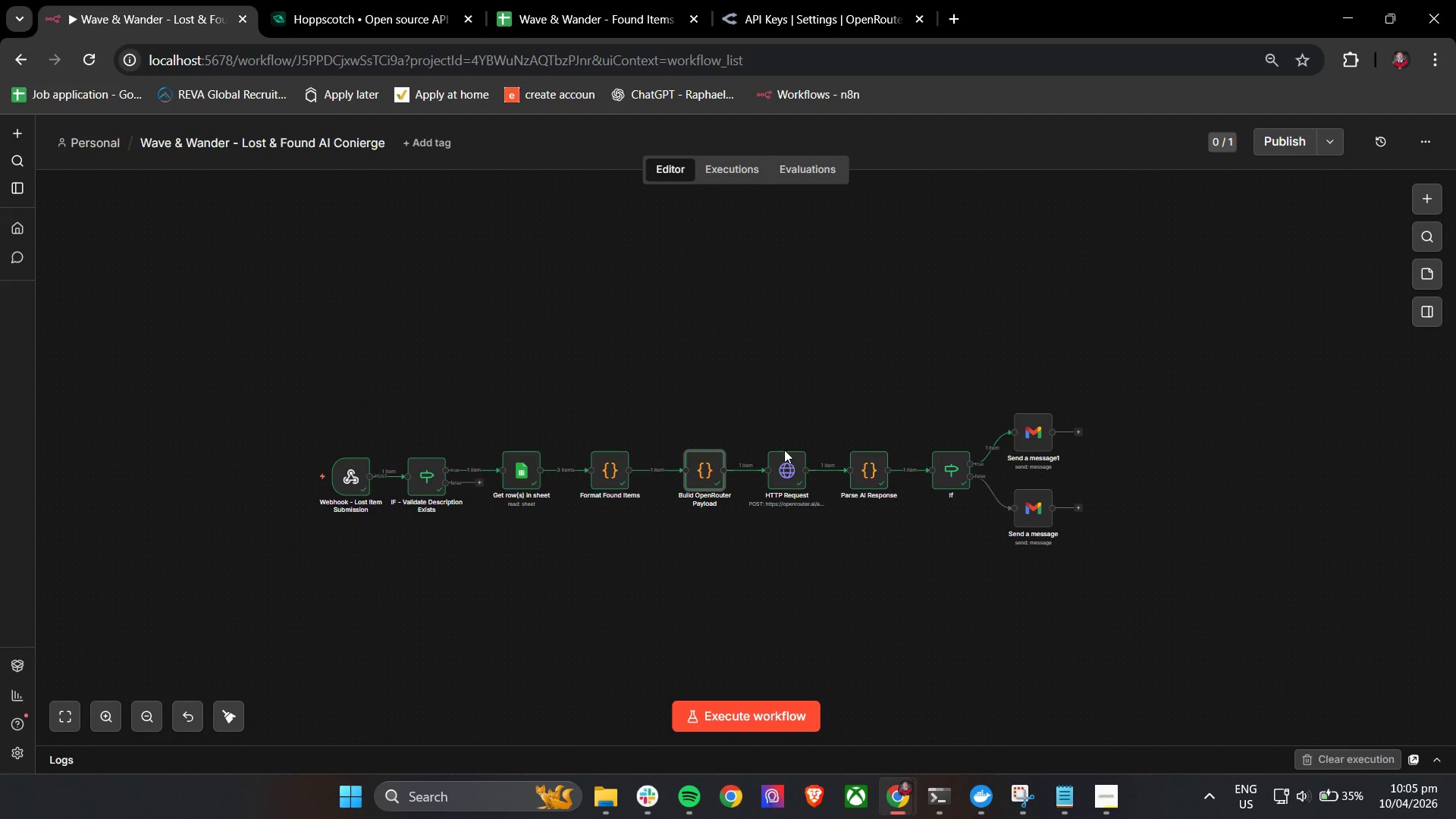 
mouse_move([714, 480])
 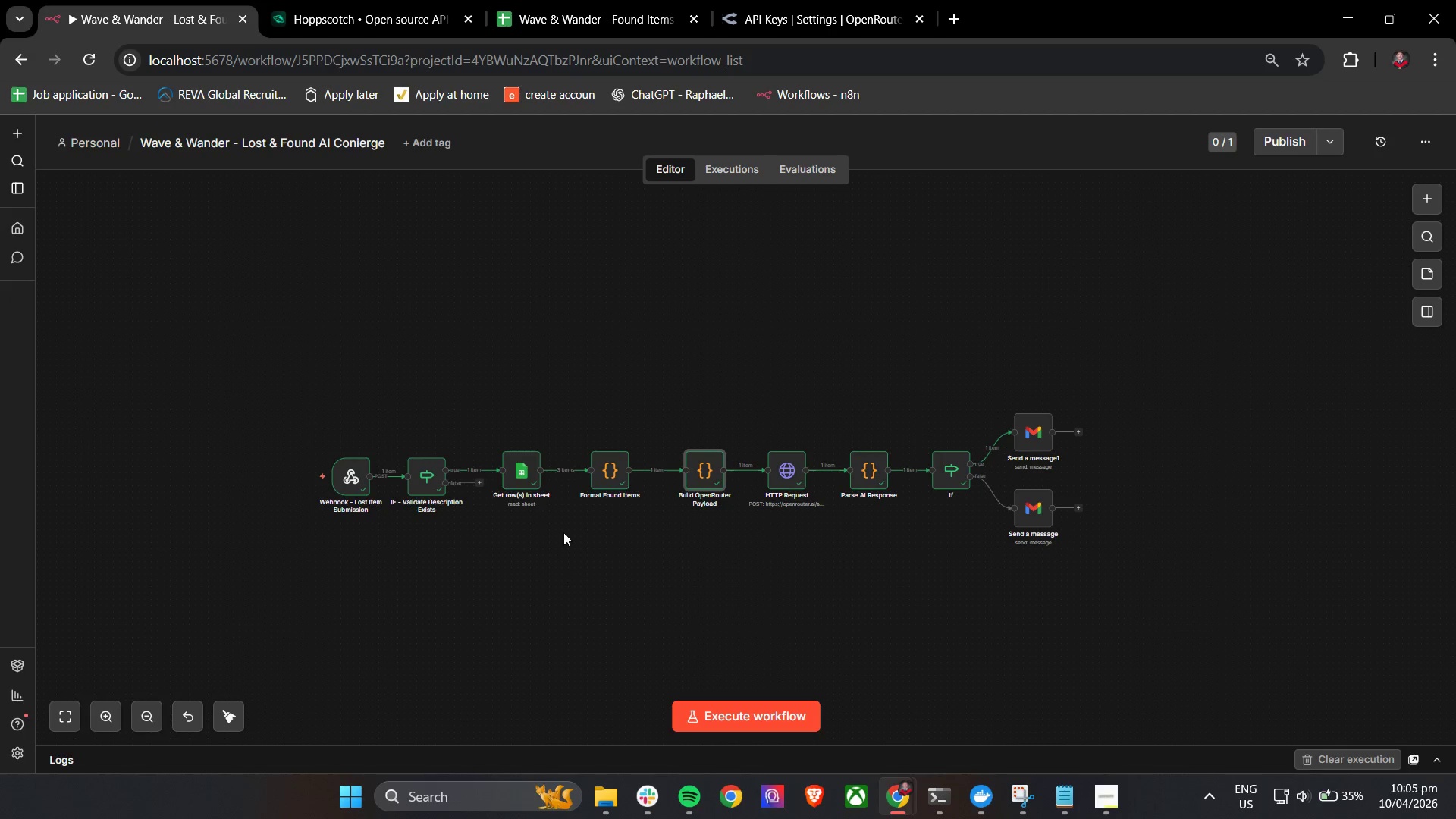 
double_click([606, 463])
 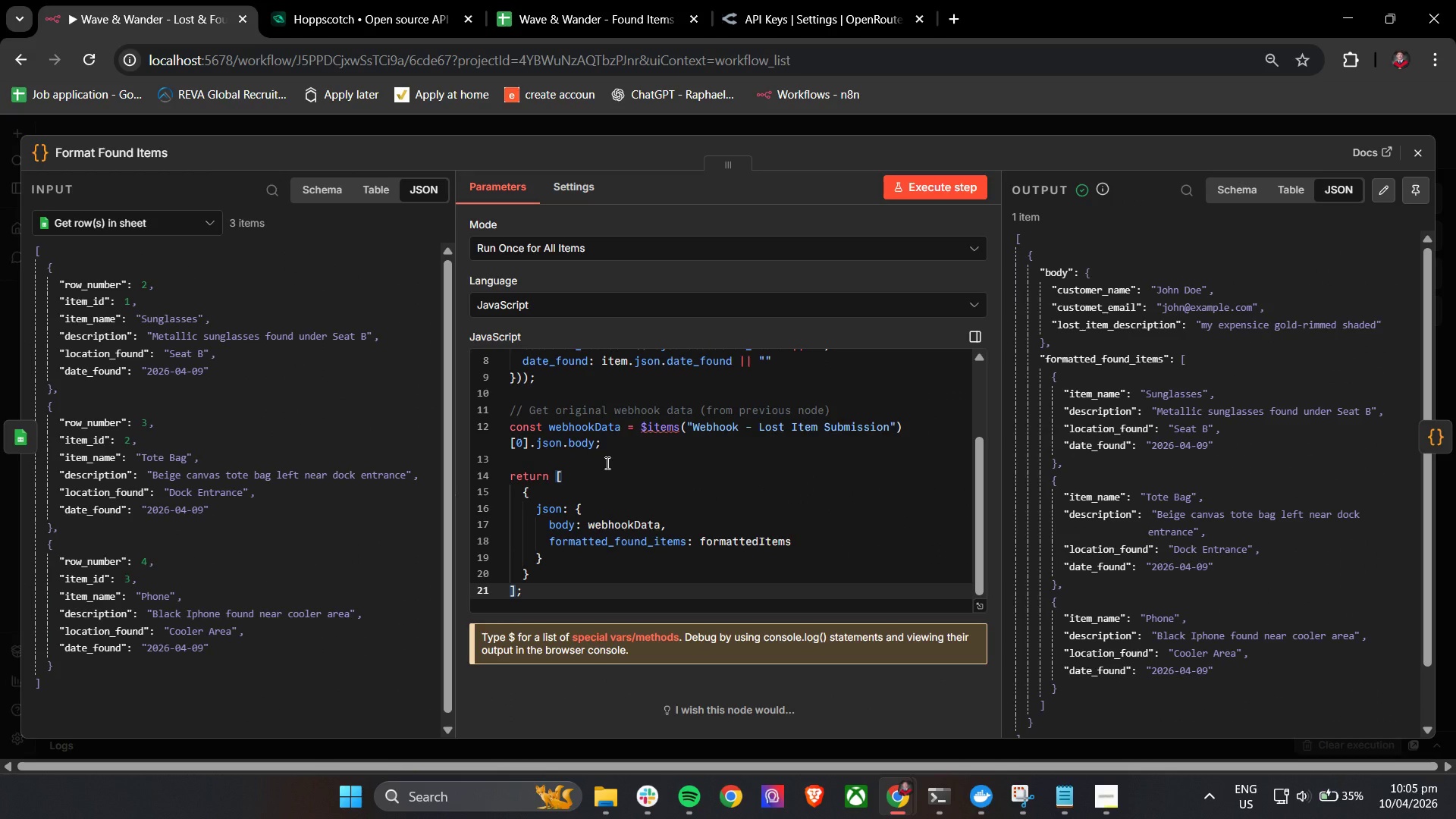 
scroll: coordinate [1247, 482], scroll_direction: down, amount: 7.0
 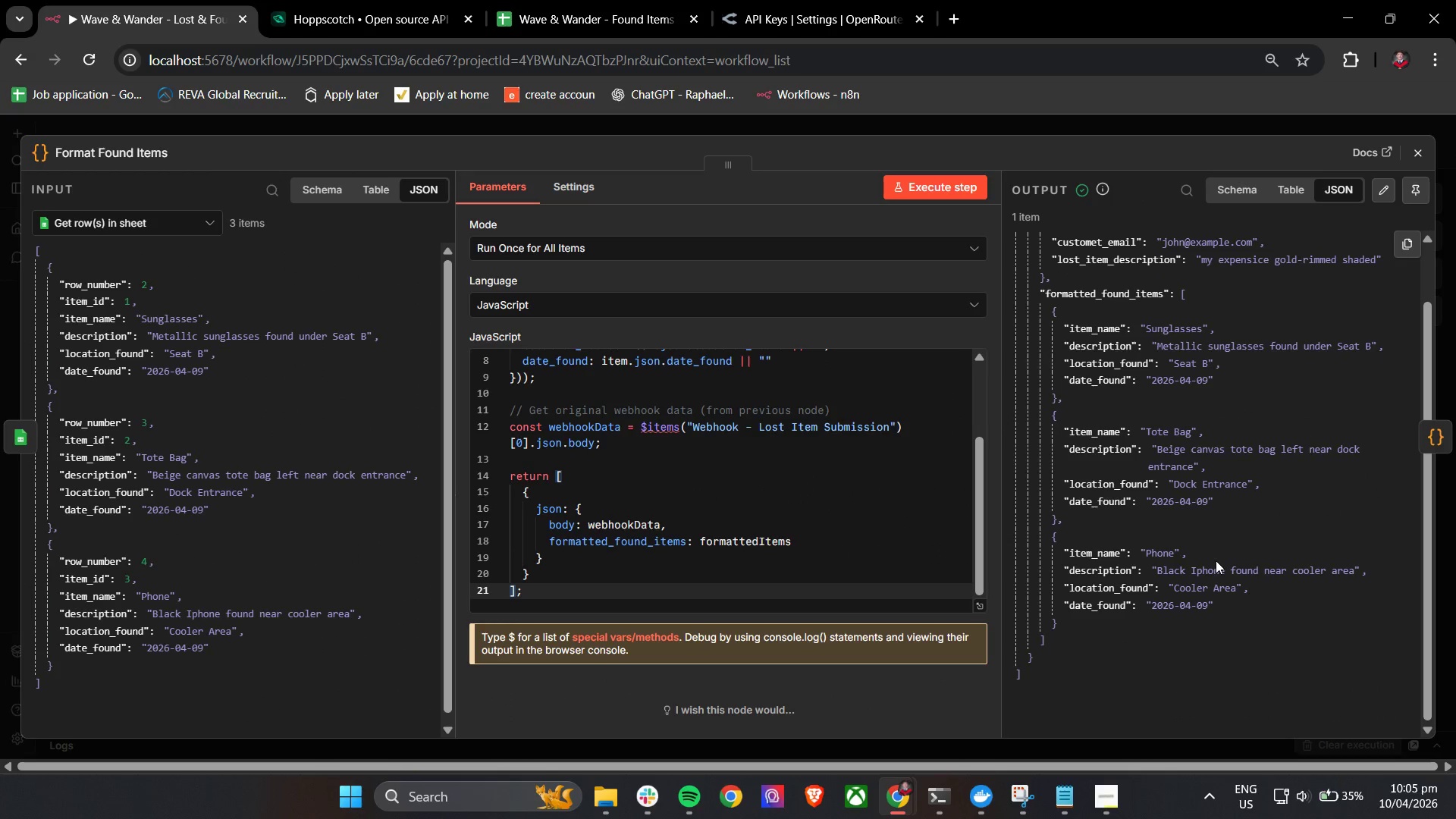 
scroll: coordinate [1232, 554], scroll_direction: up, amount: 3.0
 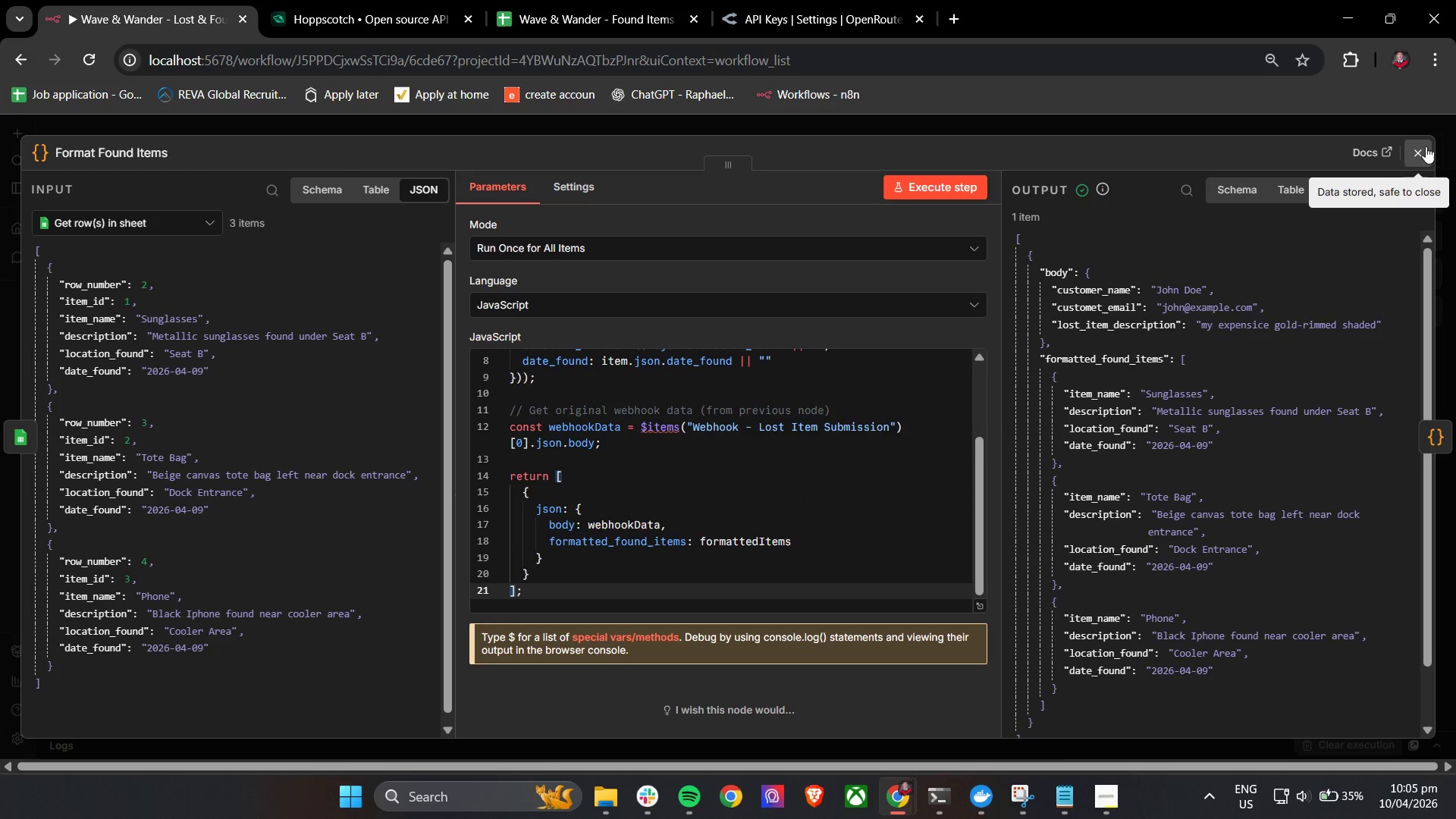 
left_click([1425, 148])
 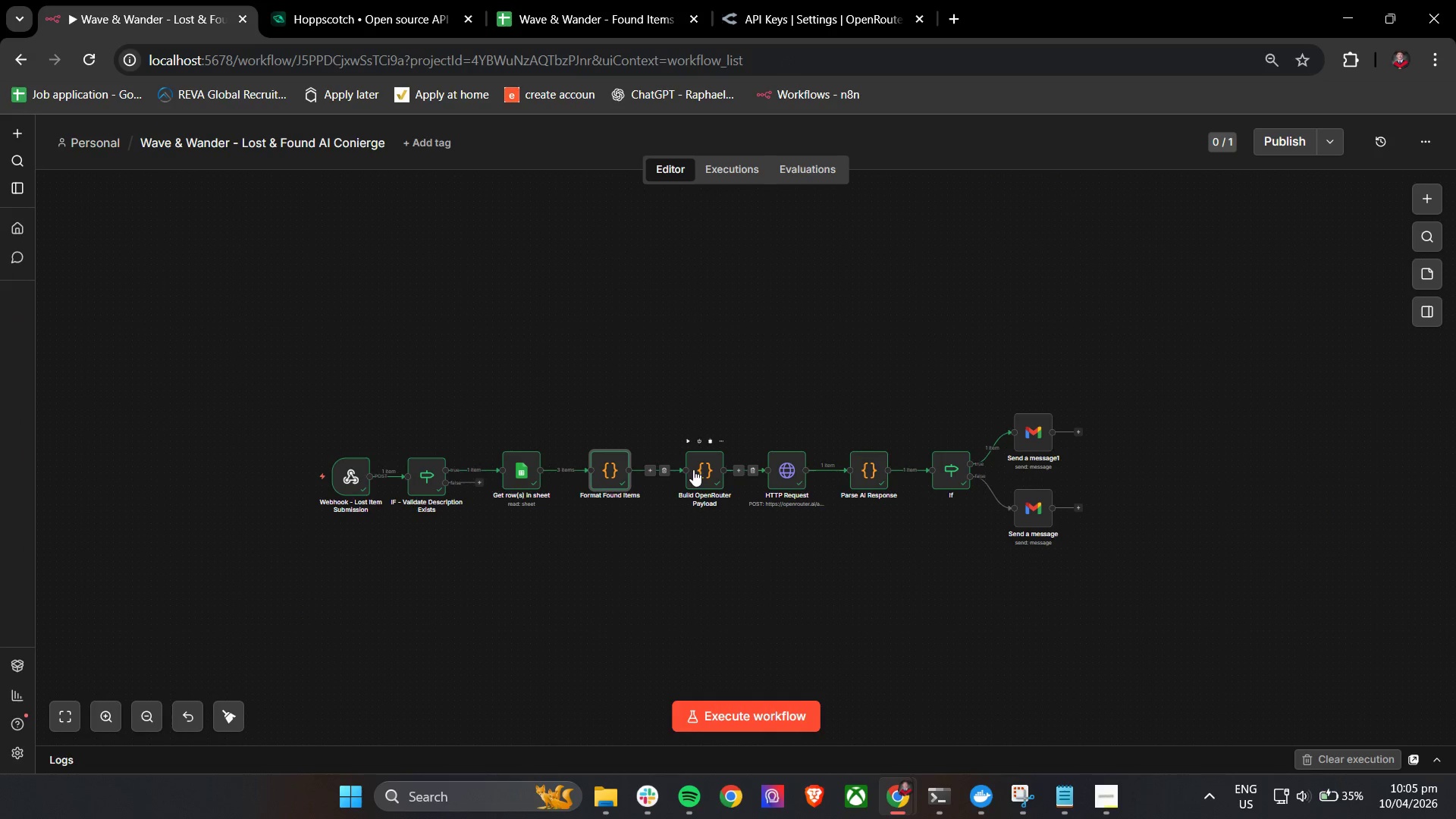 
double_click([693, 469])
 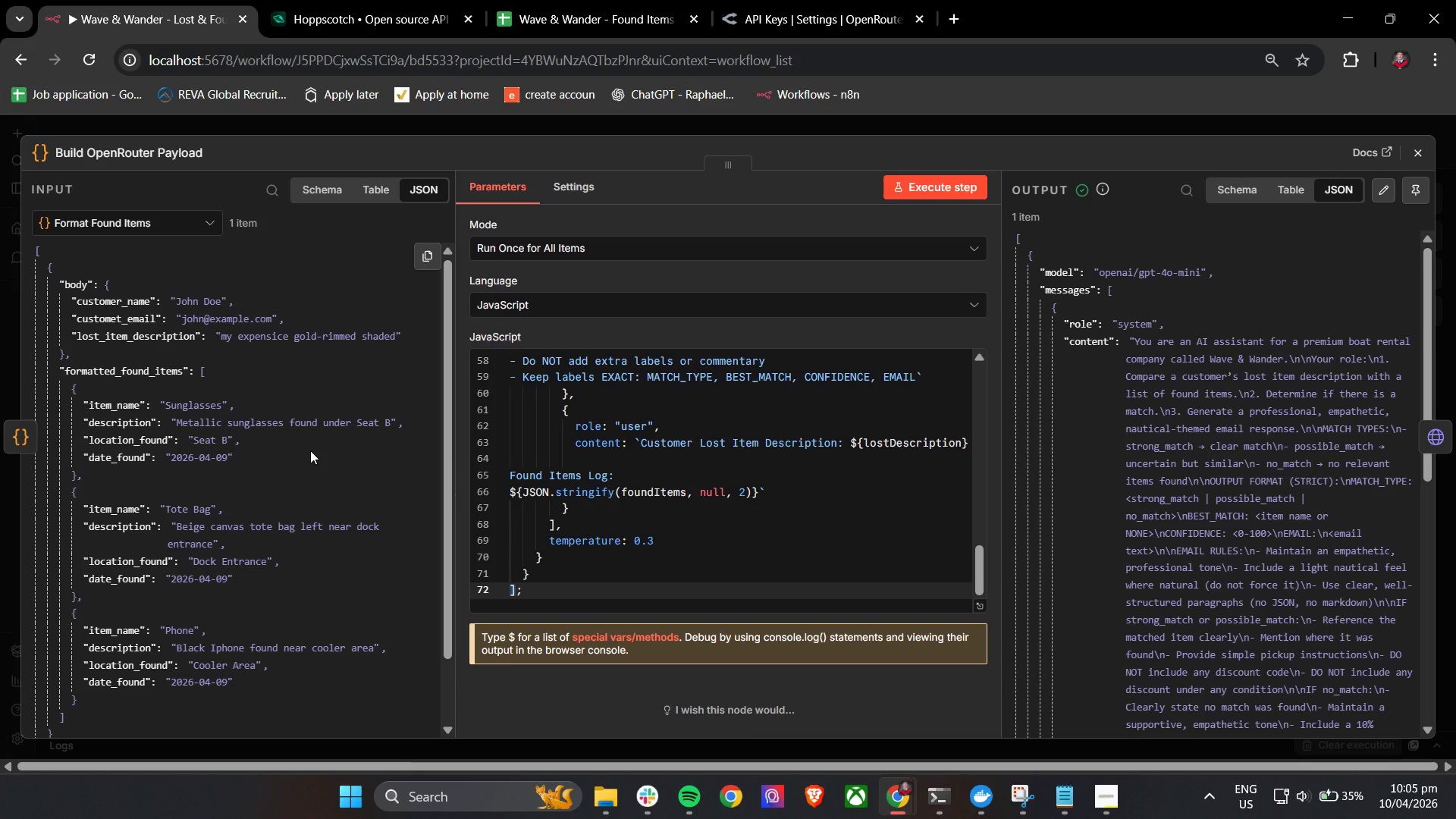 
scroll: coordinate [718, 538], scroll_direction: down, amount: 7.0
 